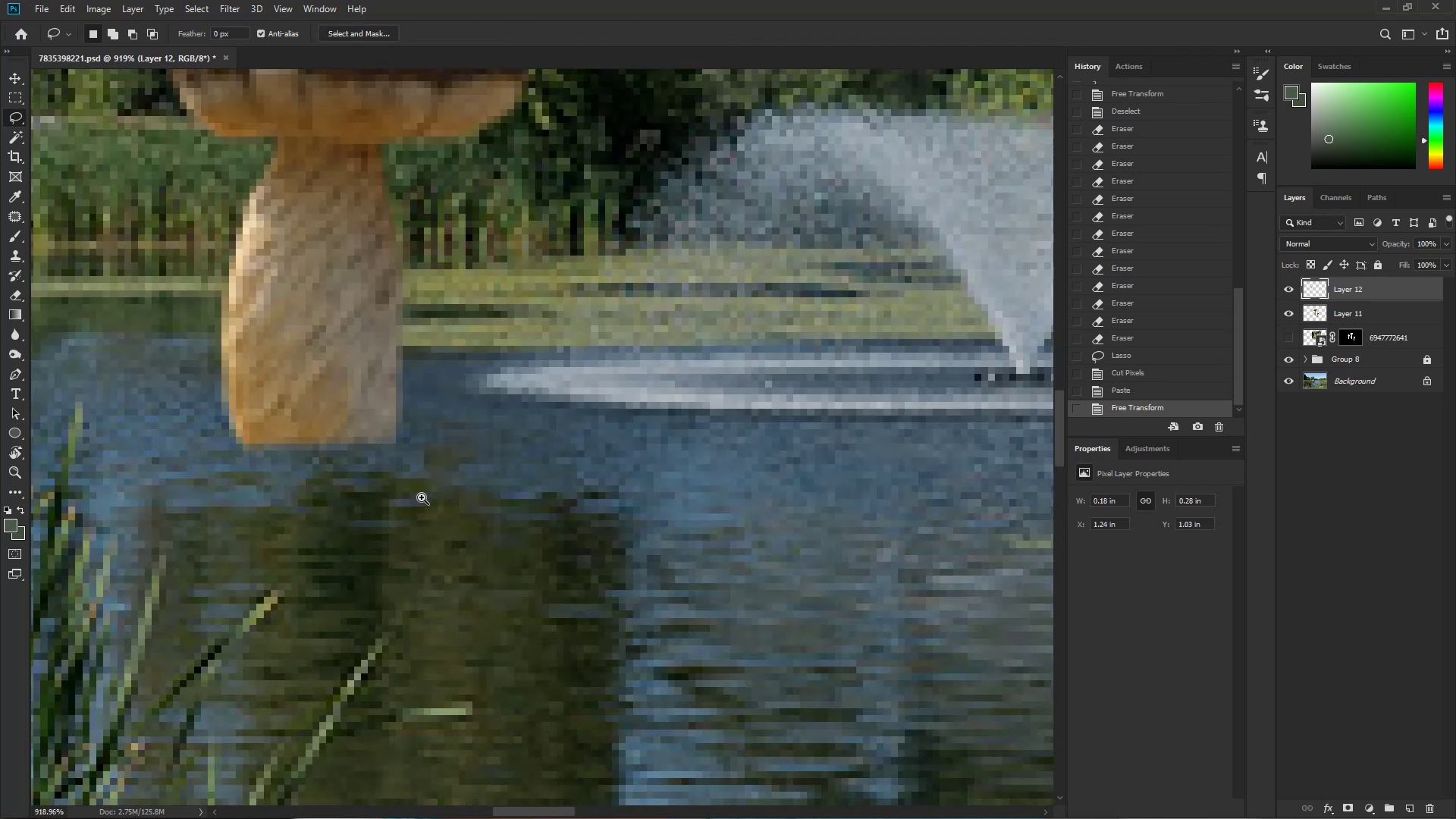 
left_click_drag(start_coordinate=[342, 431], to_coordinate=[369, 601])
 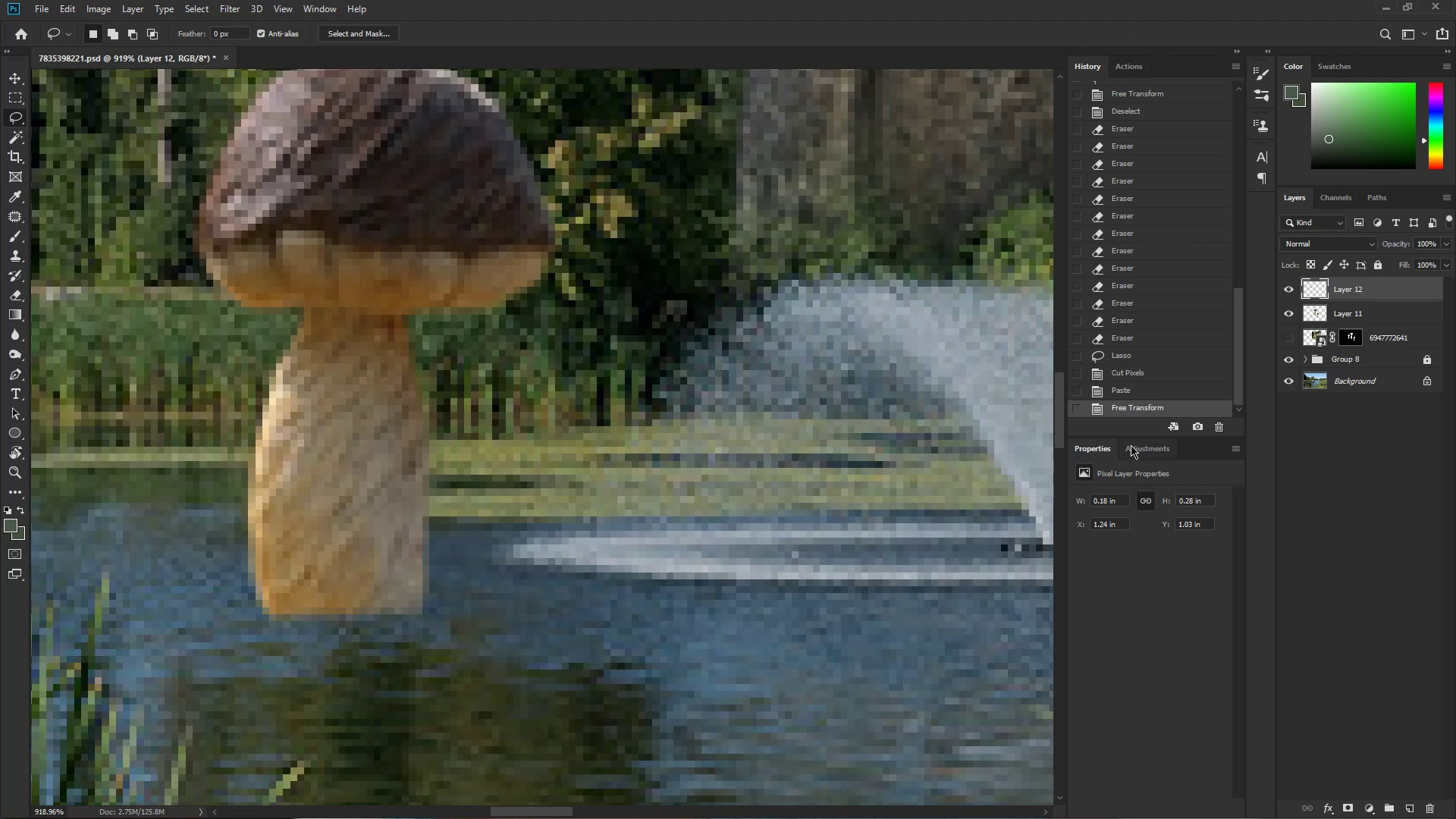 
key(Space)
 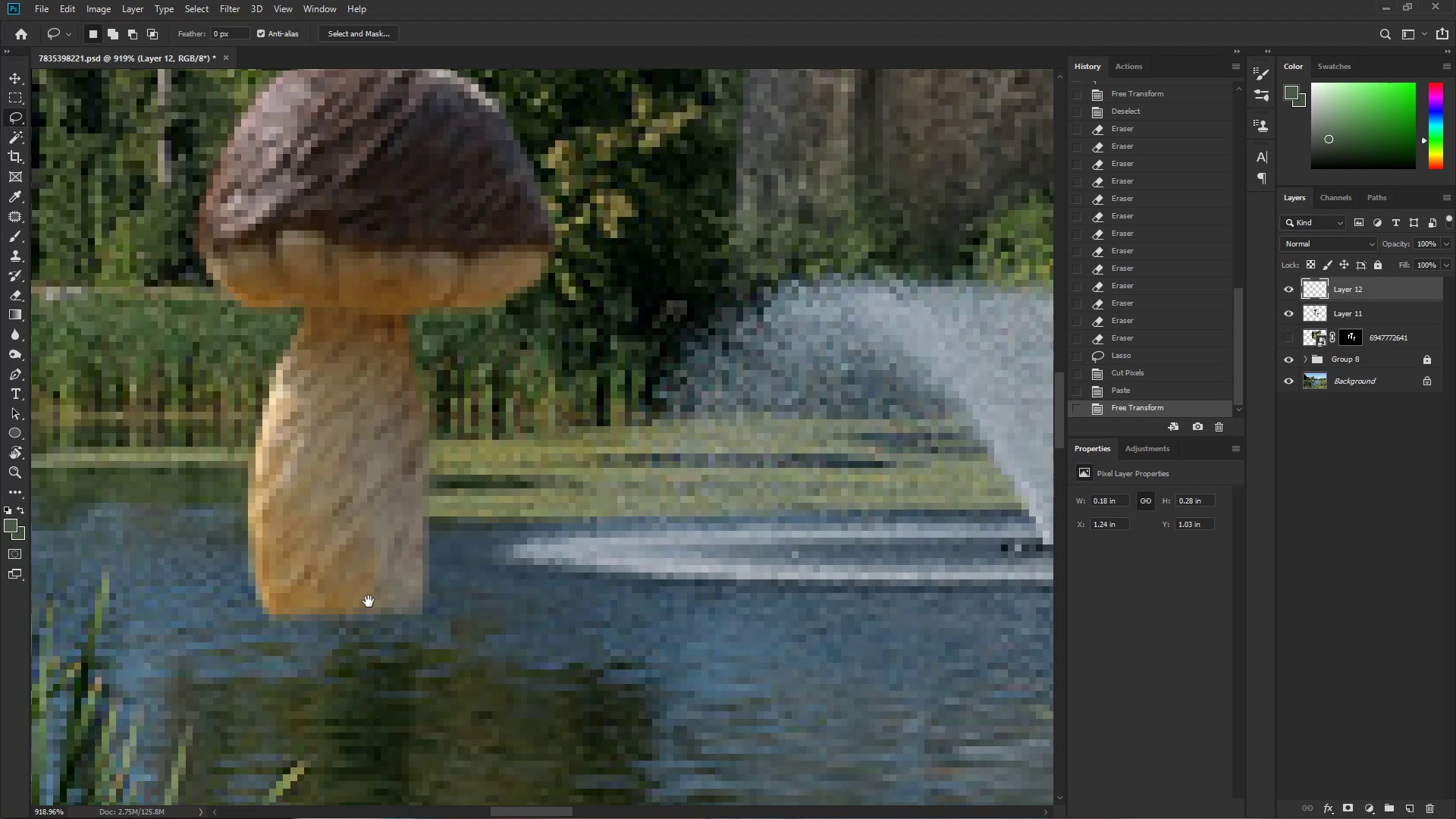 
key(Space)
 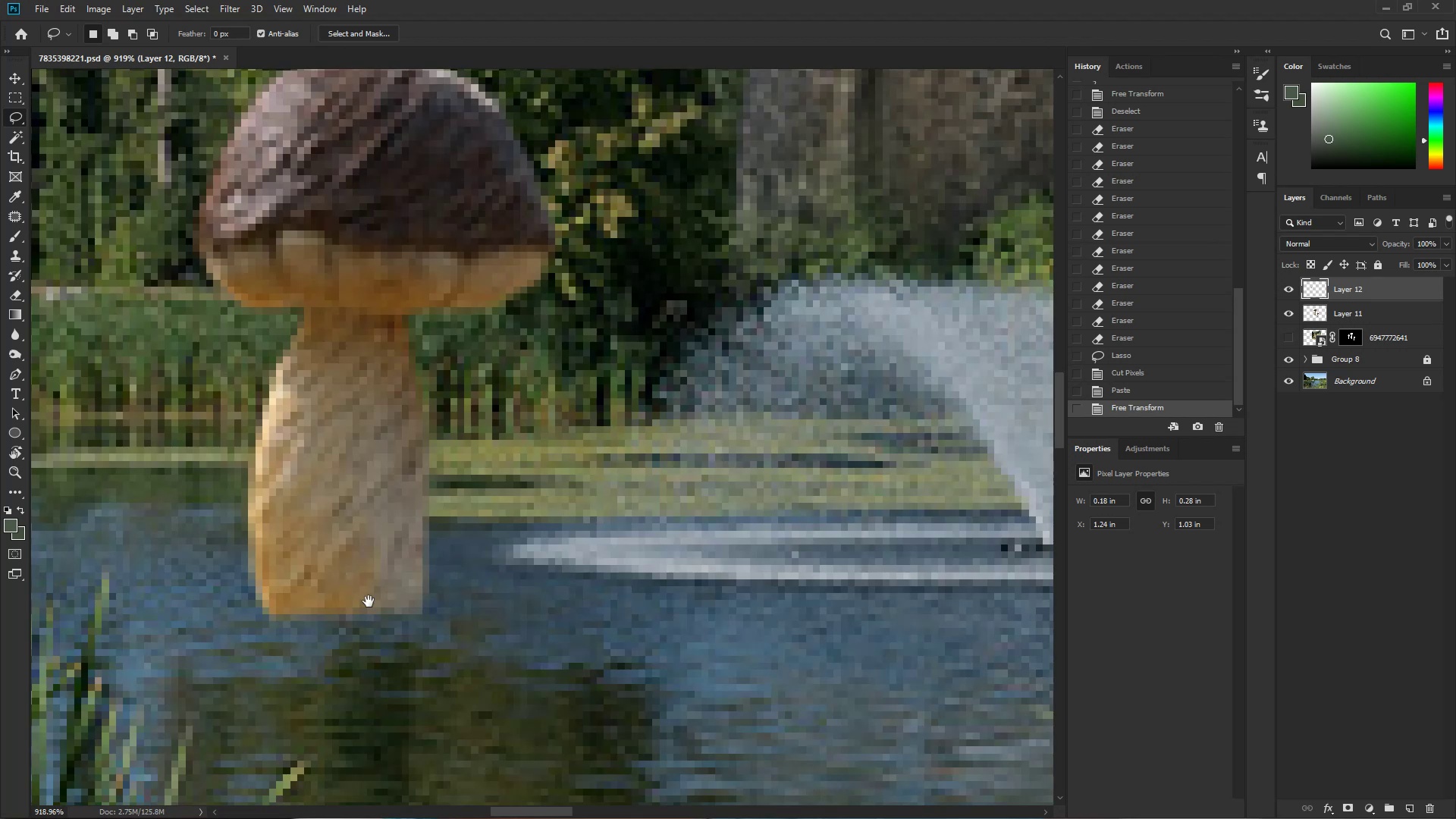 
key(Space)
 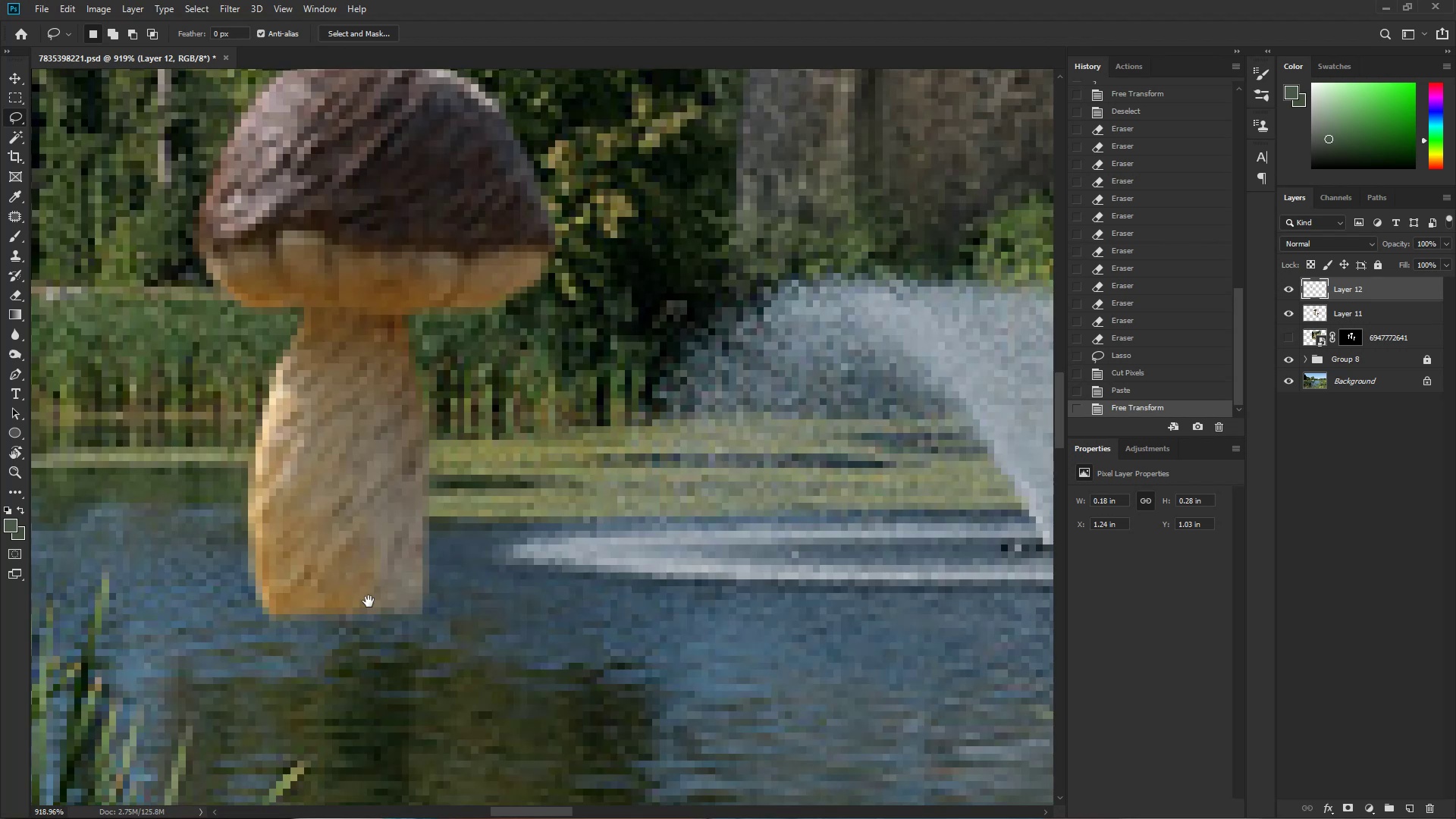 
key(Space)
 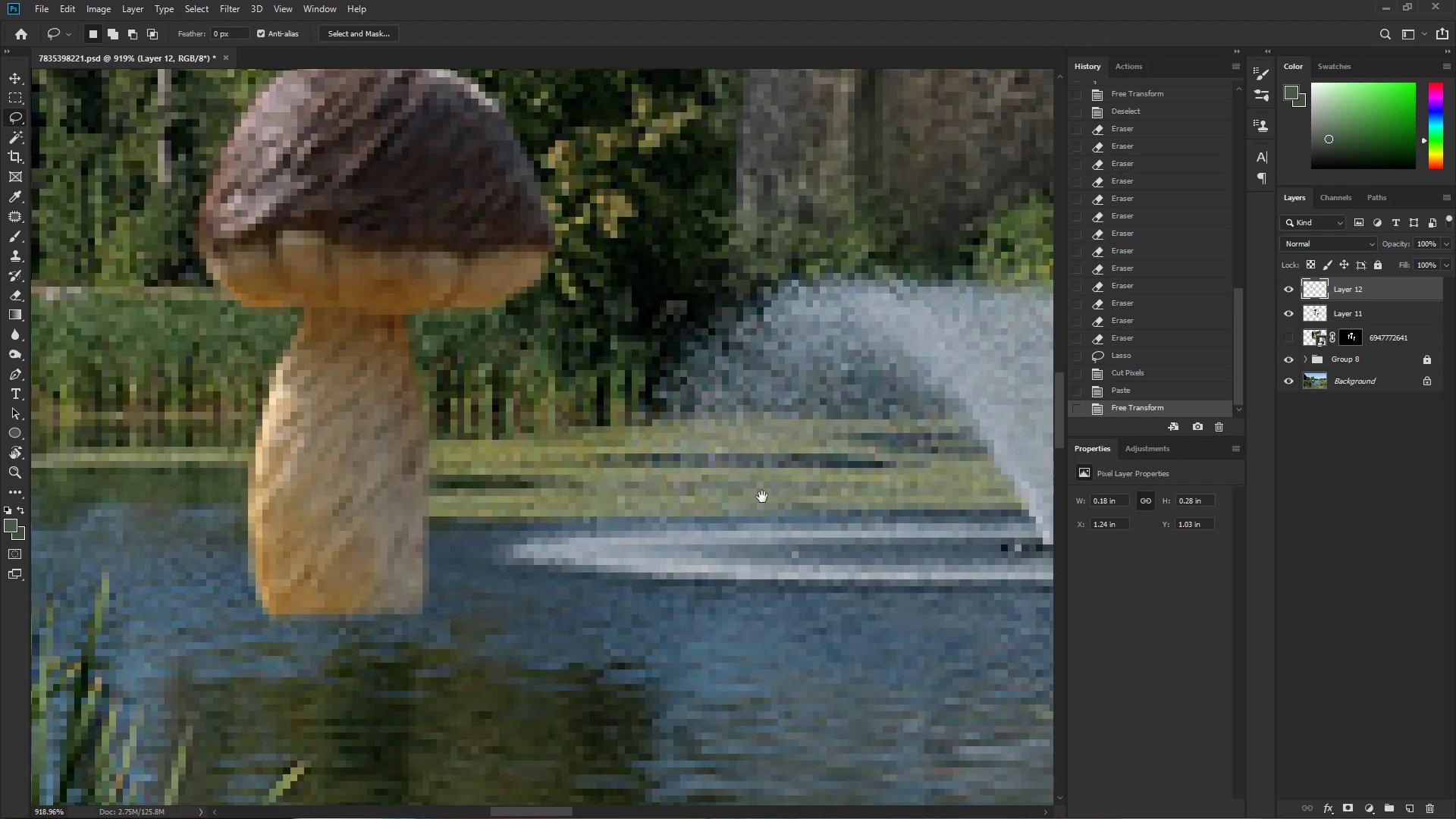 
key(Space)
 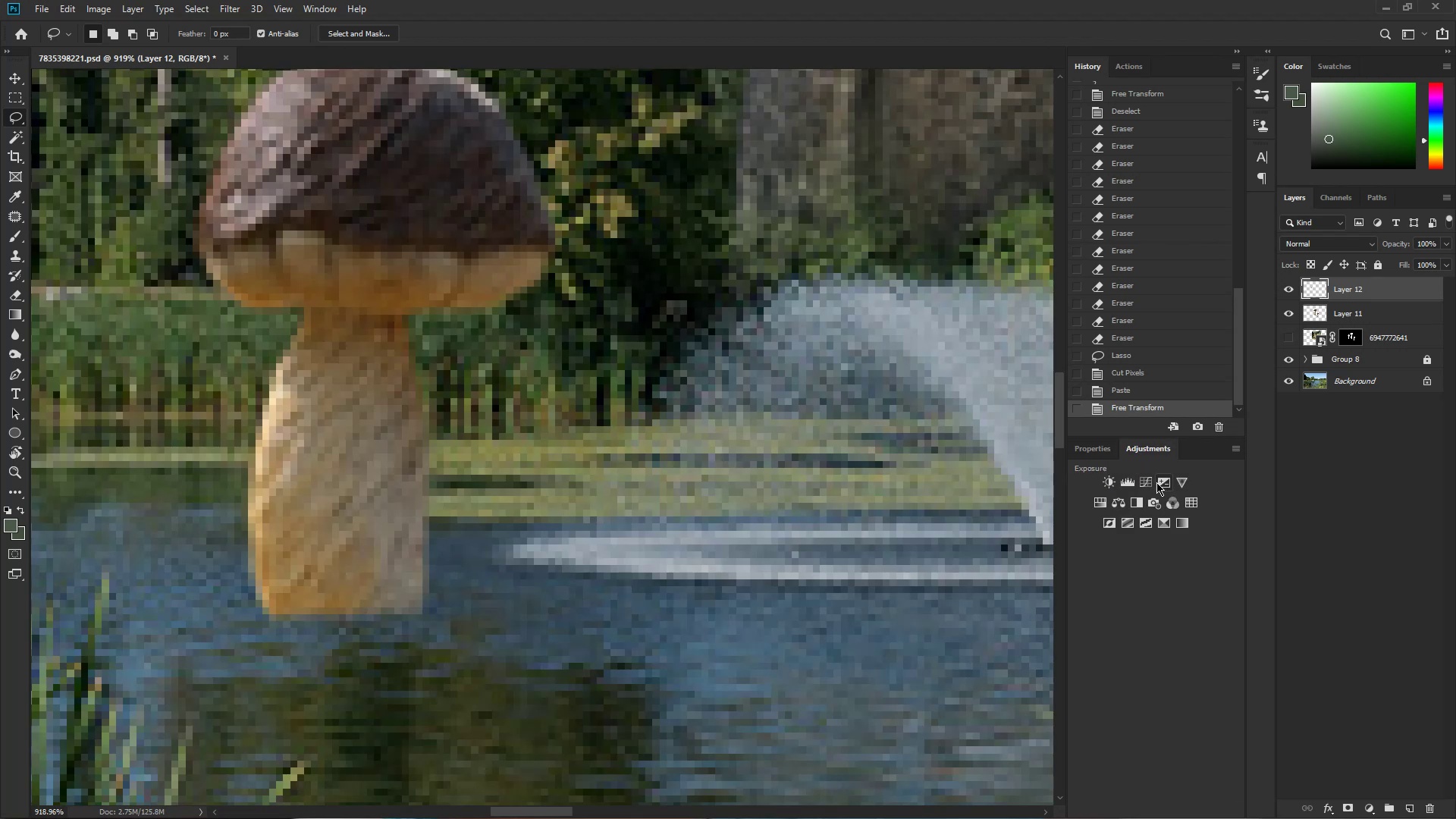 
left_click([1146, 482])
 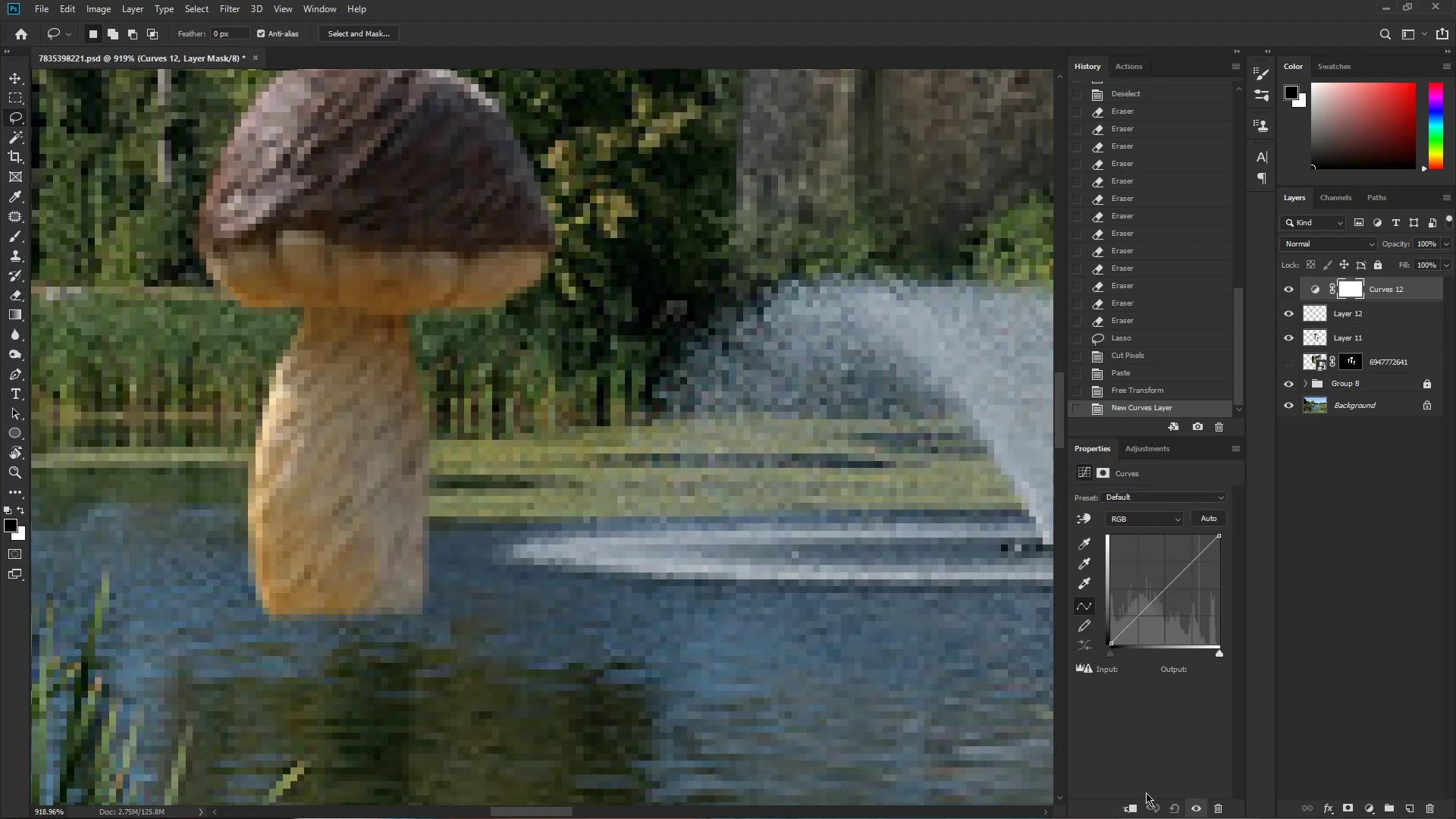 
left_click([1129, 810])
 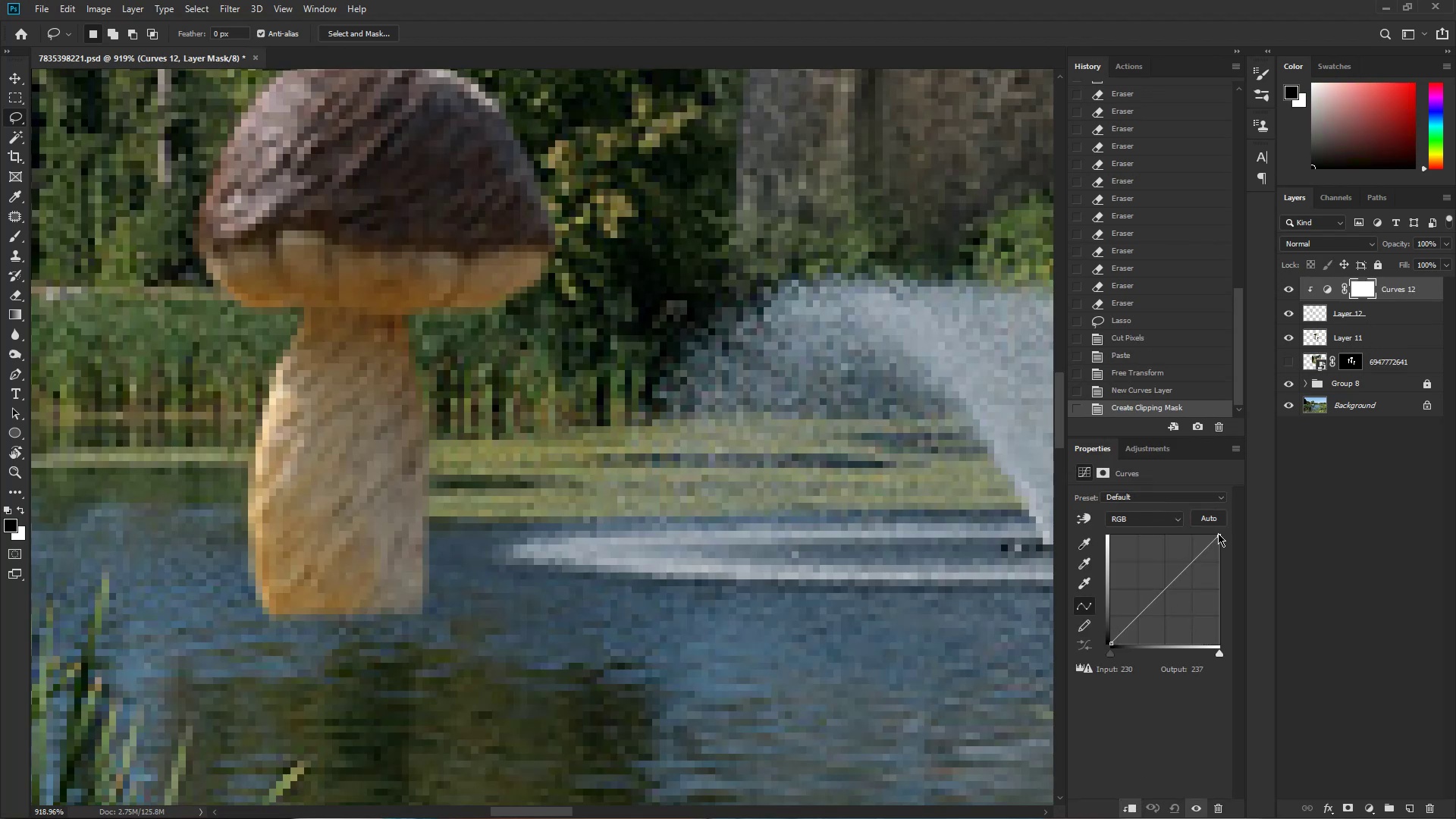 
left_click_drag(start_coordinate=[1218, 536], to_coordinate=[1237, 573])
 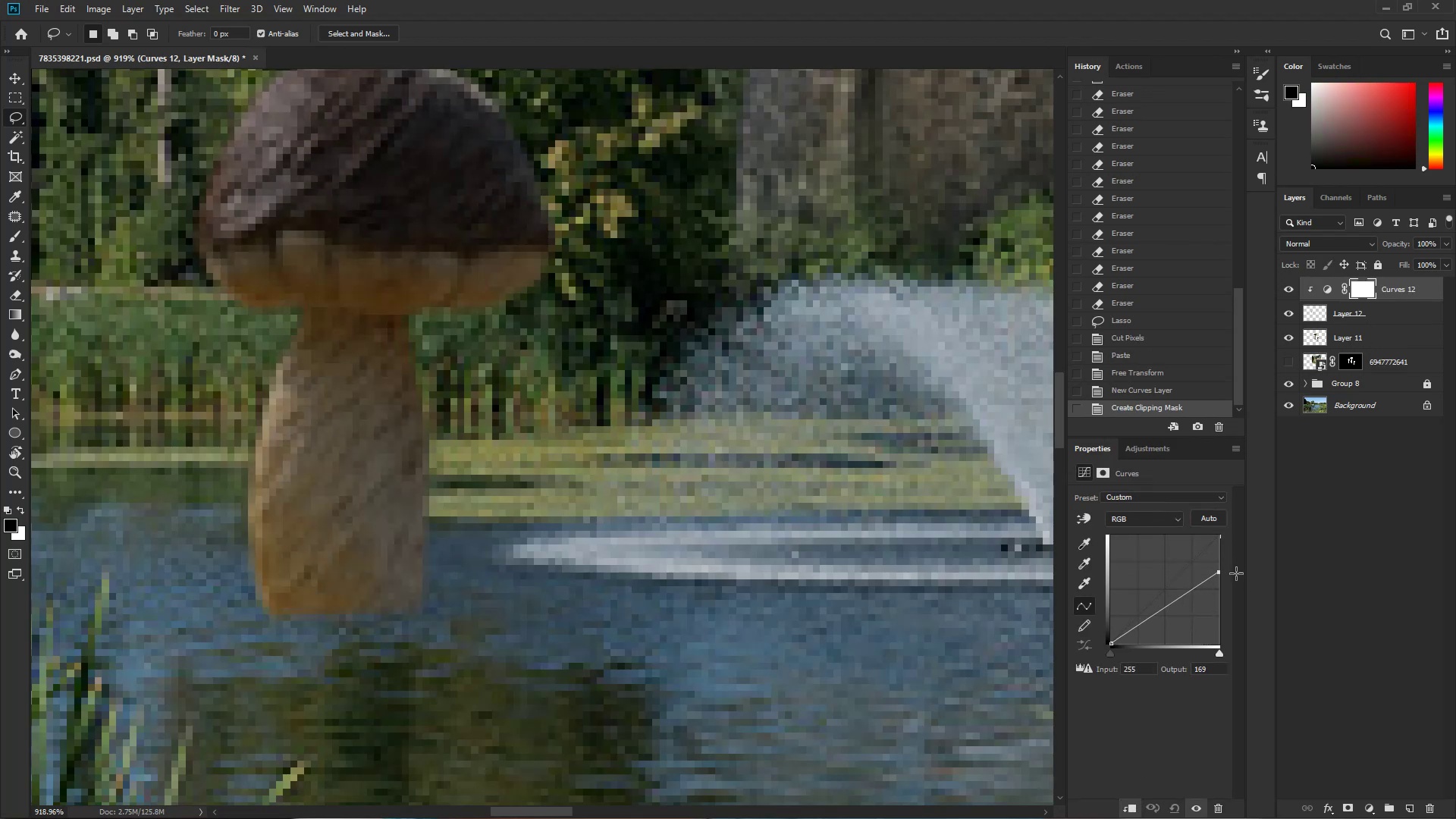 
hold_key(key=Space, duration=3.16)
 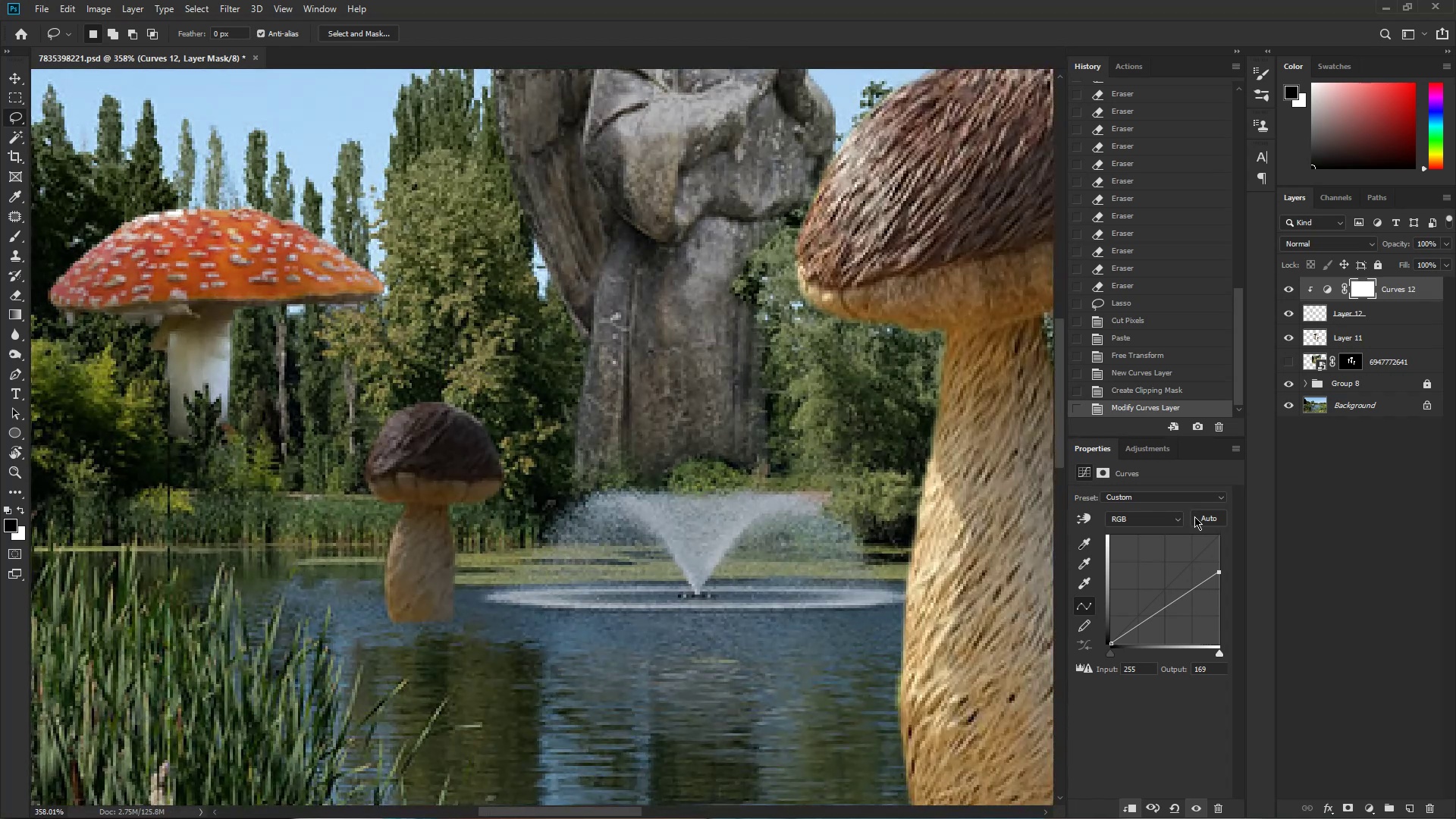 
hold_key(key=ControlLeft, duration=0.33)
left_click_drag(start_coordinate=[403, 454], to_coordinate=[359, 480])
 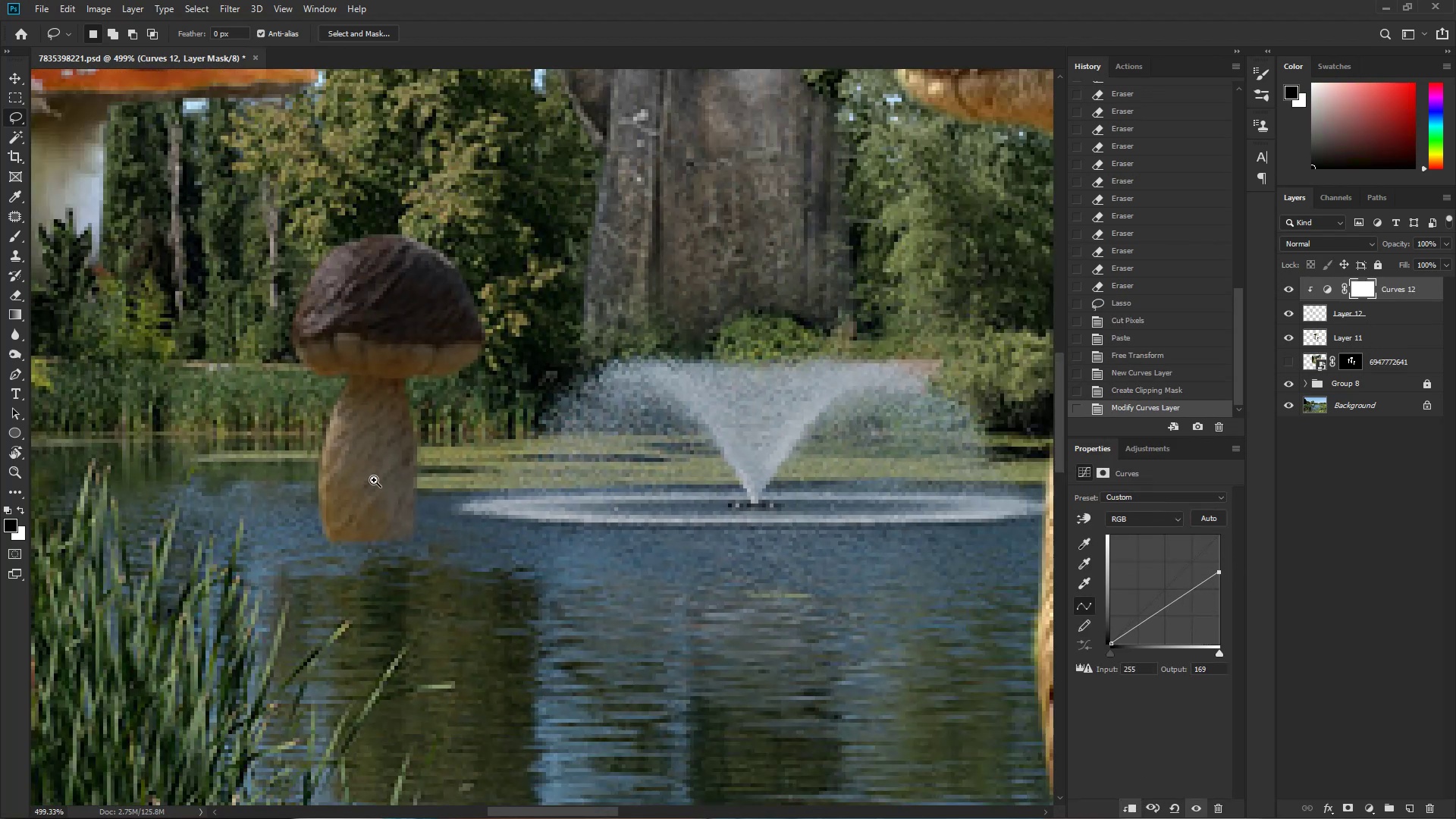 
left_click_drag(start_coordinate=[564, 479], to_coordinate=[553, 573])
 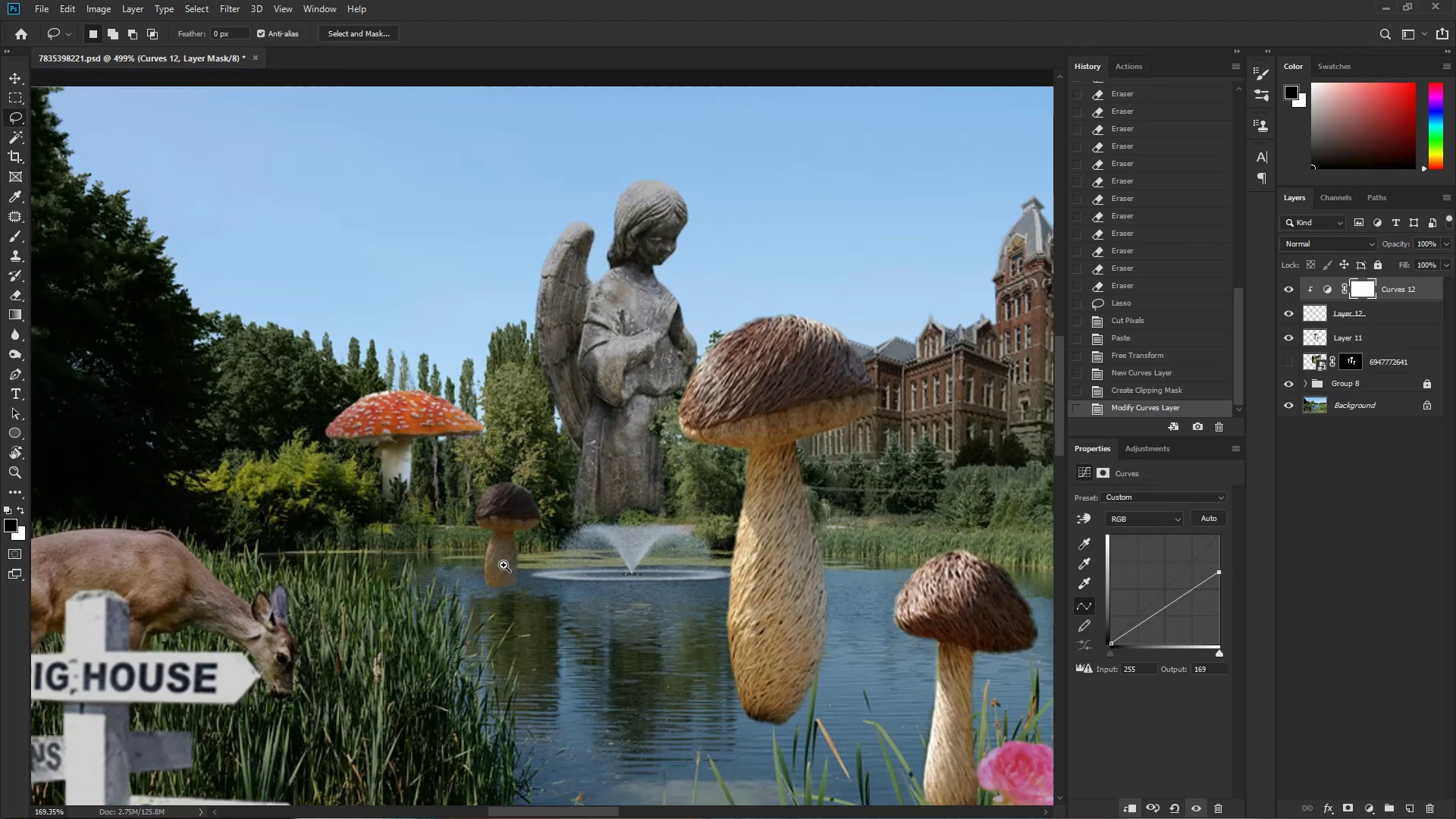 
hold_key(key=ControlLeft, duration=1.53)
left_click_drag(start_coordinate=[573, 555], to_coordinate=[545, 570])
 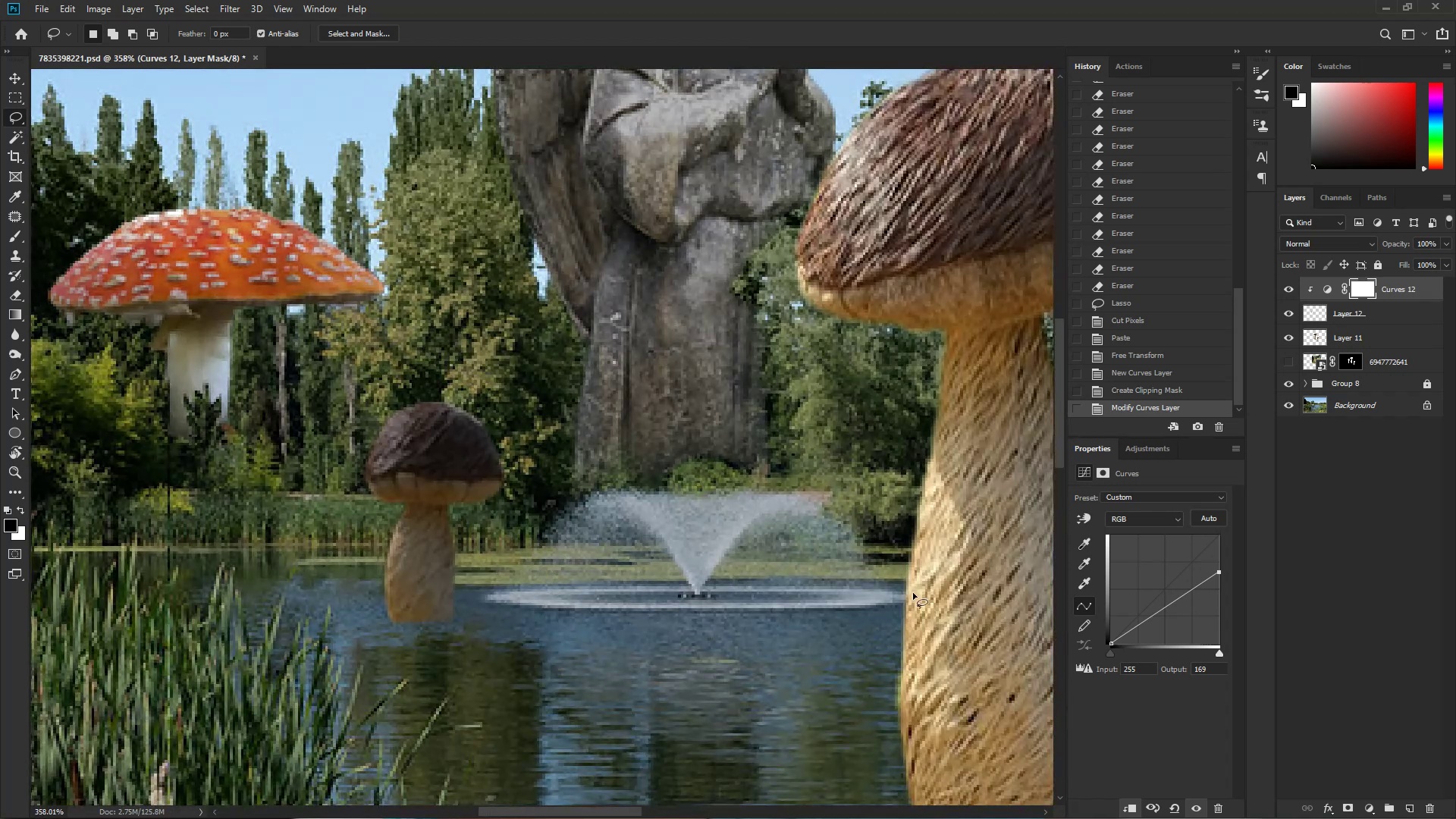 
hold_key(key=ControlLeft, duration=0.81)
 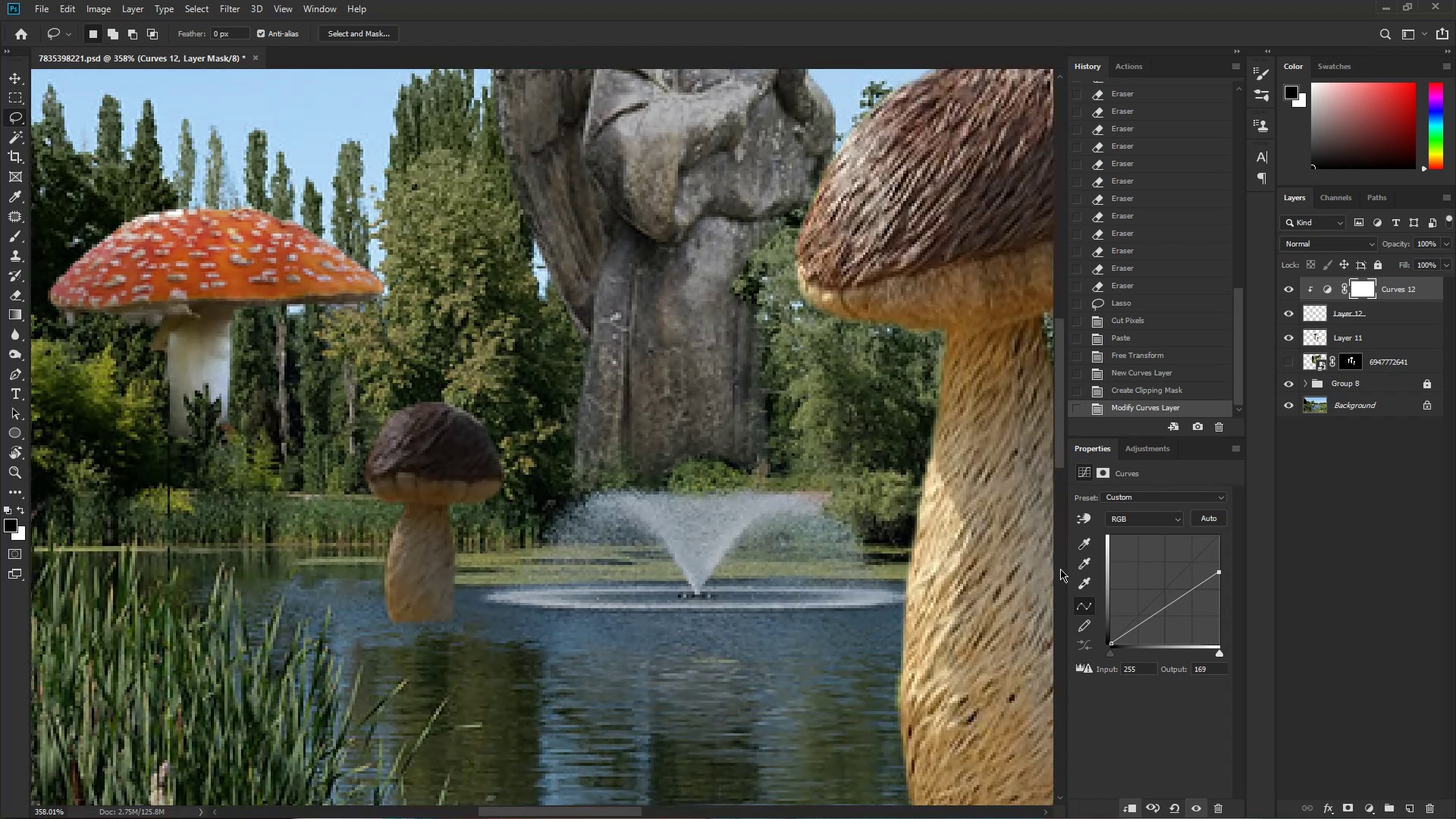 
key(NumpadEnter)
 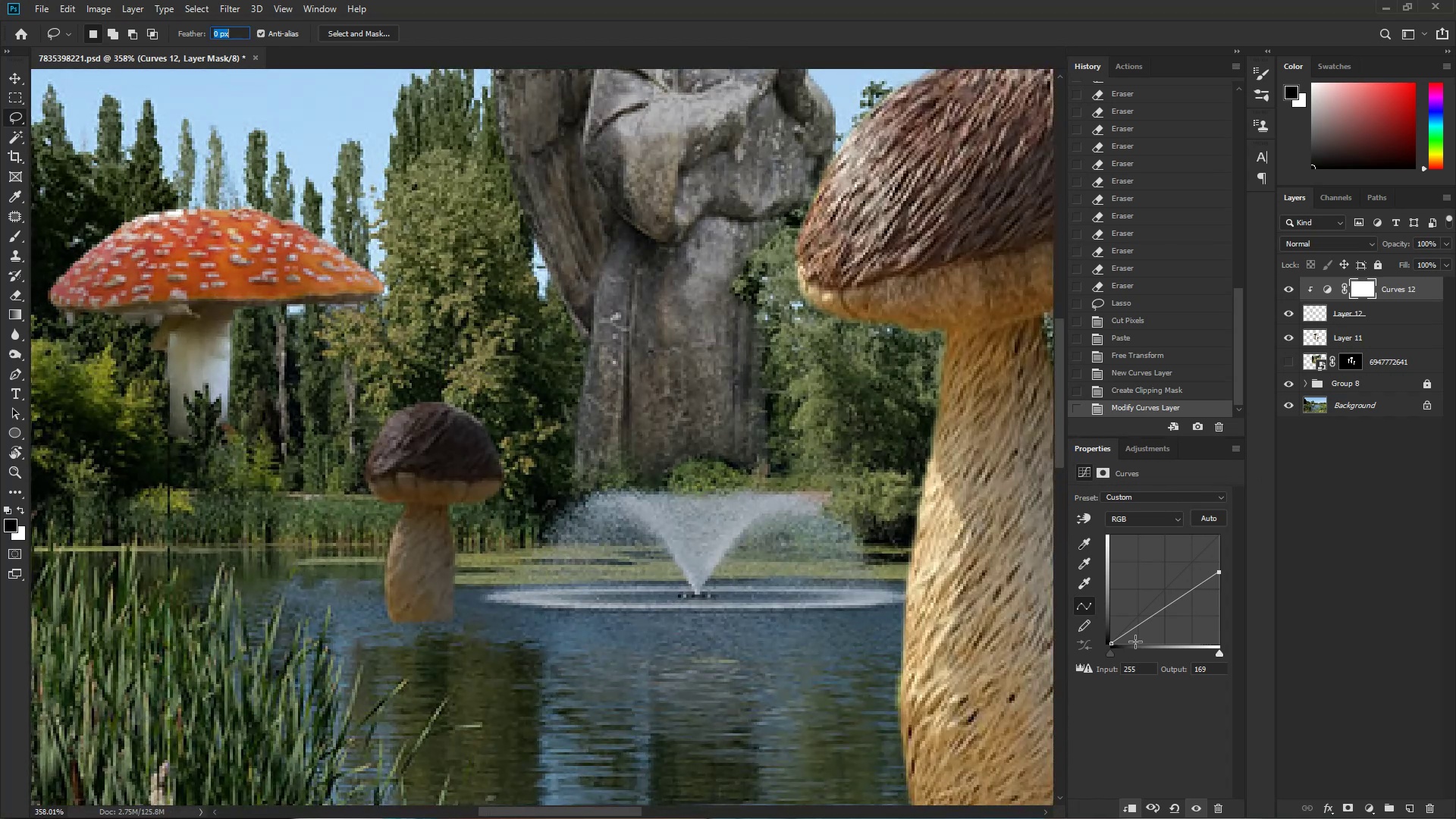 
key(E)
 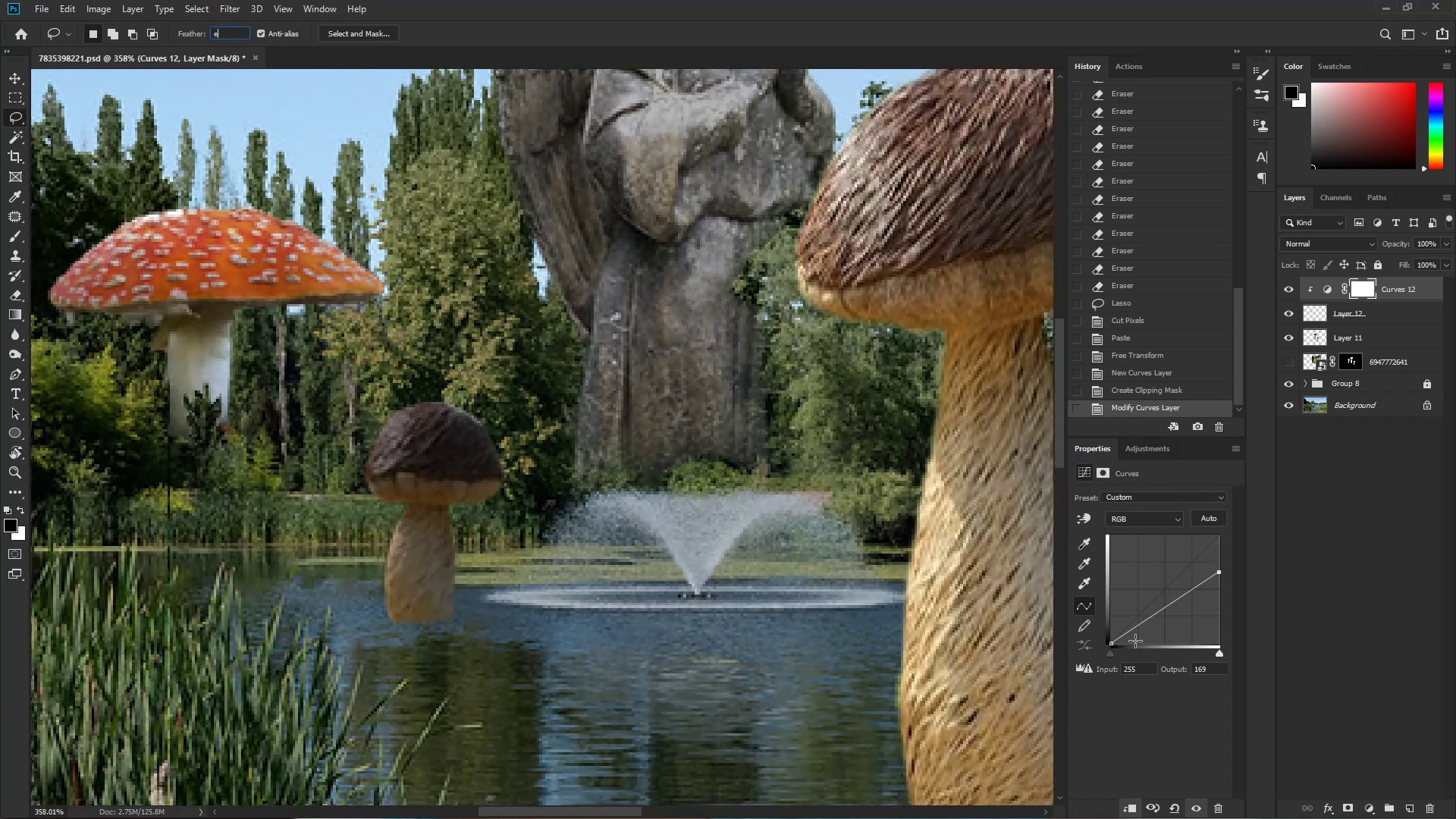 
hold_key(key=AltLeft, duration=0.92)
right_click([406, 441])
 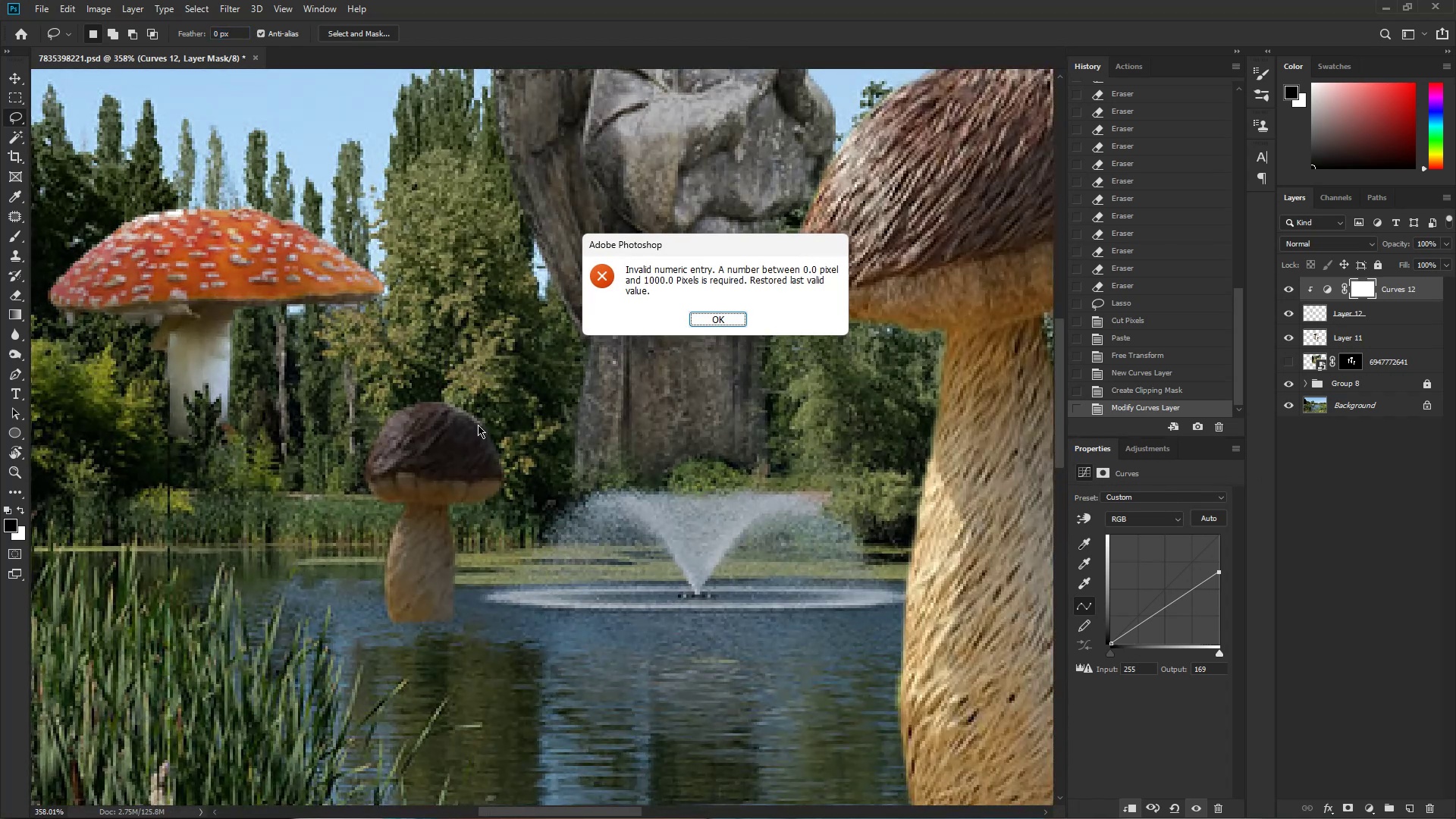 
key(Escape)
 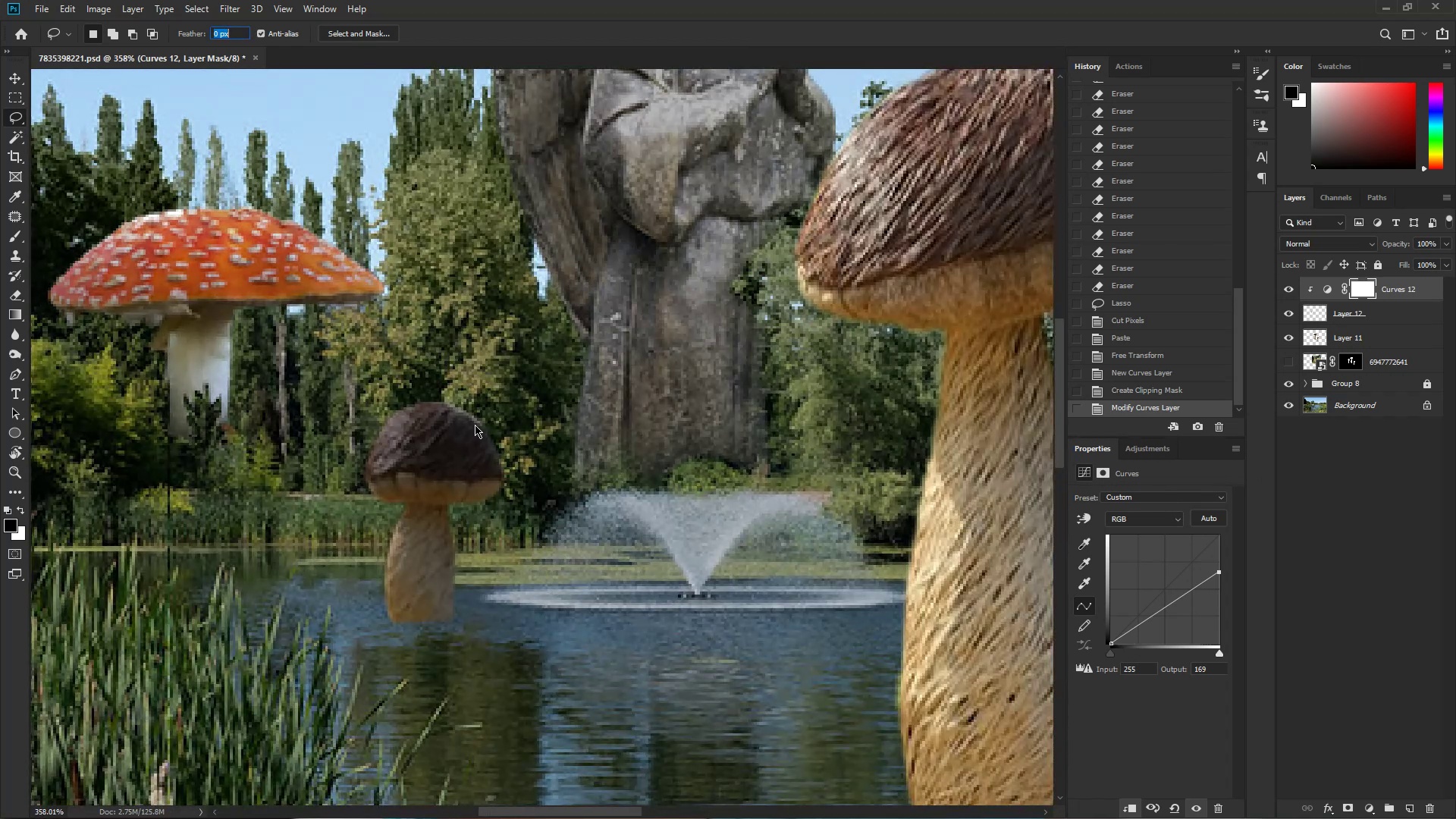 
key(B)
 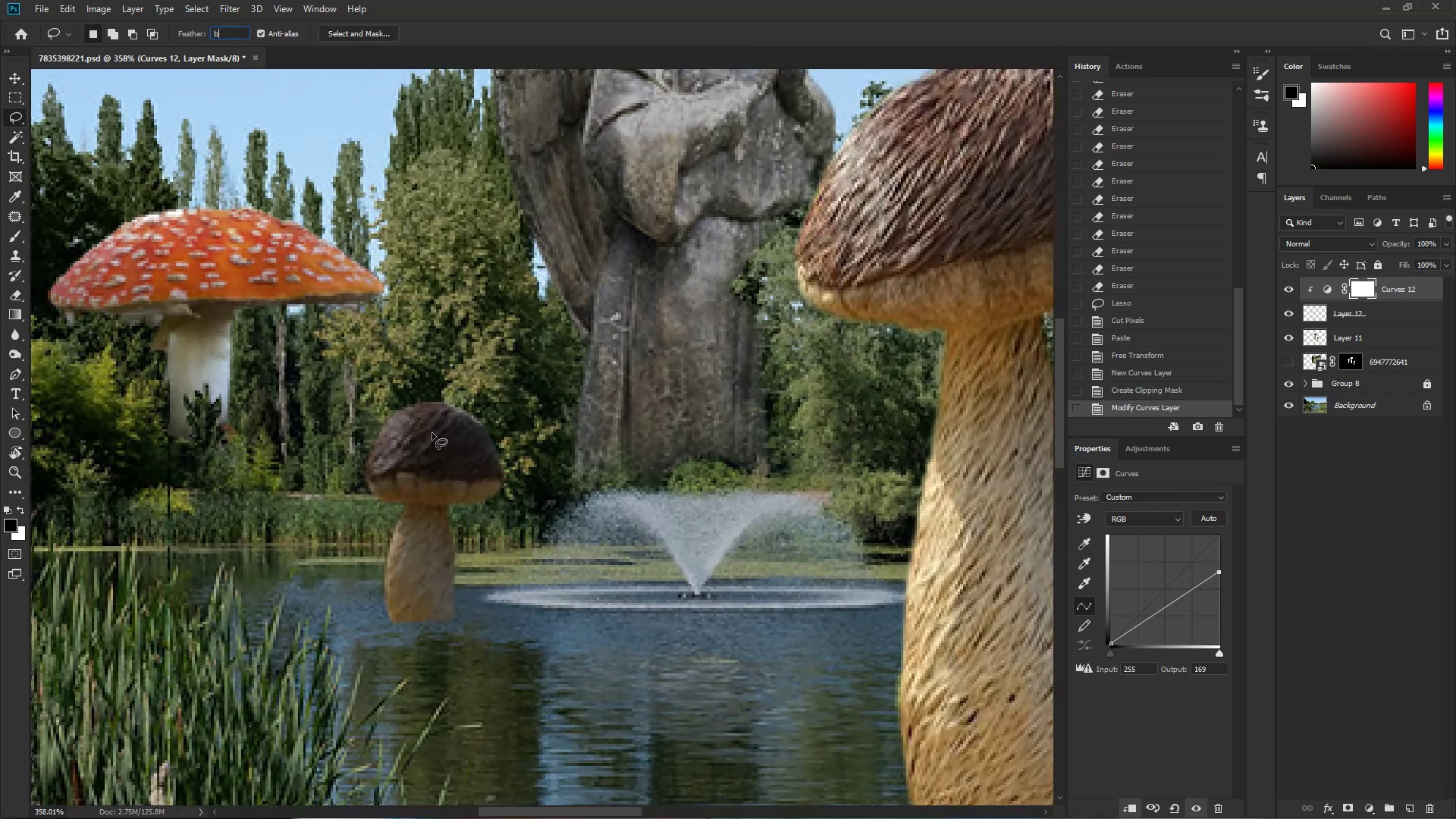 
key(Alt+AltLeft)
 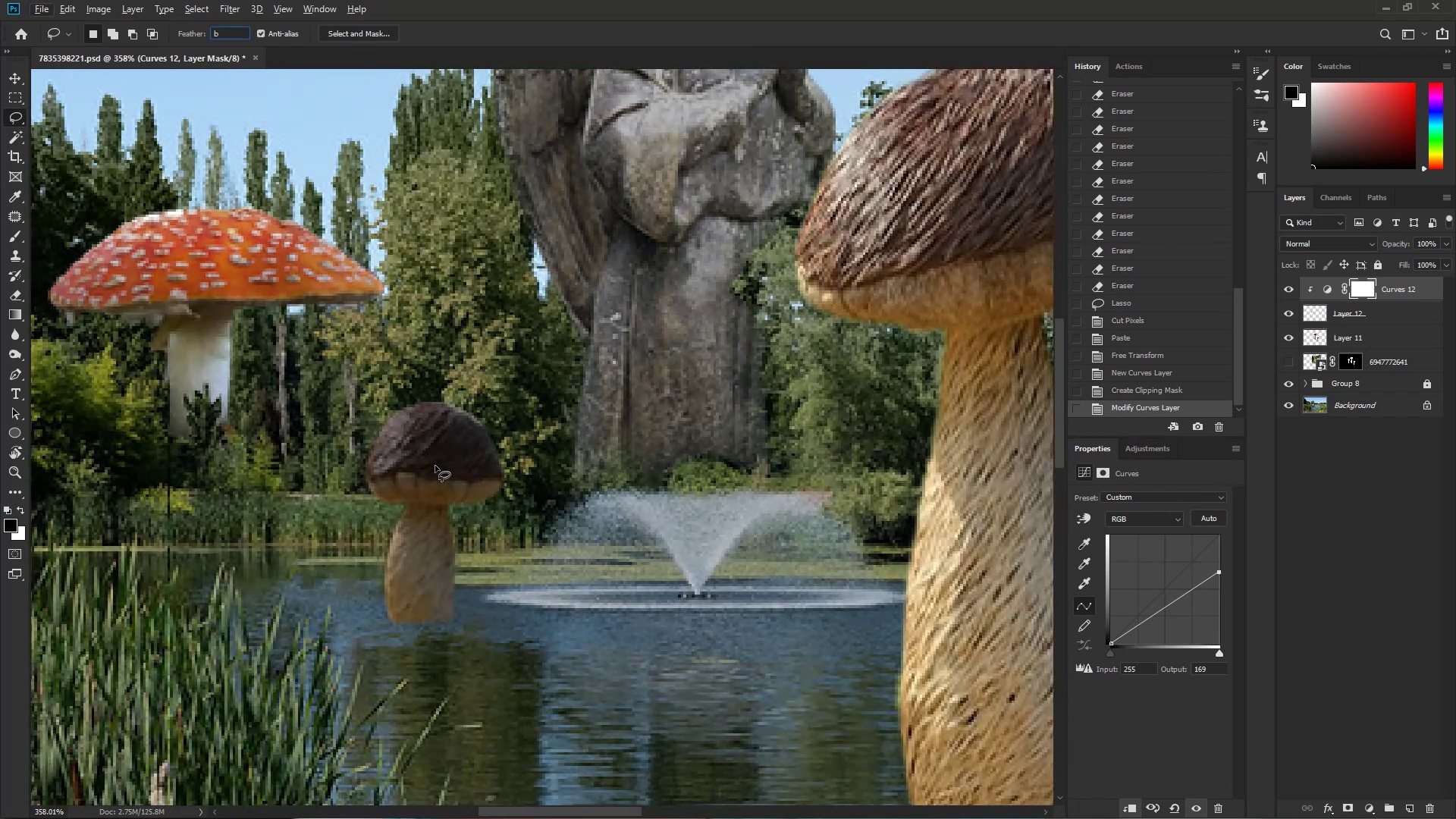 
key(B)
 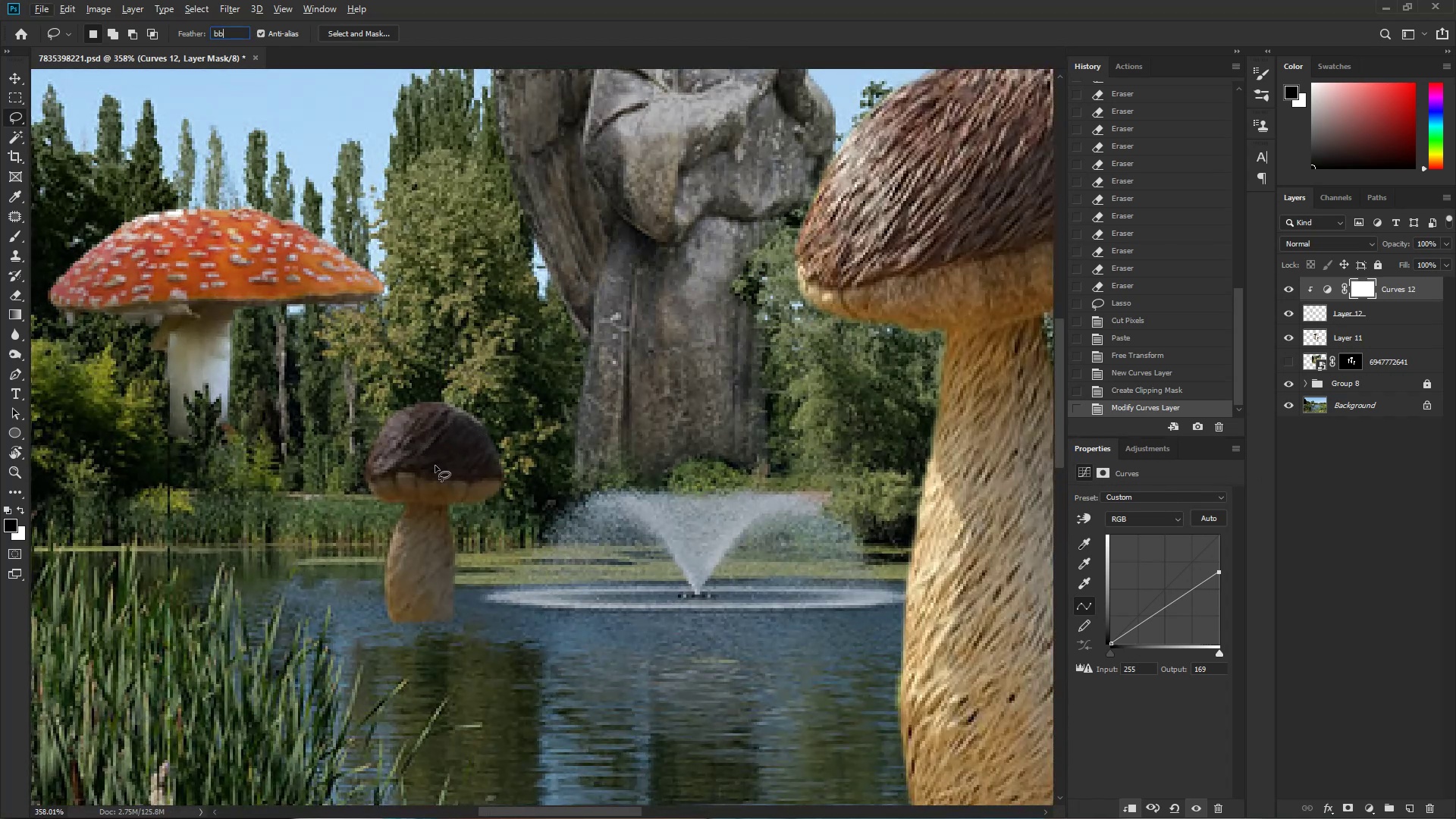 
key(Alt+Control+Shift+AltLeft)
 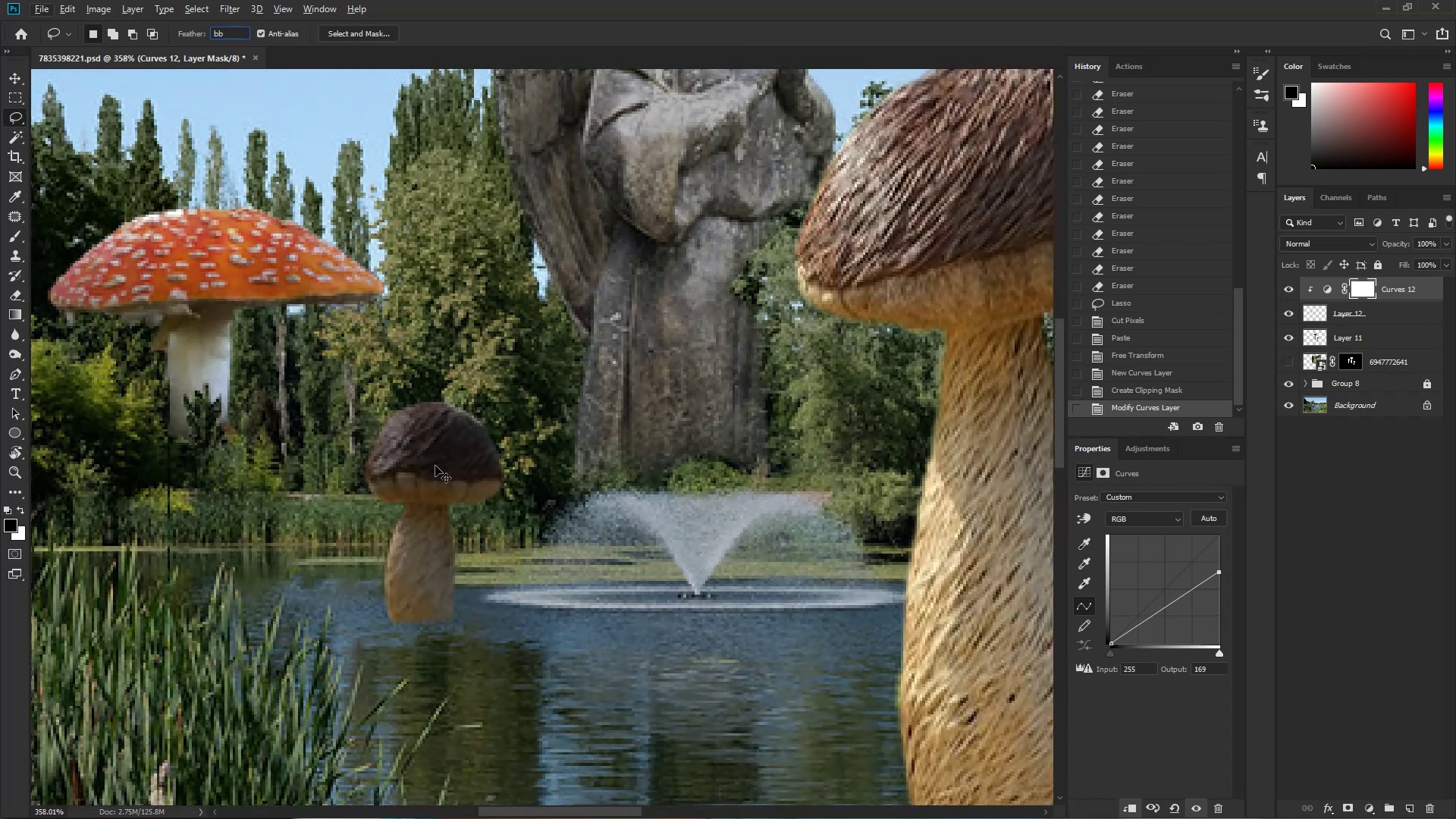 
key(Alt+Control+Shift+Z)
 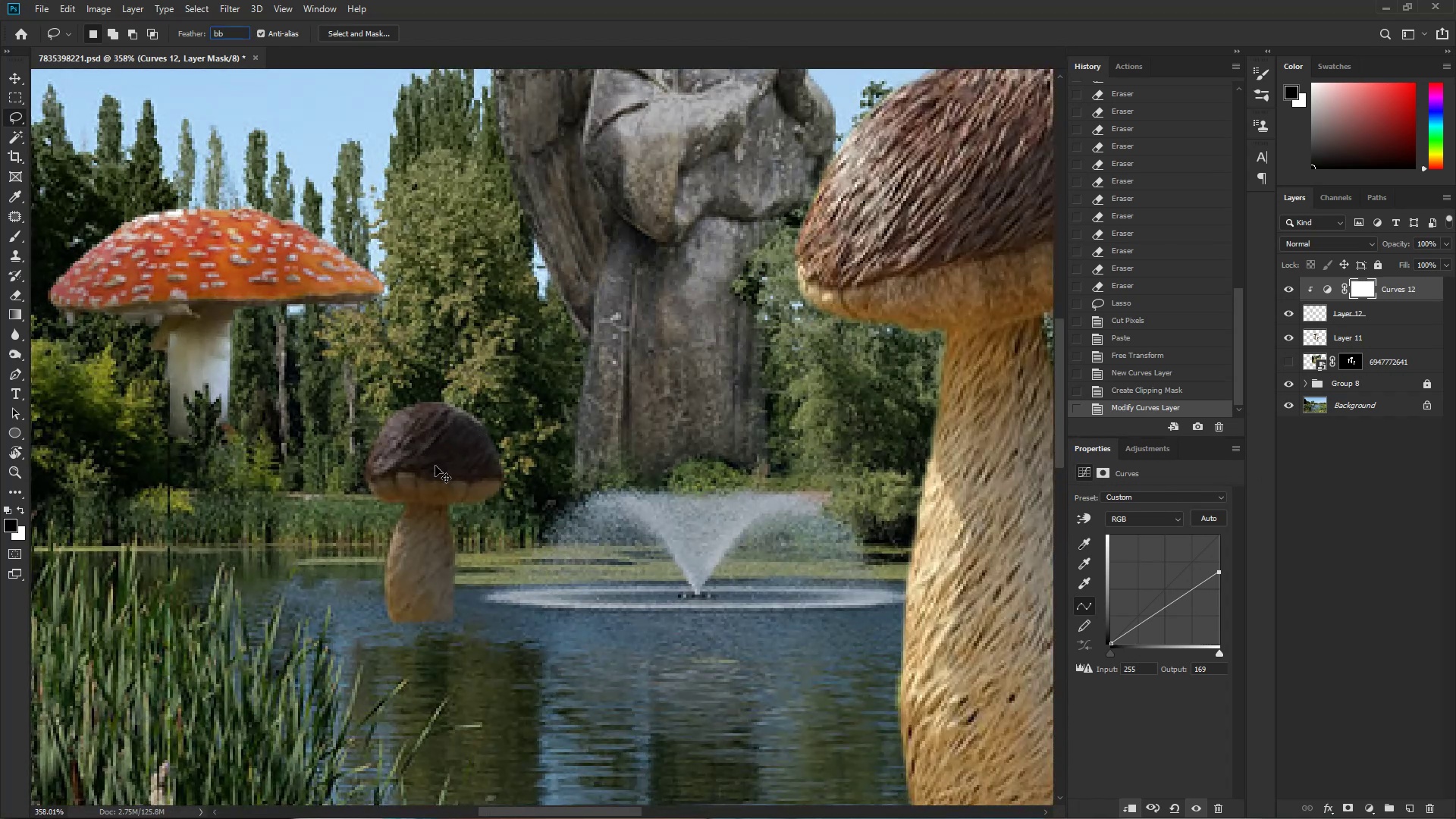 
key(Alt+Control+AltLeft)
 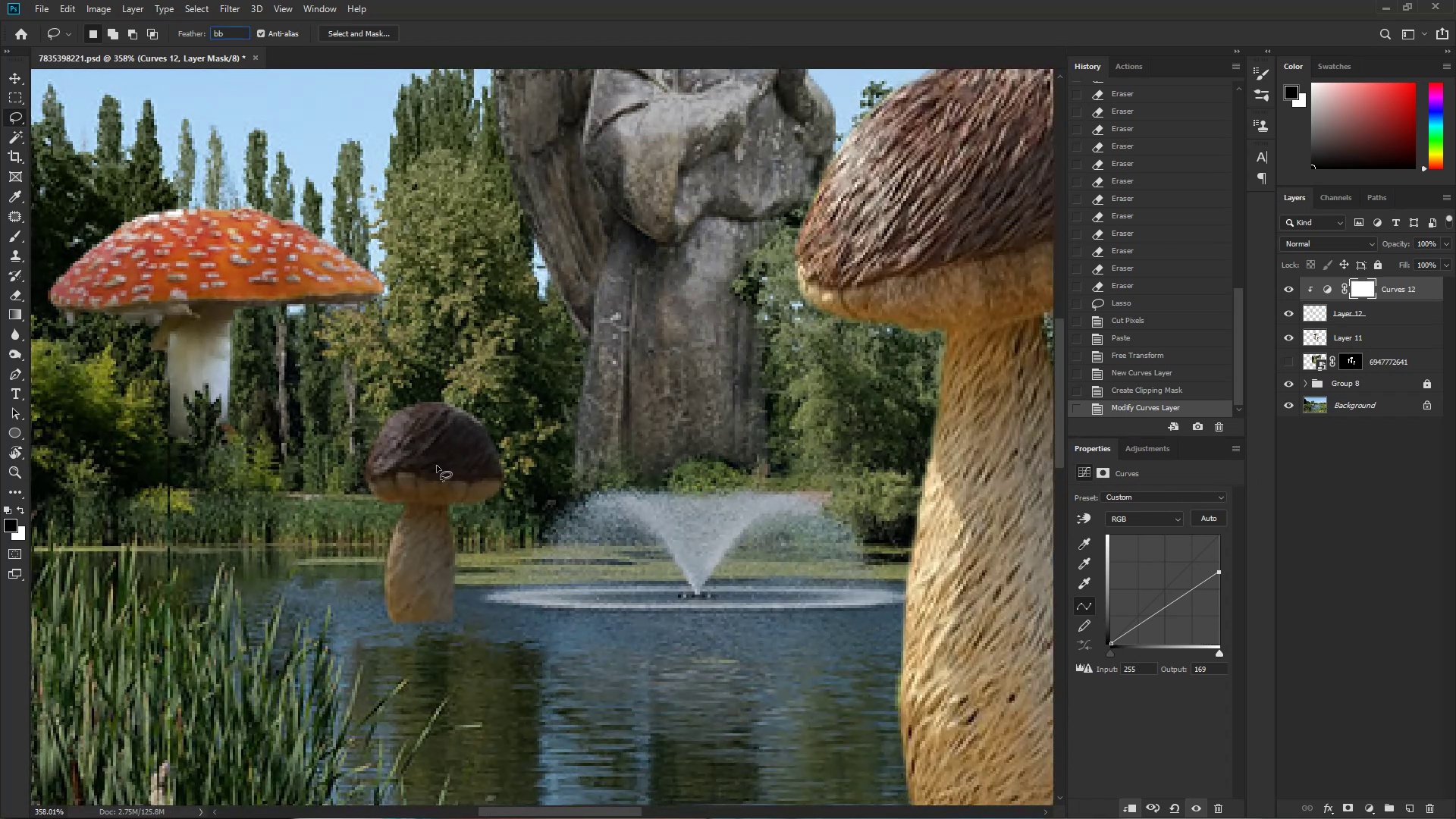 
key(E)
 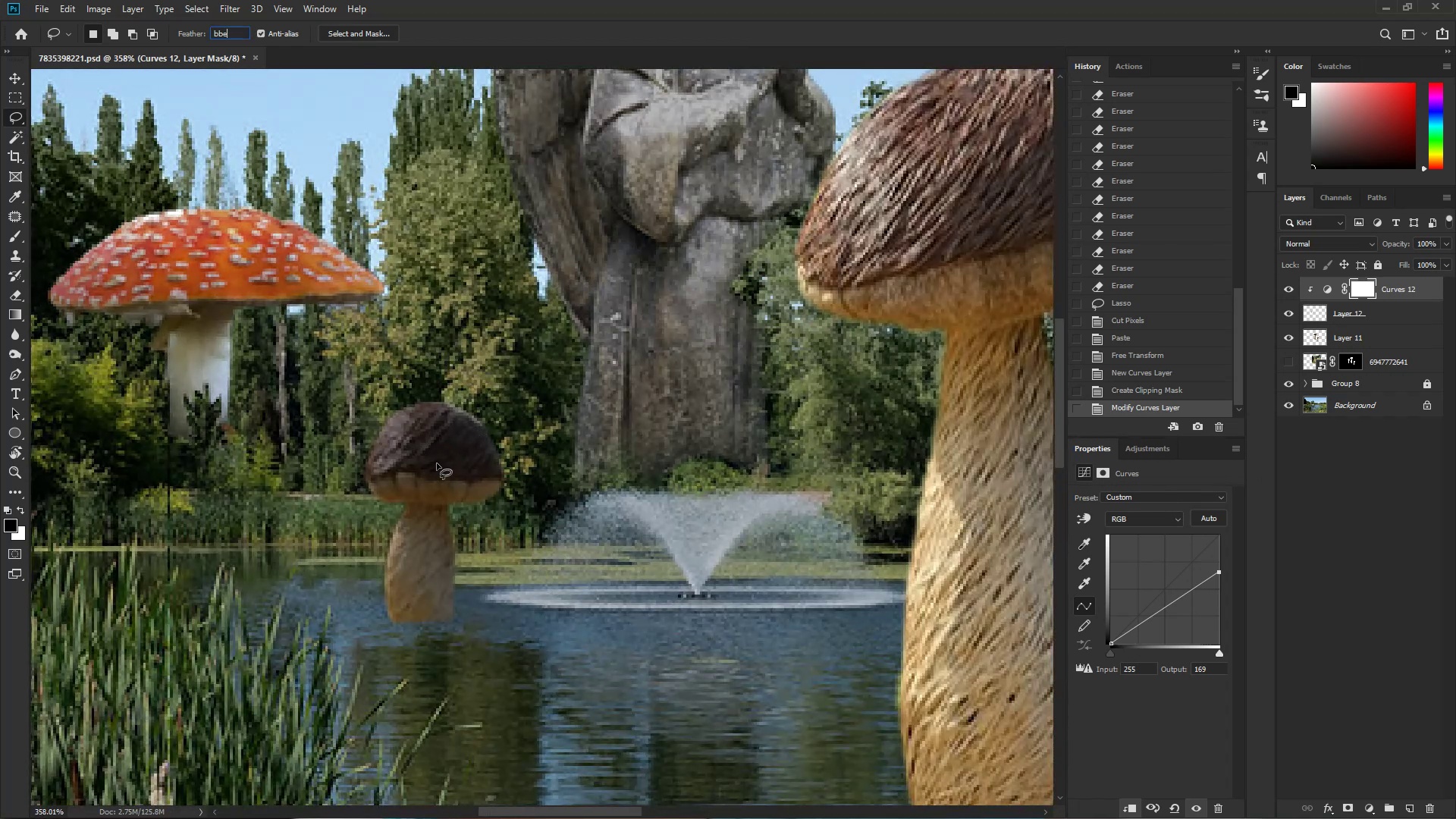 
hold_key(key=AltLeft, duration=0.53)
 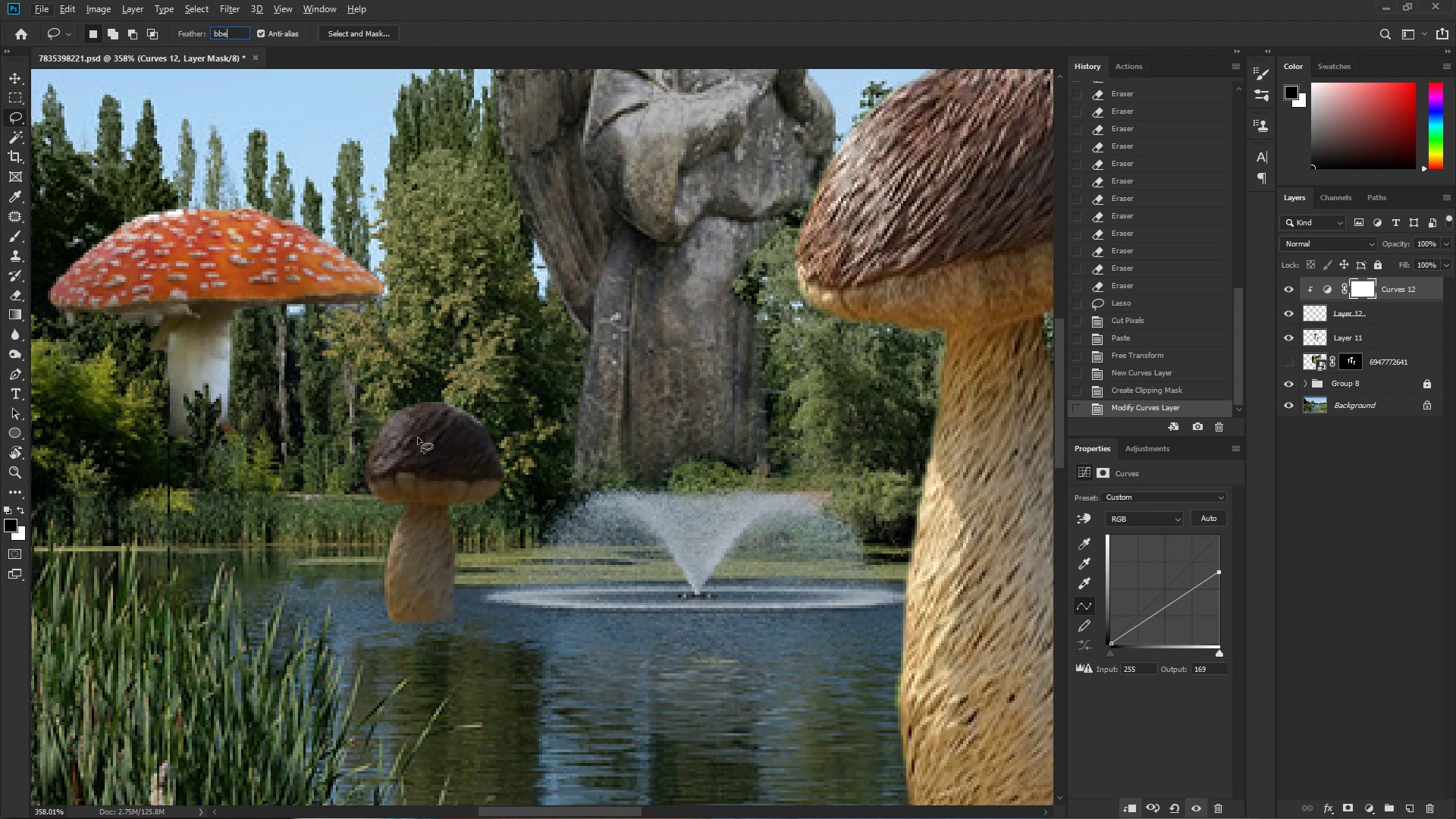 
left_click([458, 454])
 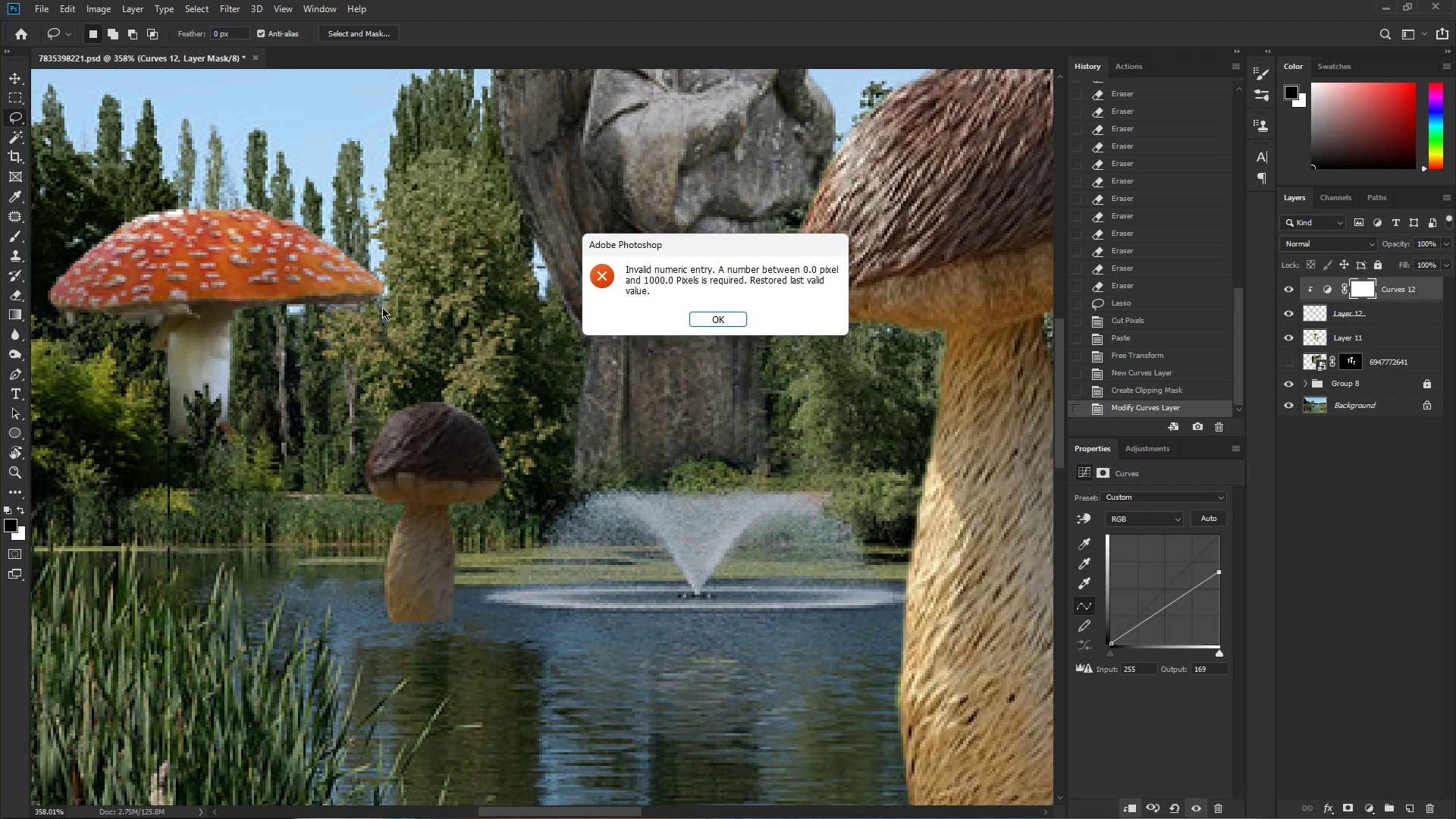 
left_click([736, 317])
 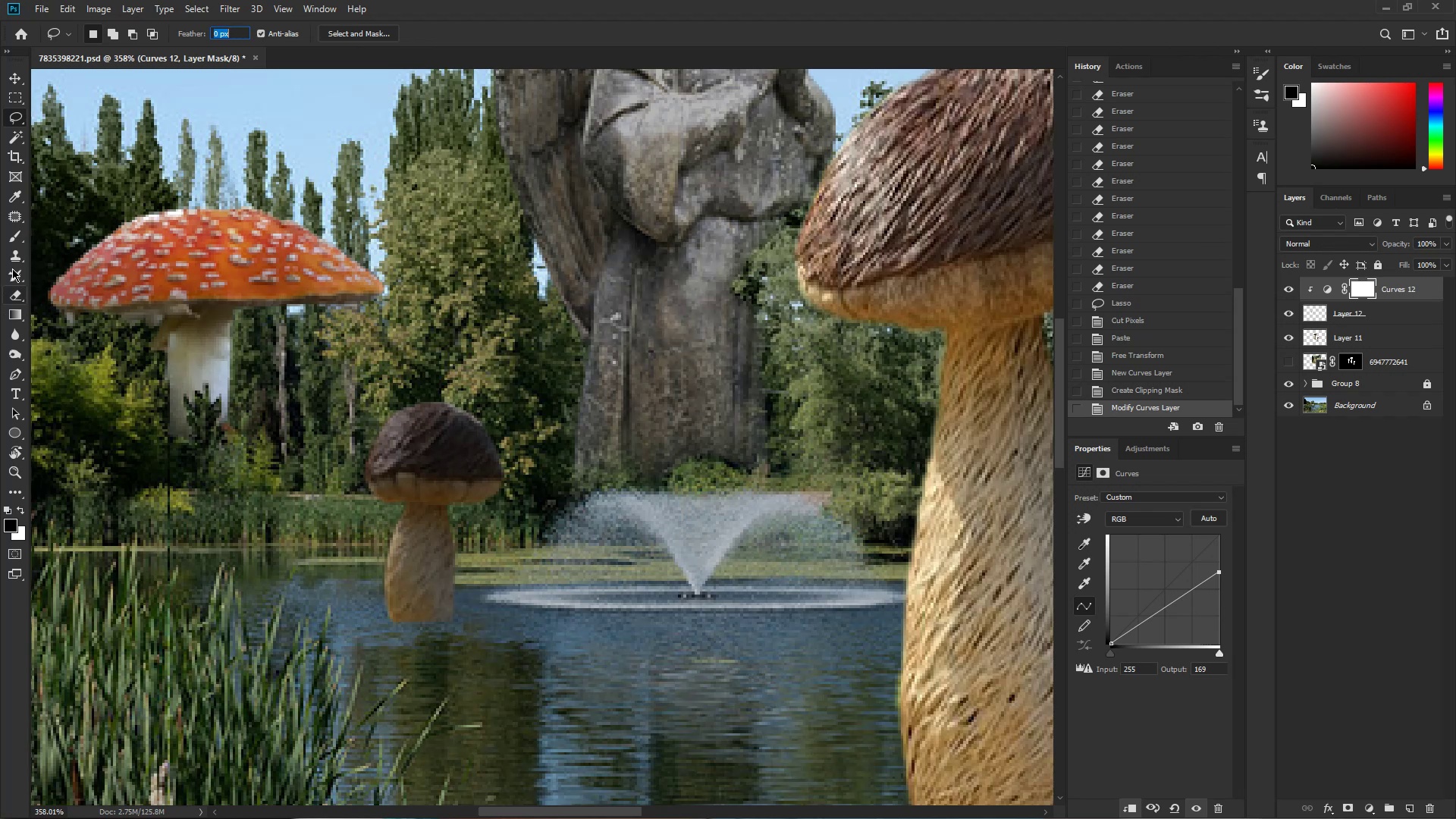 
left_click([17, 296])
 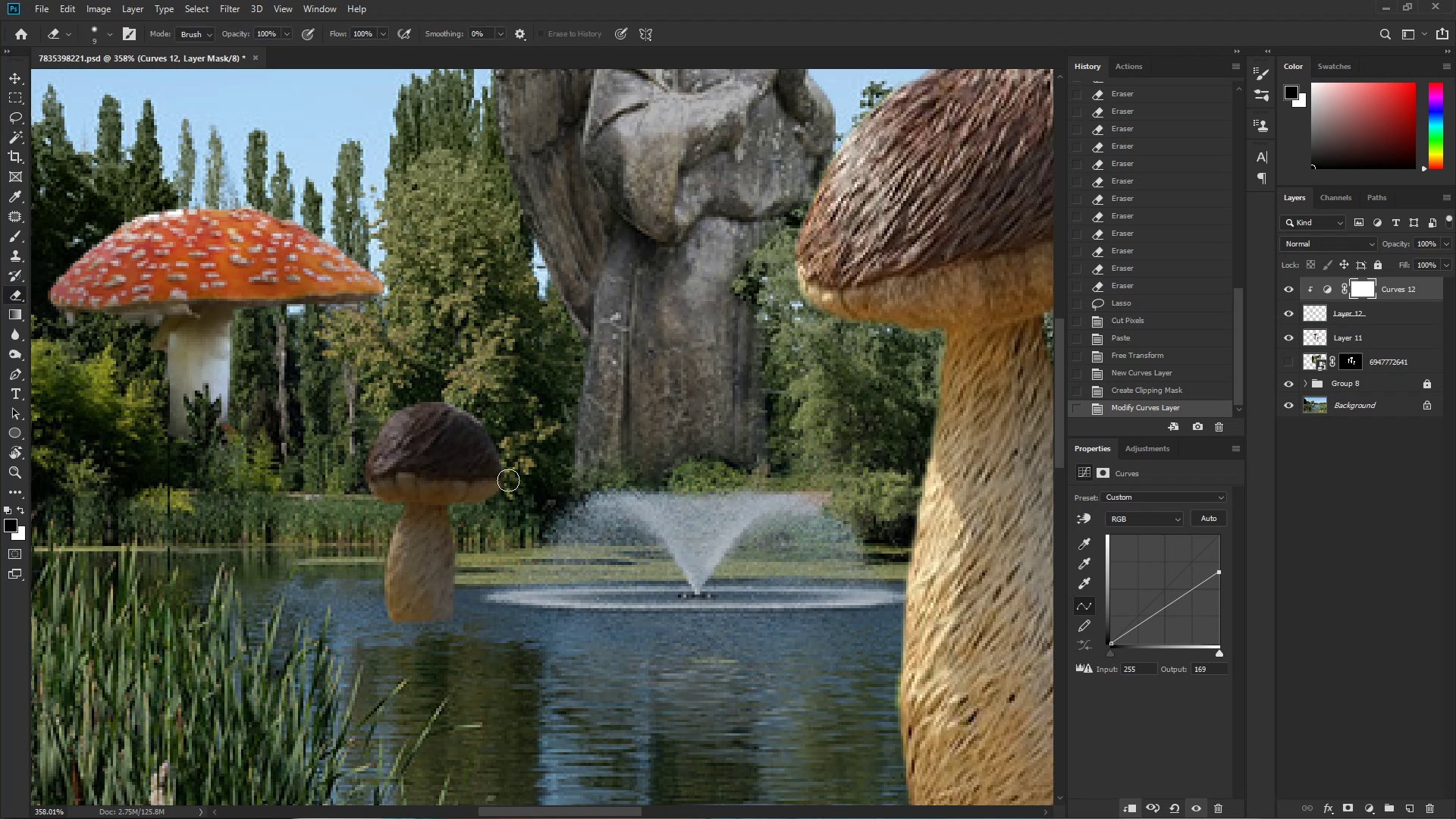 
hold_key(key=AltLeft, duration=0.85)
 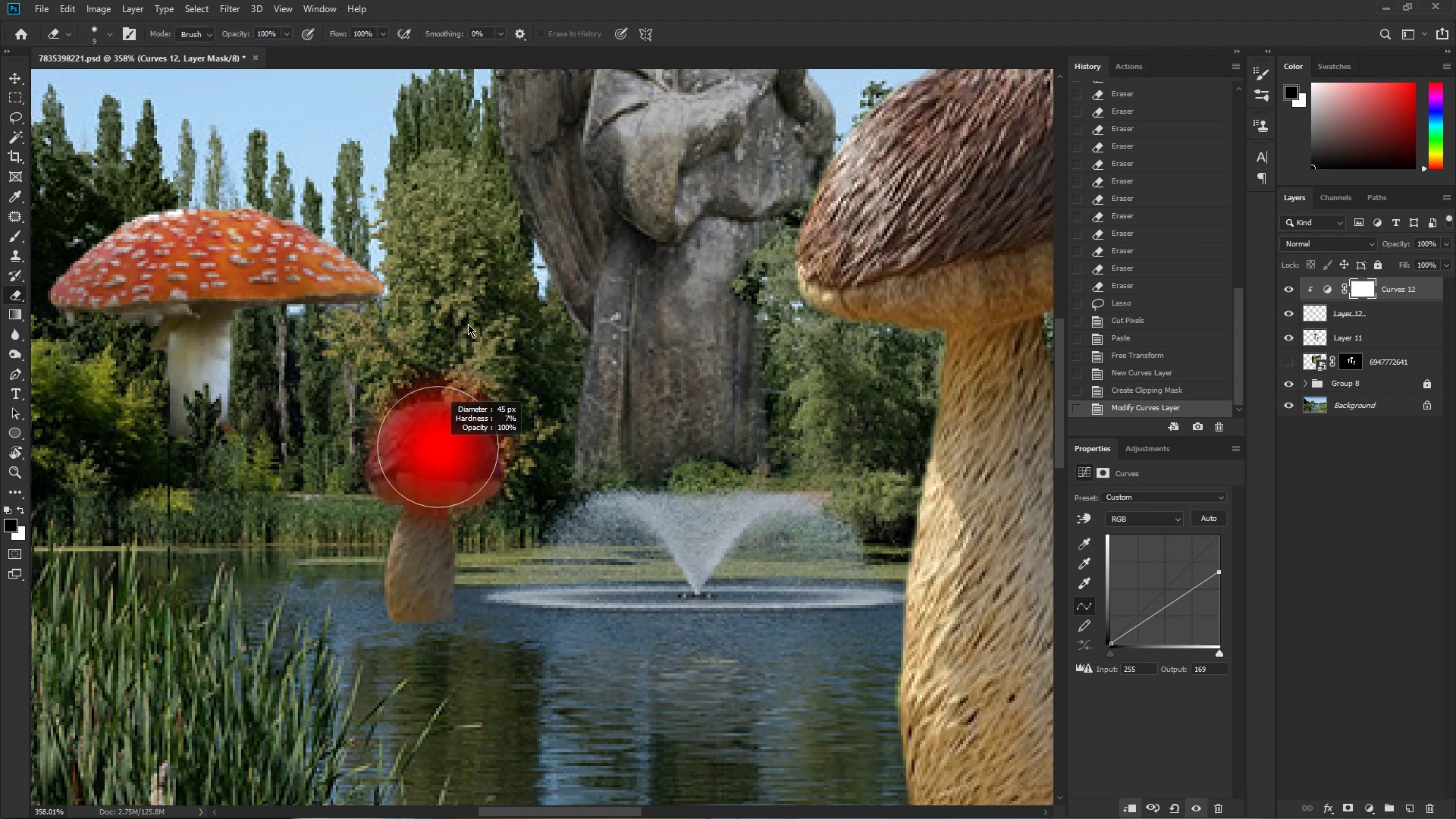 
key(X)
 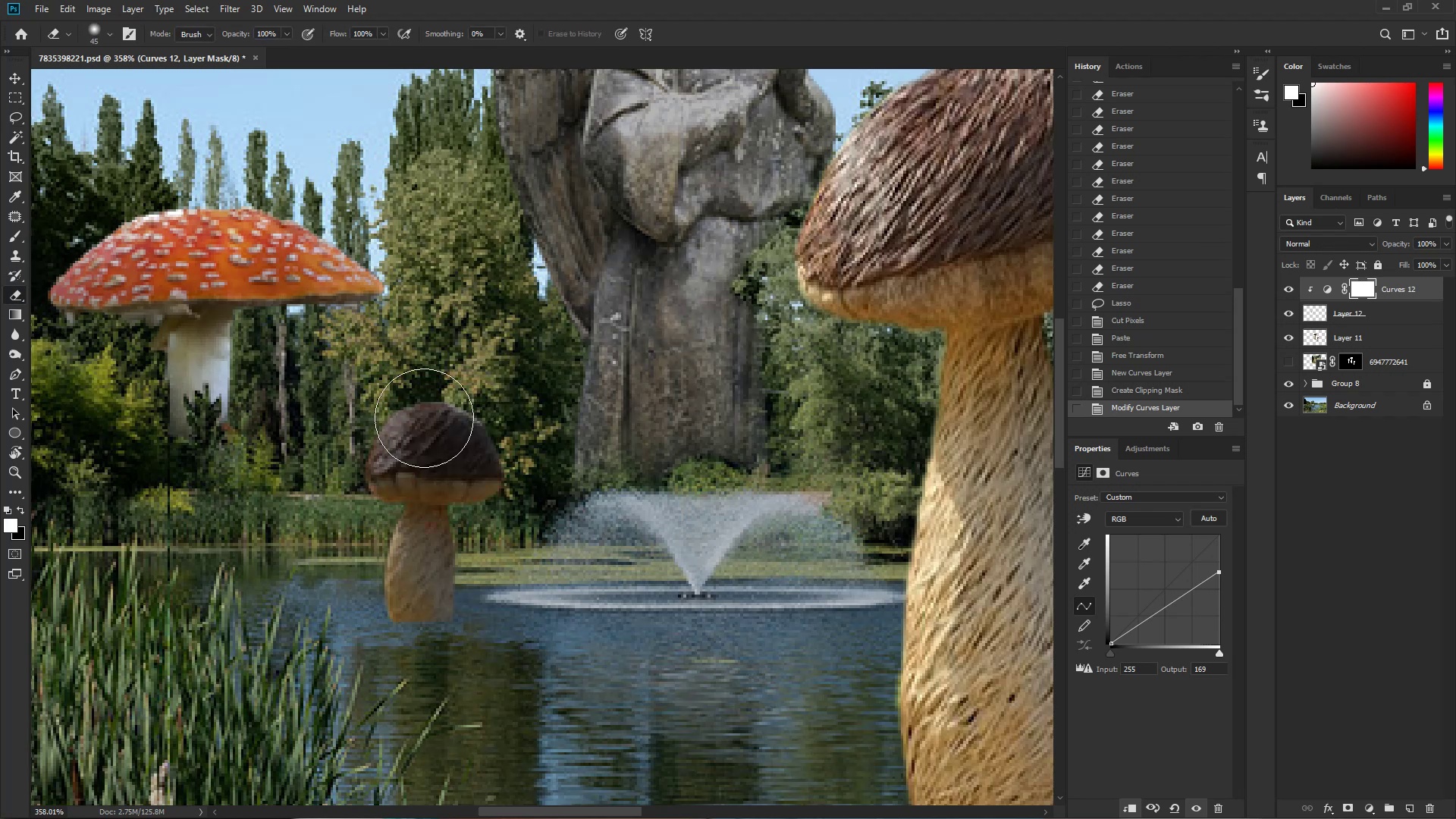 
hold_key(key=AltLeft, duration=0.76)
 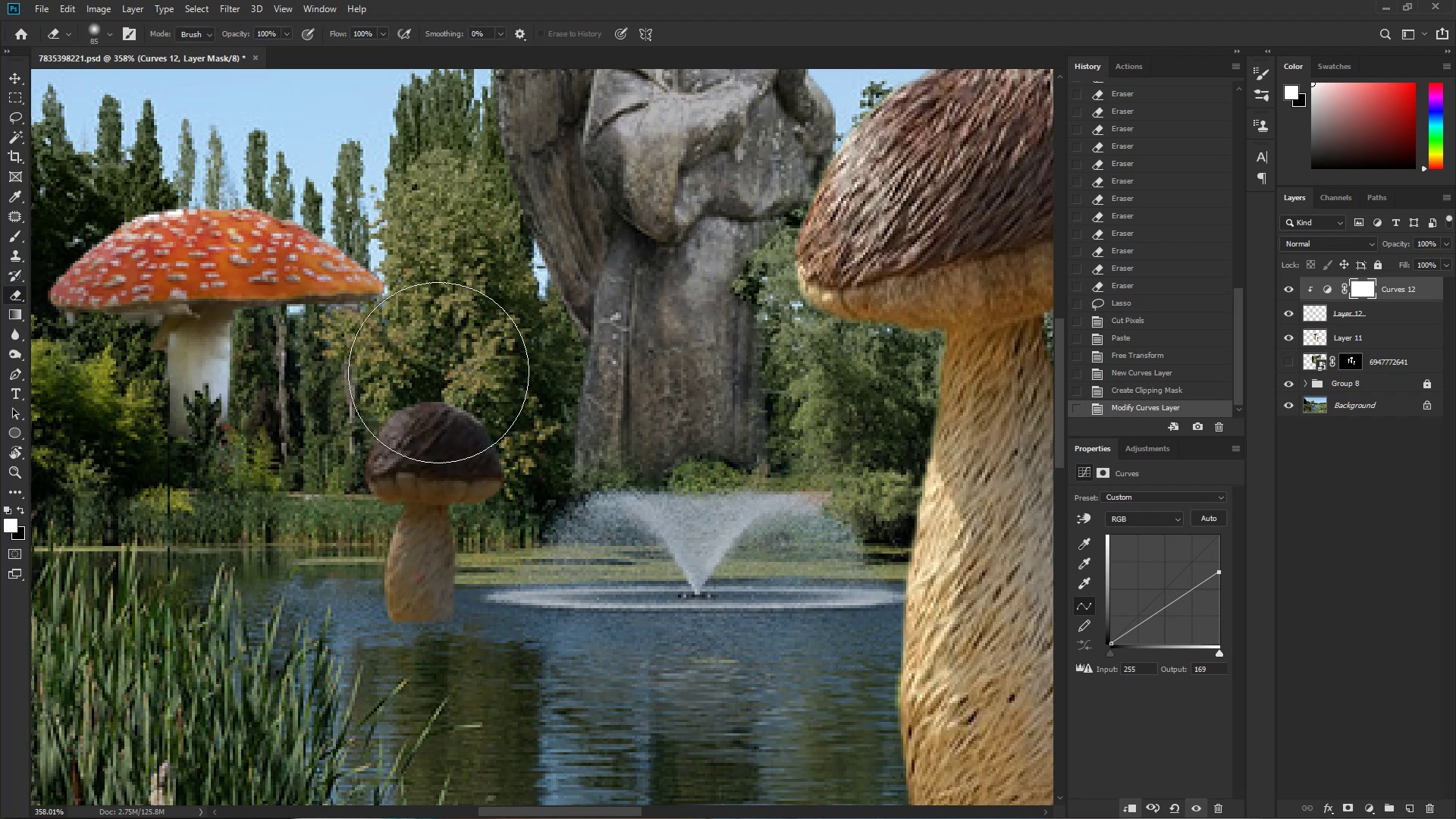 
left_click_drag(start_coordinate=[452, 366], to_coordinate=[466, 368])
 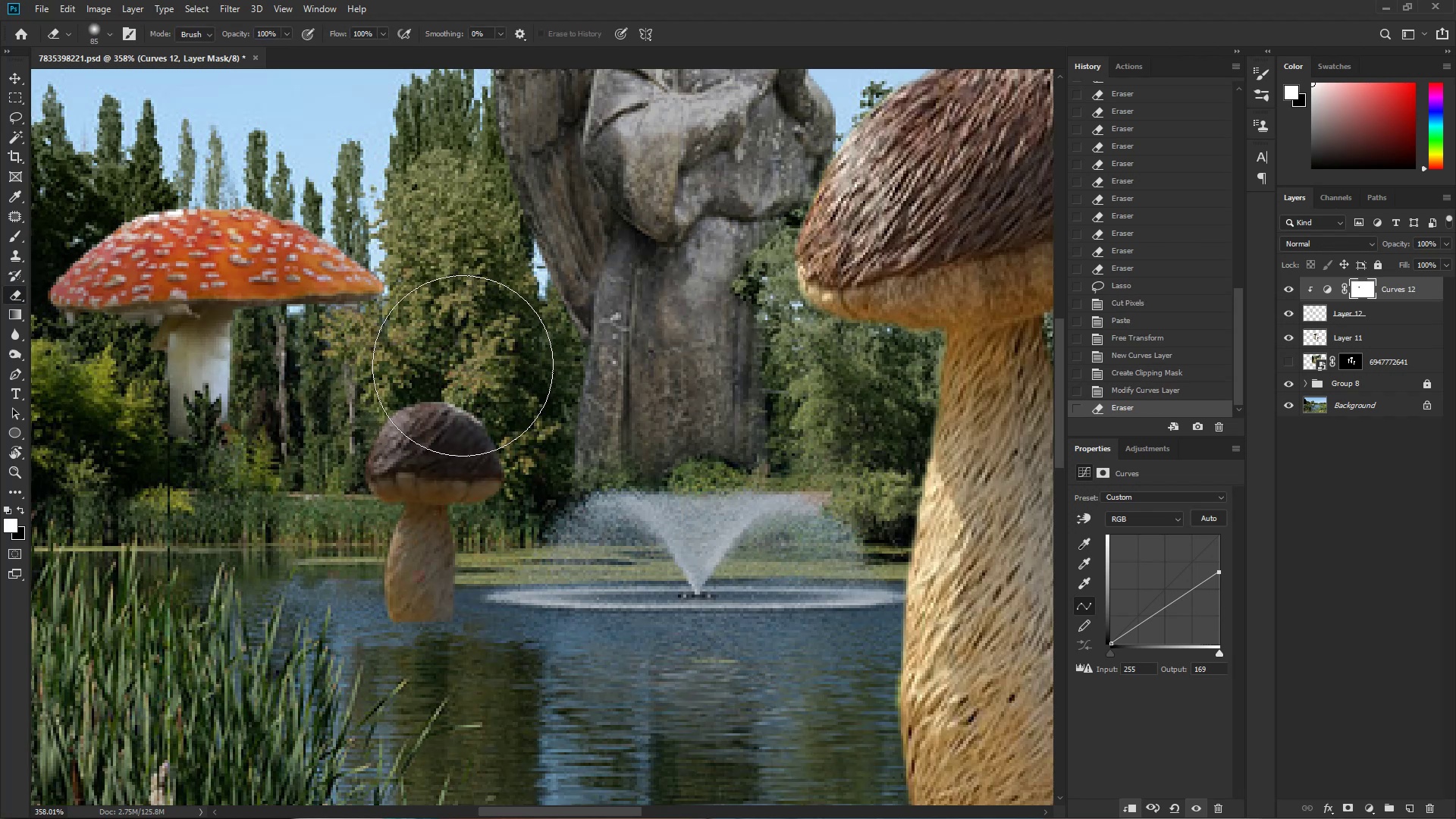 
left_click_drag(start_coordinate=[448, 365], to_coordinate=[420, 366])
 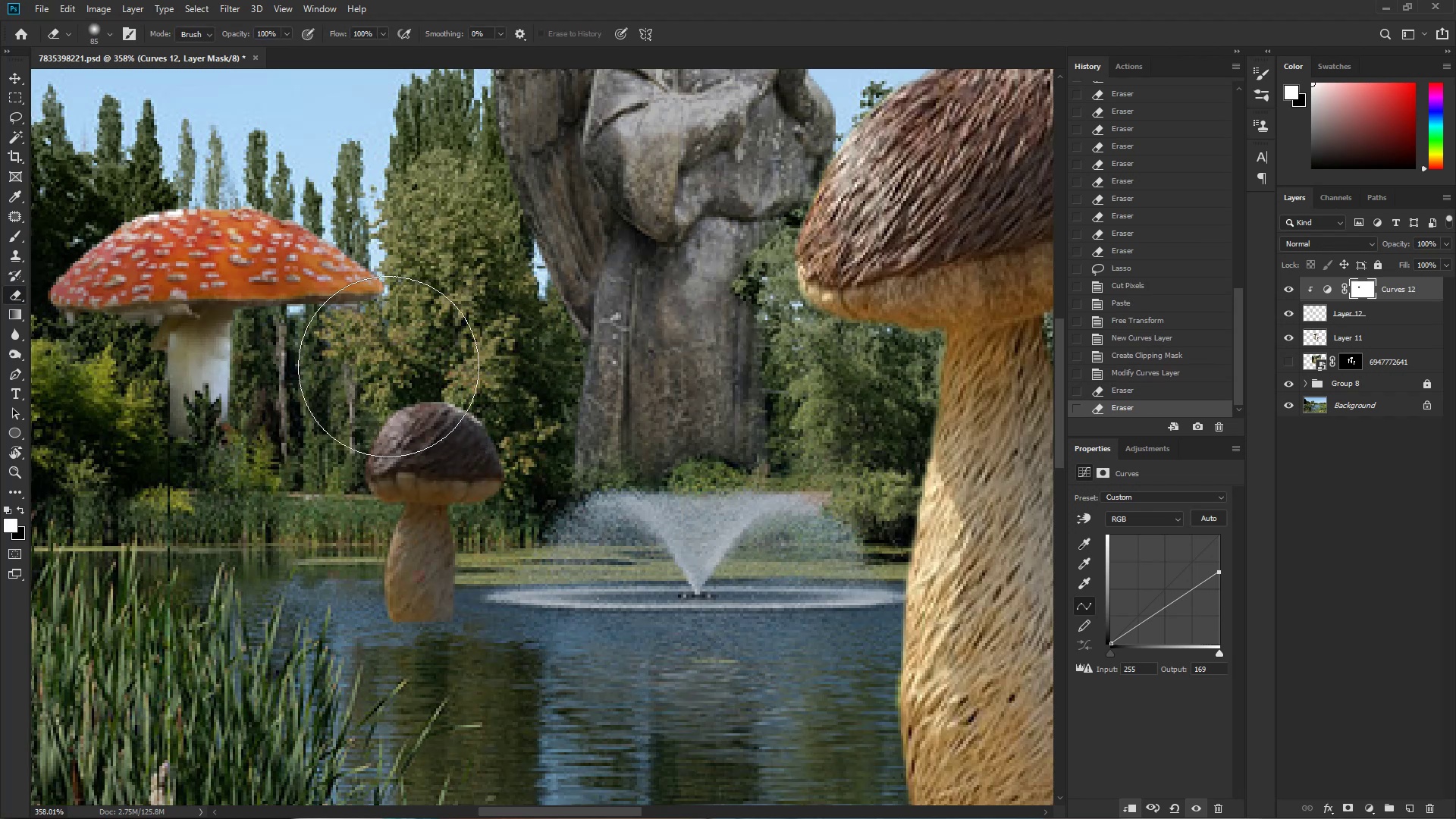 
hold_key(key=Space, duration=1.52)
 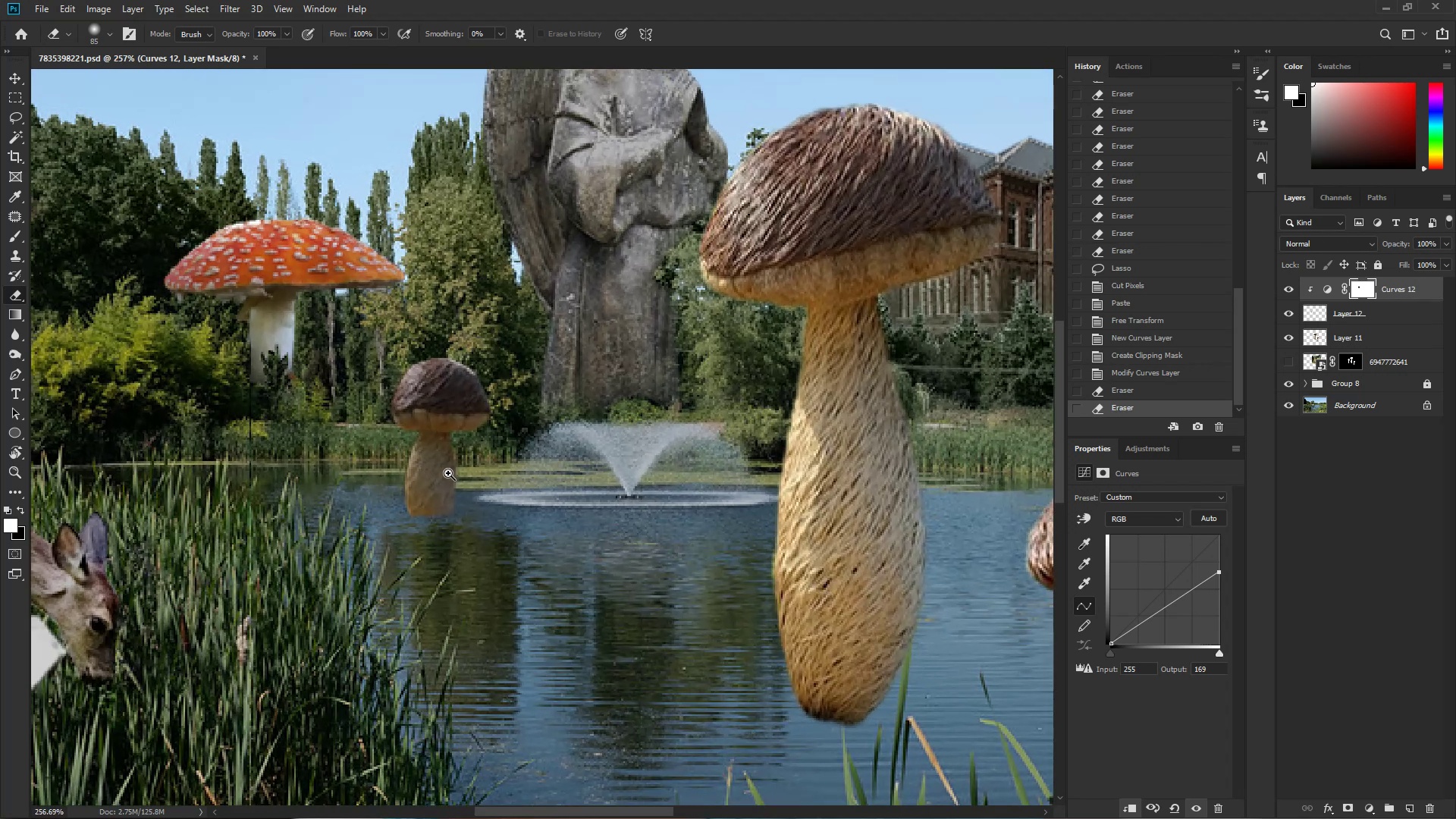 
hold_key(key=ControlLeft, duration=1.52)
left_click_drag(start_coordinate=[397, 405], to_coordinate=[340, 431])
 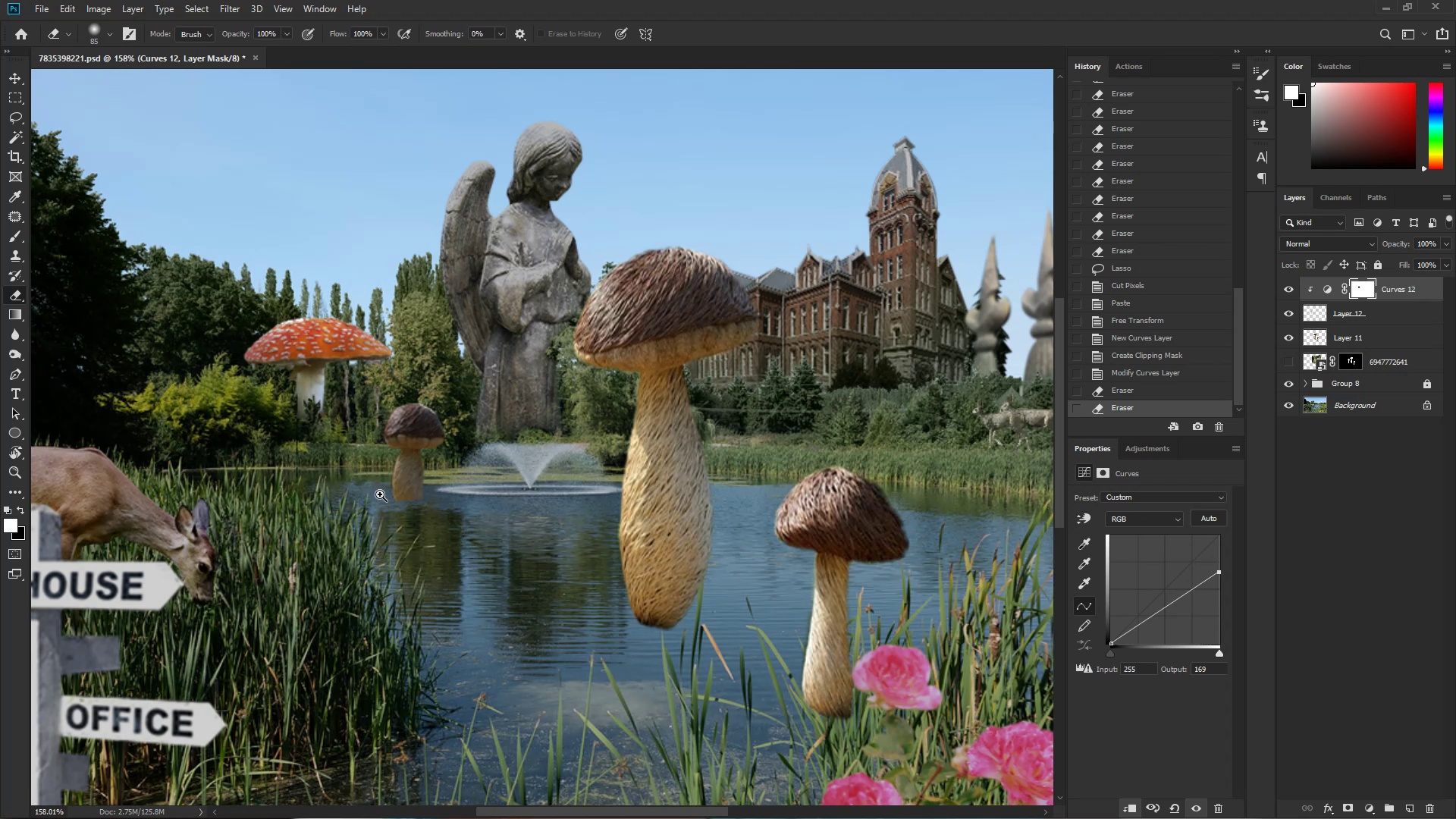 
left_click_drag(start_coordinate=[364, 477], to_coordinate=[395, 477])
 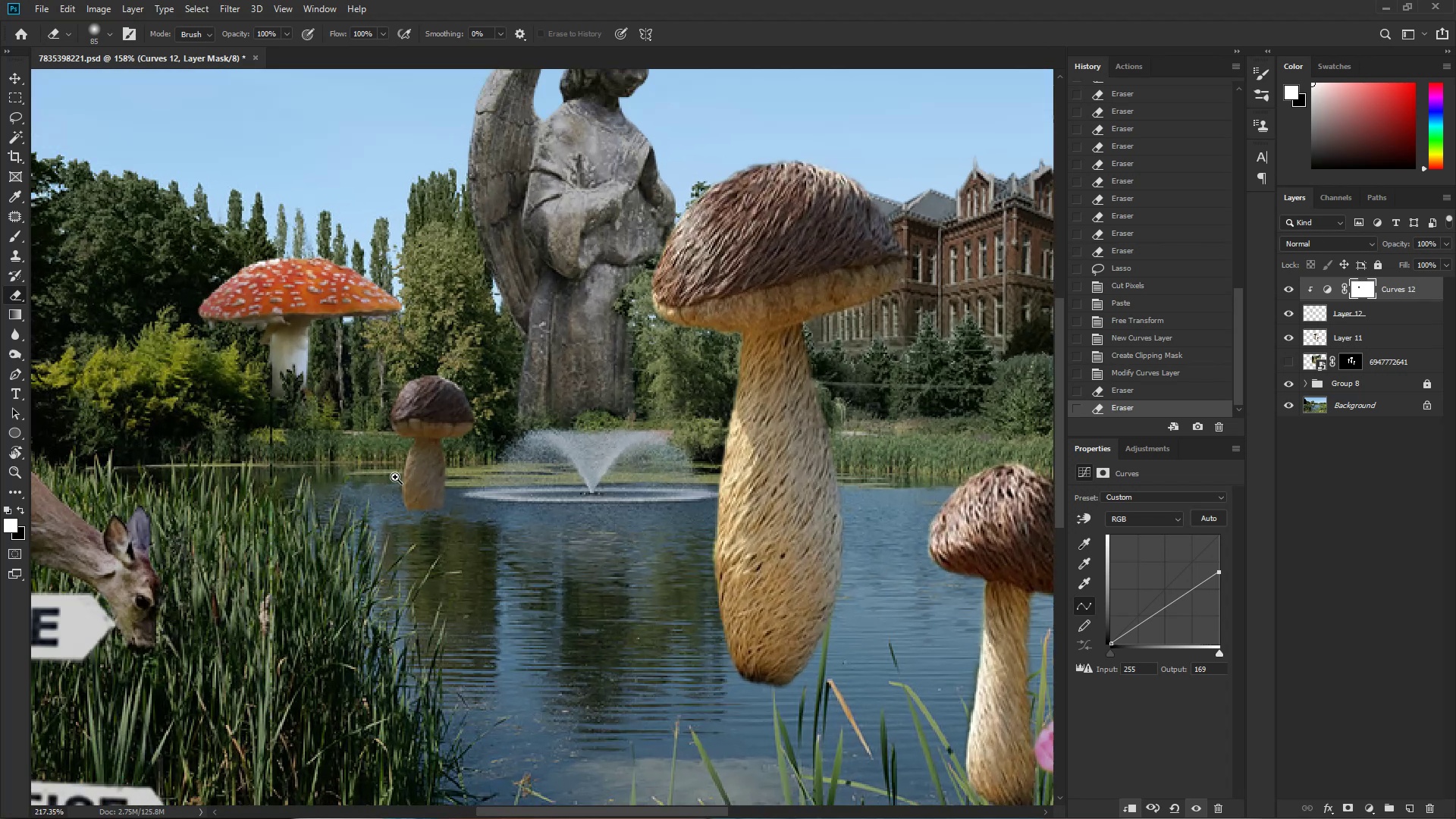 
hold_key(key=Space, duration=0.85)
 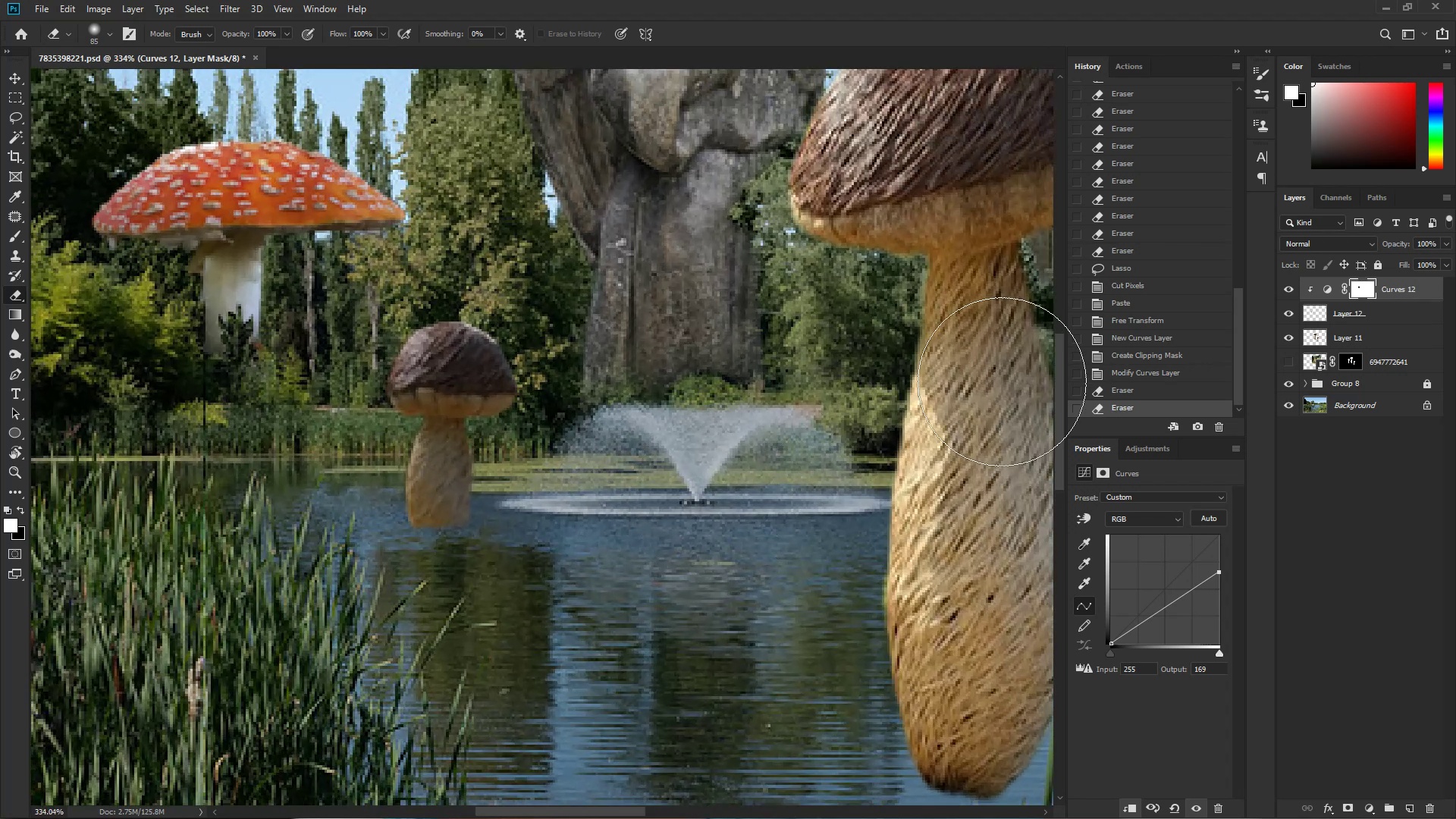 
hold_key(key=ControlLeft, duration=0.82)
left_click_drag(start_coordinate=[409, 472], to_coordinate=[423, 475])
 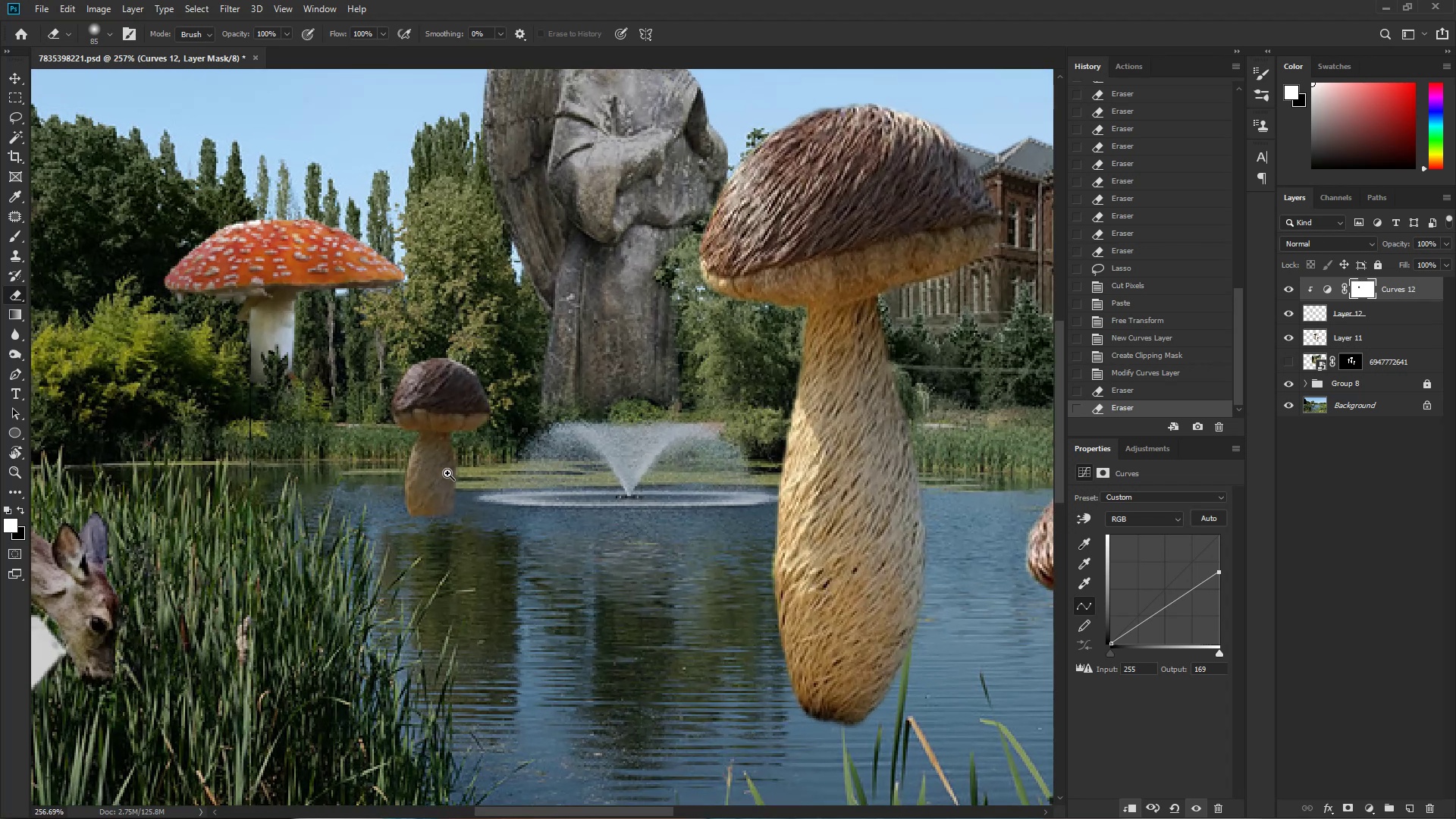 
left_click_drag(start_coordinate=[403, 479], to_coordinate=[428, 484])
 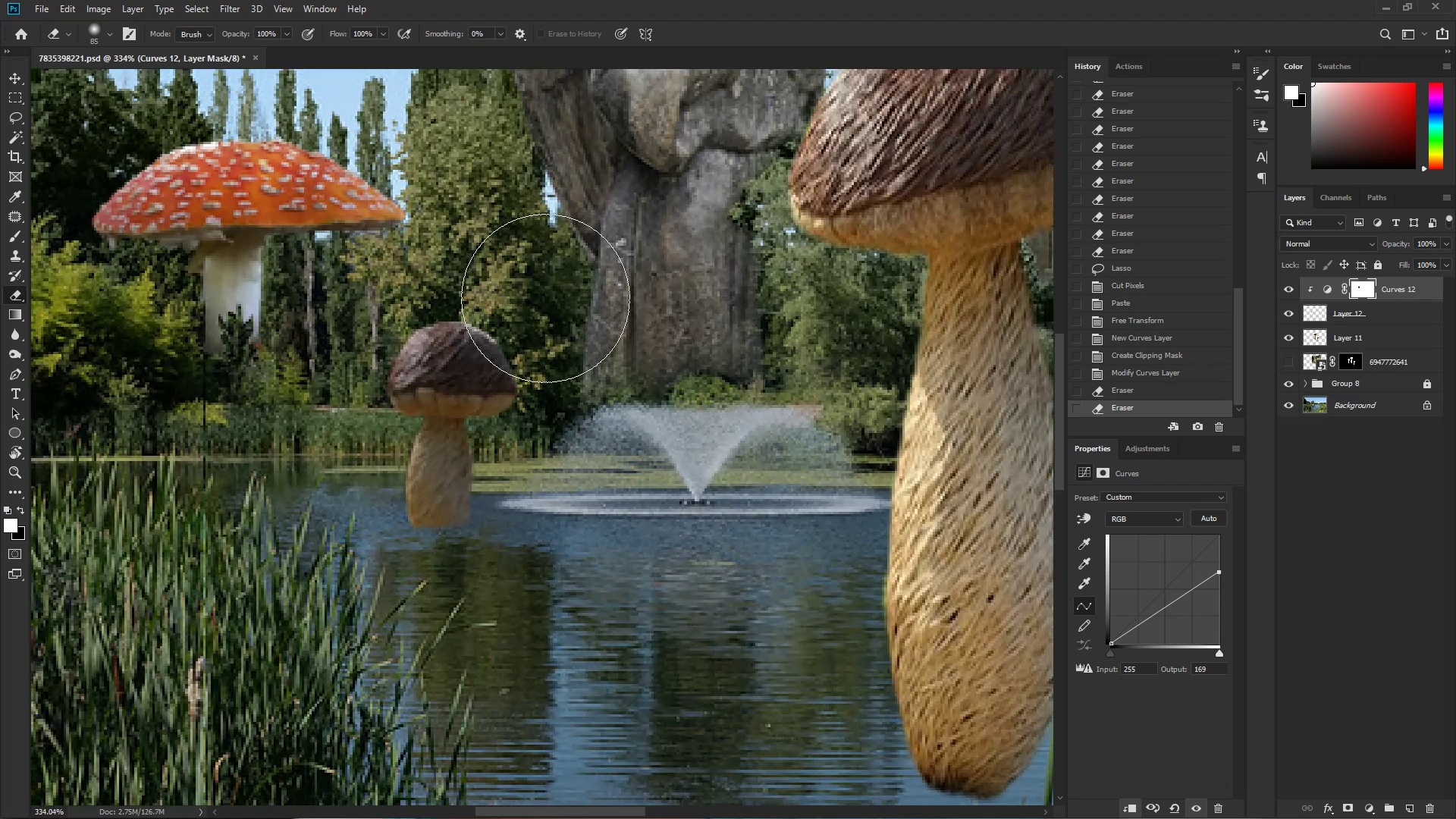 
left_click_drag(start_coordinate=[519, 296], to_coordinate=[503, 293])
 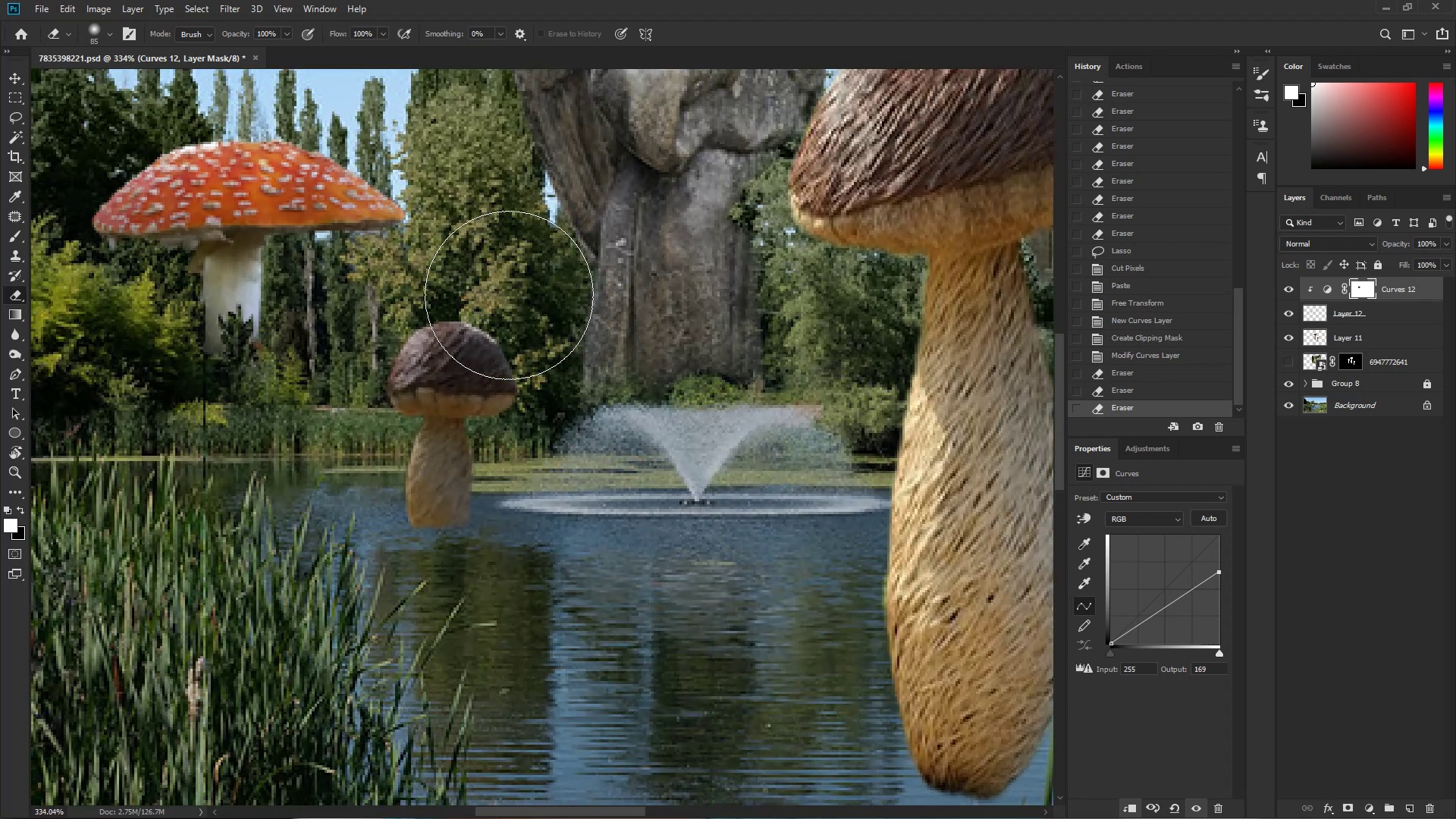 
left_click_drag(start_coordinate=[477, 285], to_coordinate=[473, 284])
 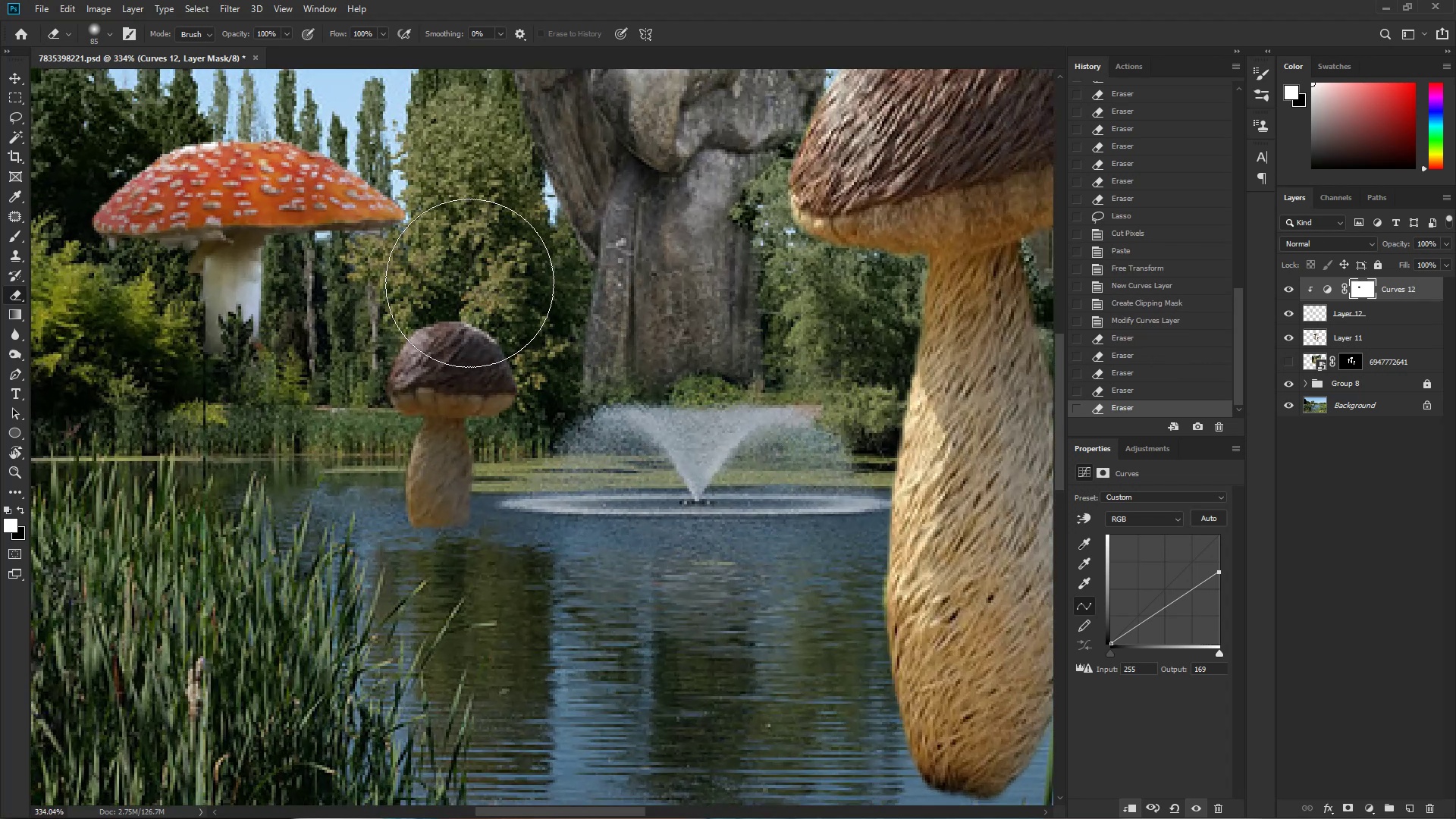 
hold_key(key=Space, duration=1.52)
 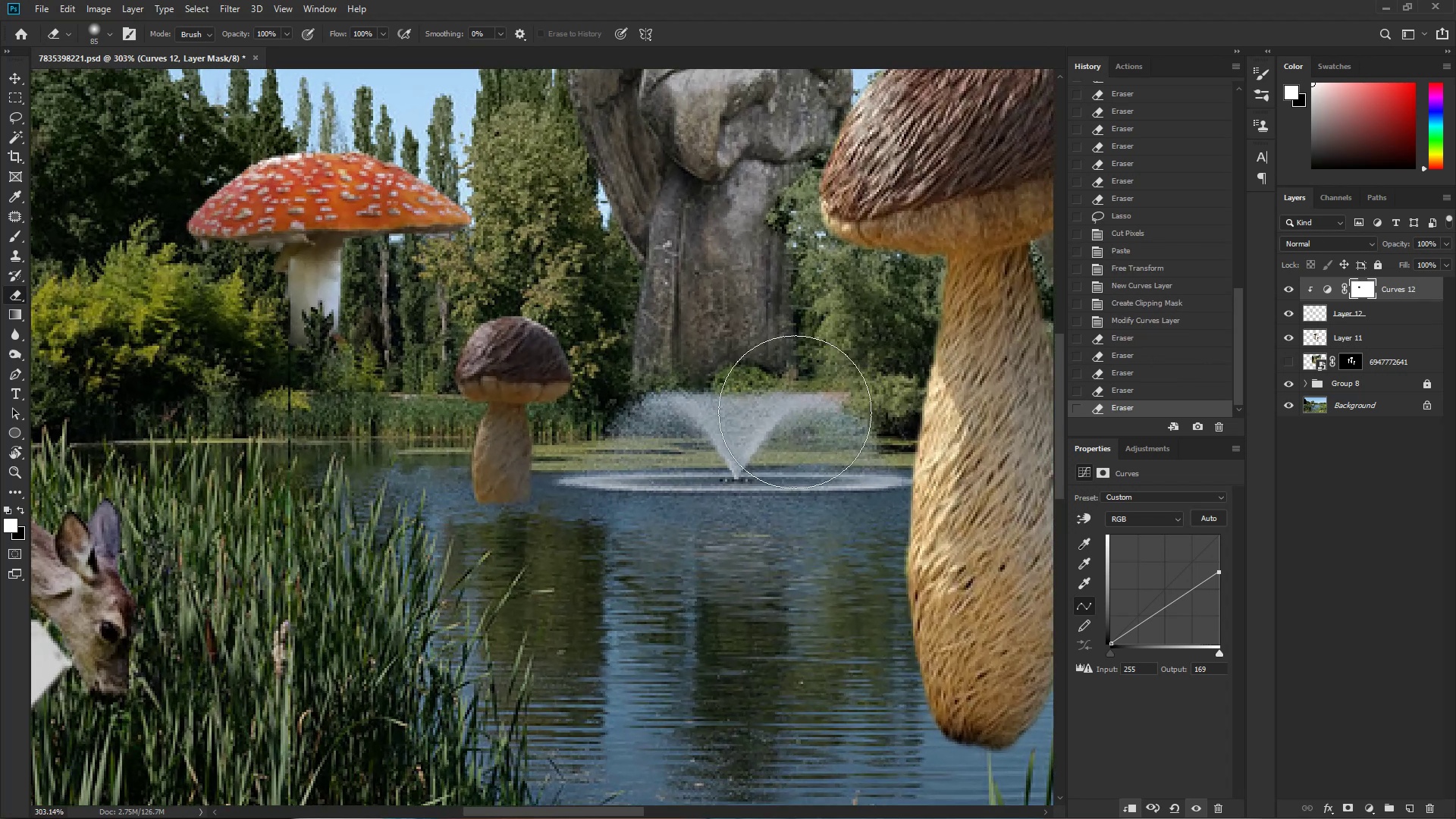 
left_click_drag(start_coordinate=[578, 406], to_coordinate=[539, 420])
 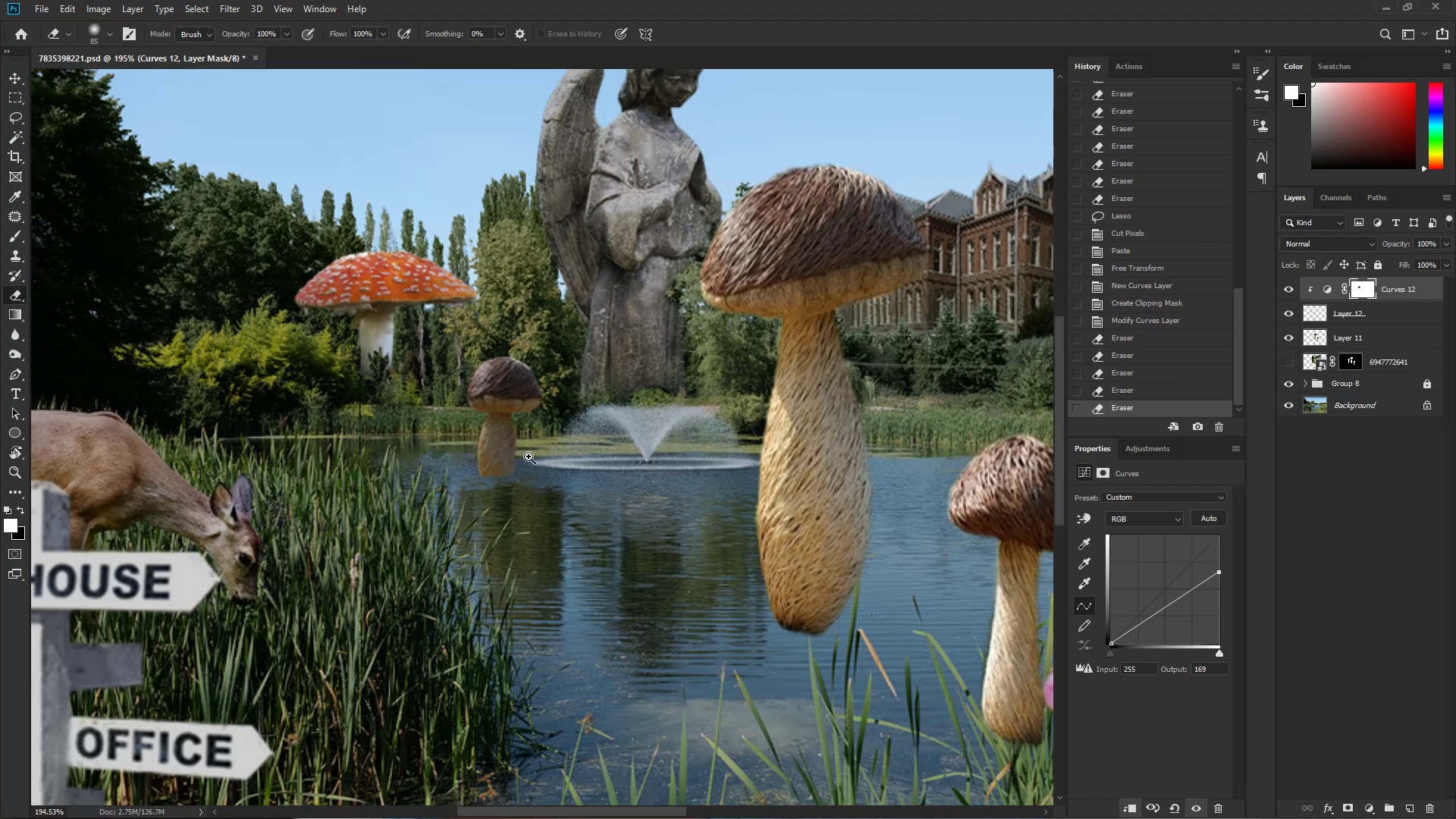 
left_click_drag(start_coordinate=[487, 430], to_coordinate=[520, 426])
 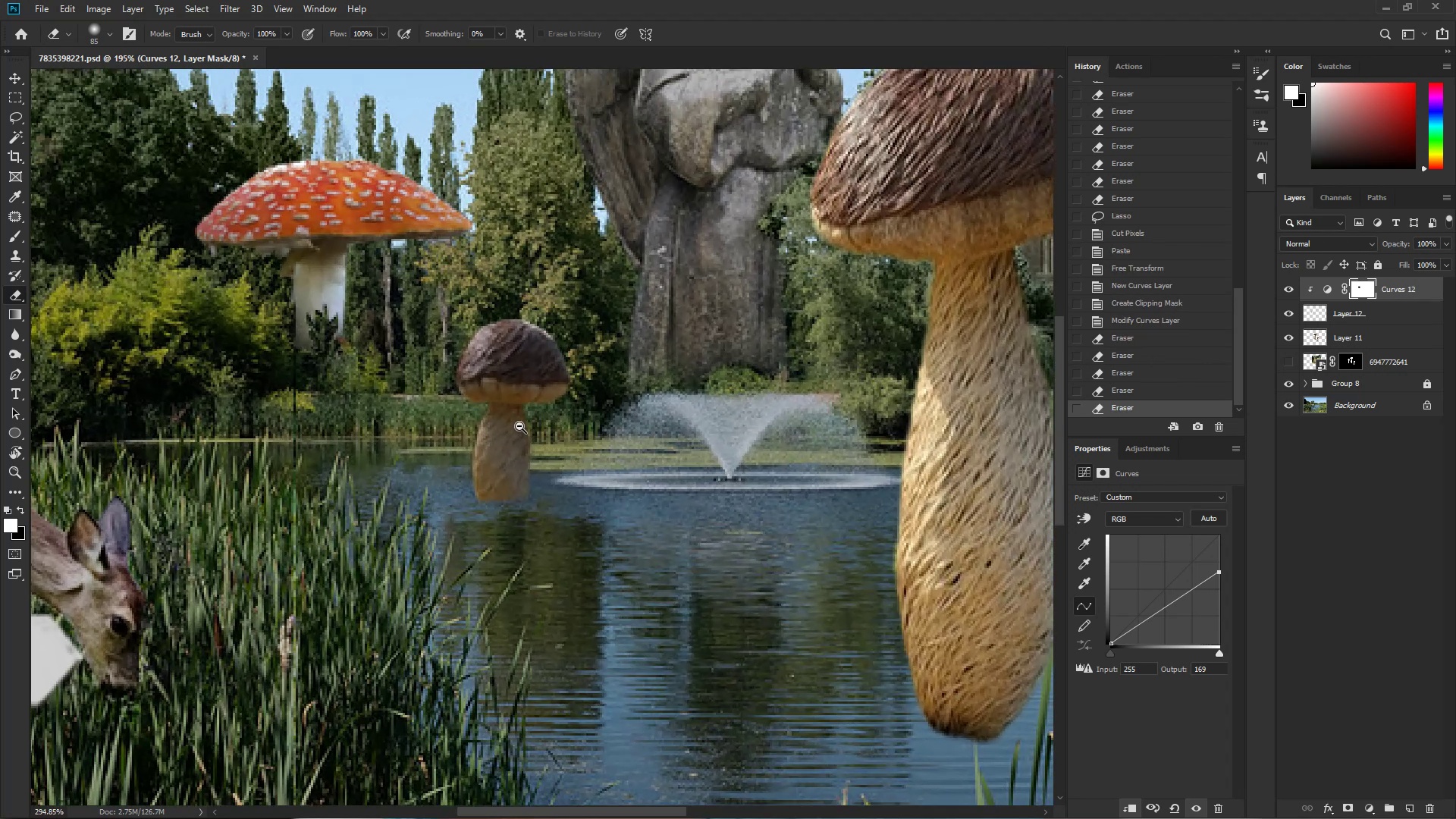 
key(Control+Space)
 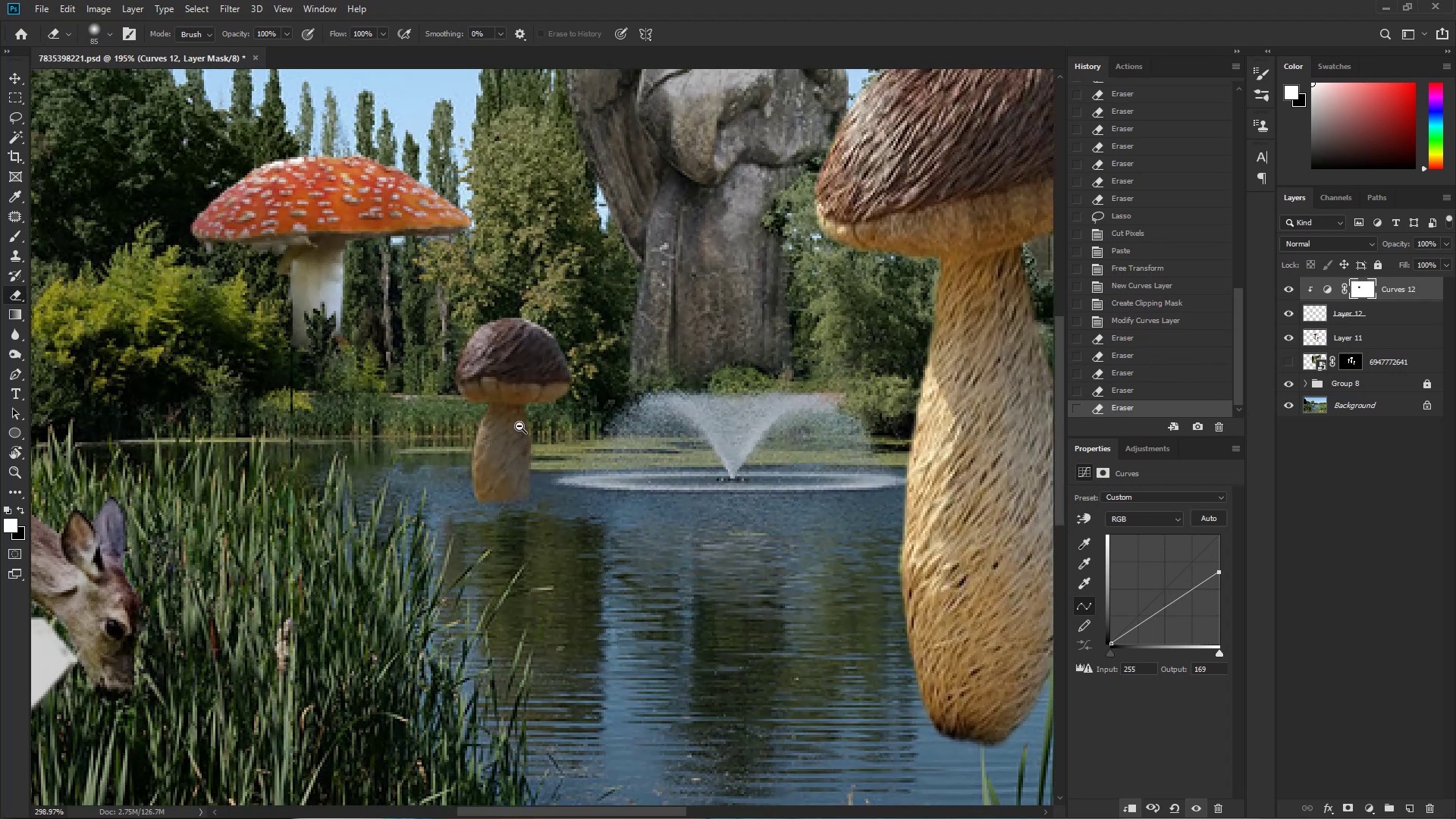 
key(Control+Space)
 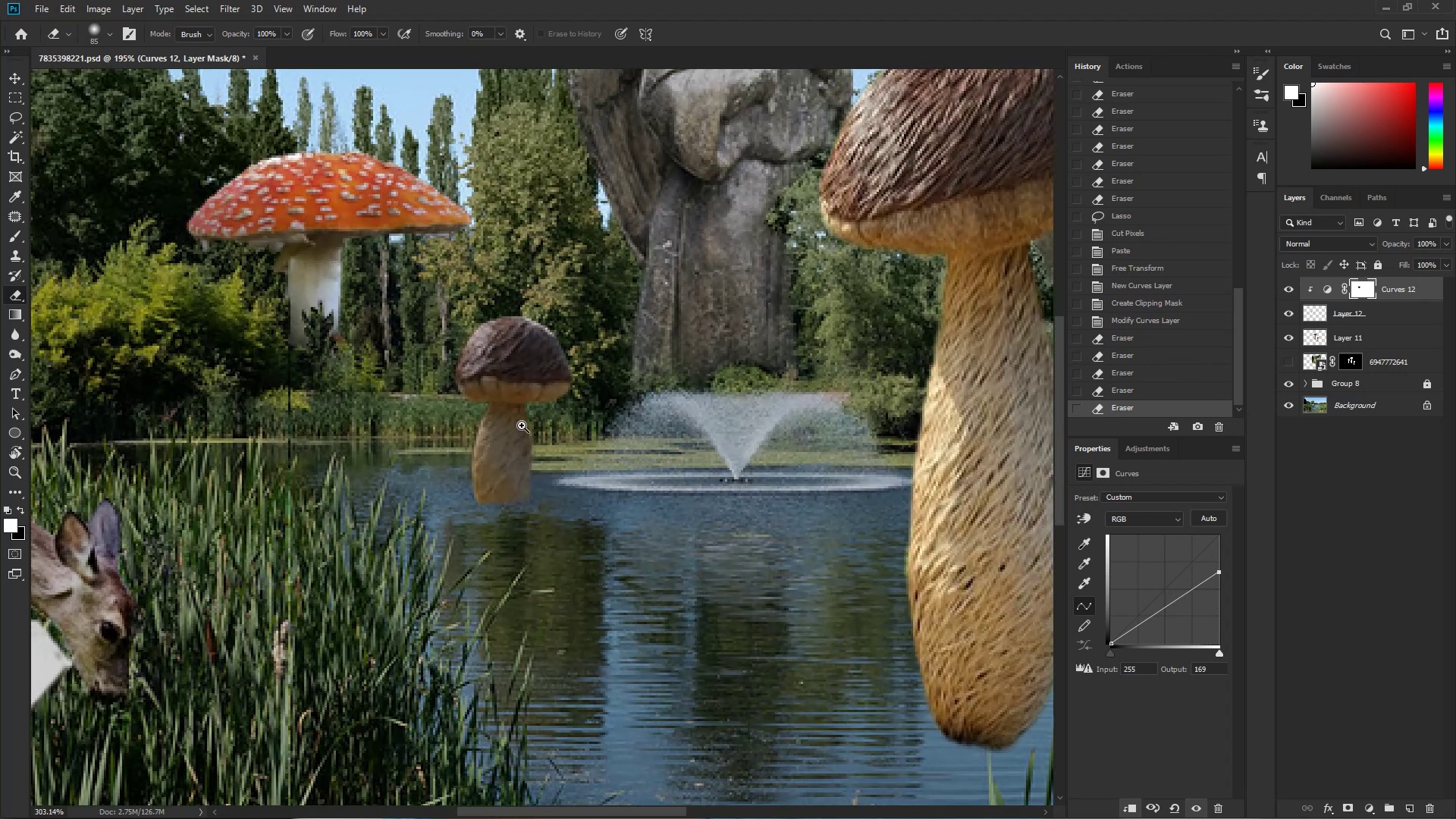 
key(Control+Space)
 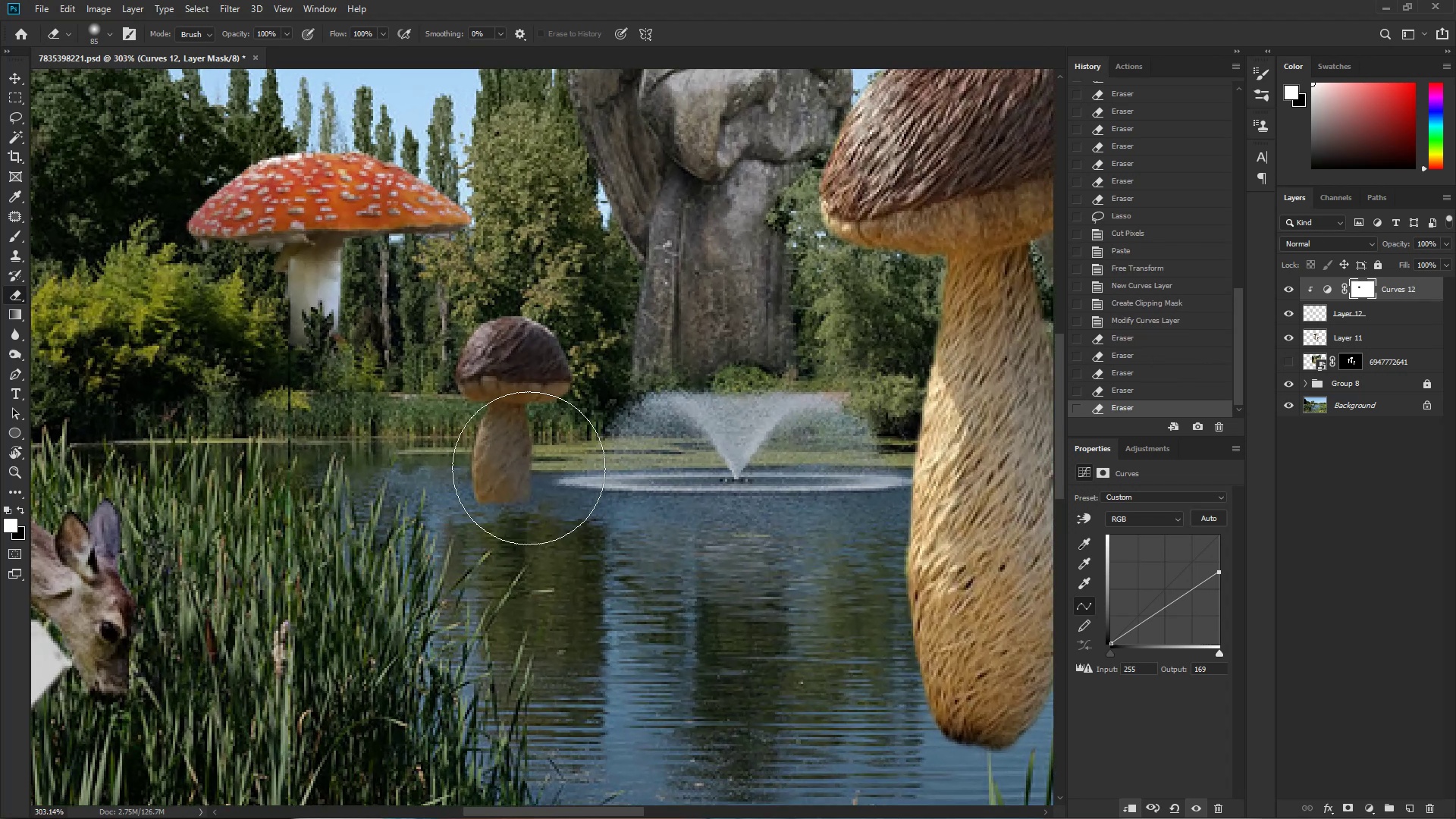 
hold_key(key=AltLeft, duration=0.37)
 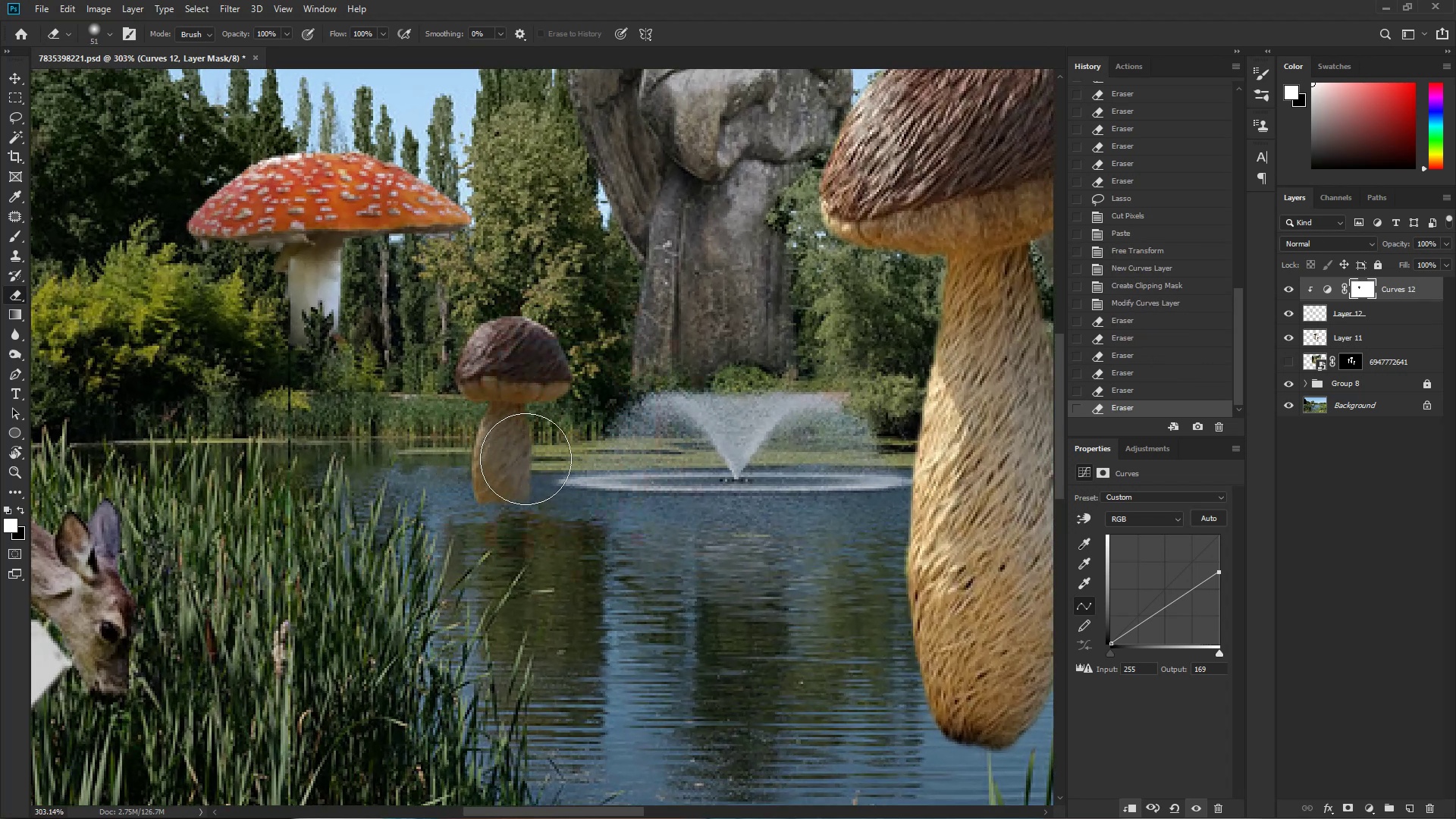 
left_click([435, 438])
 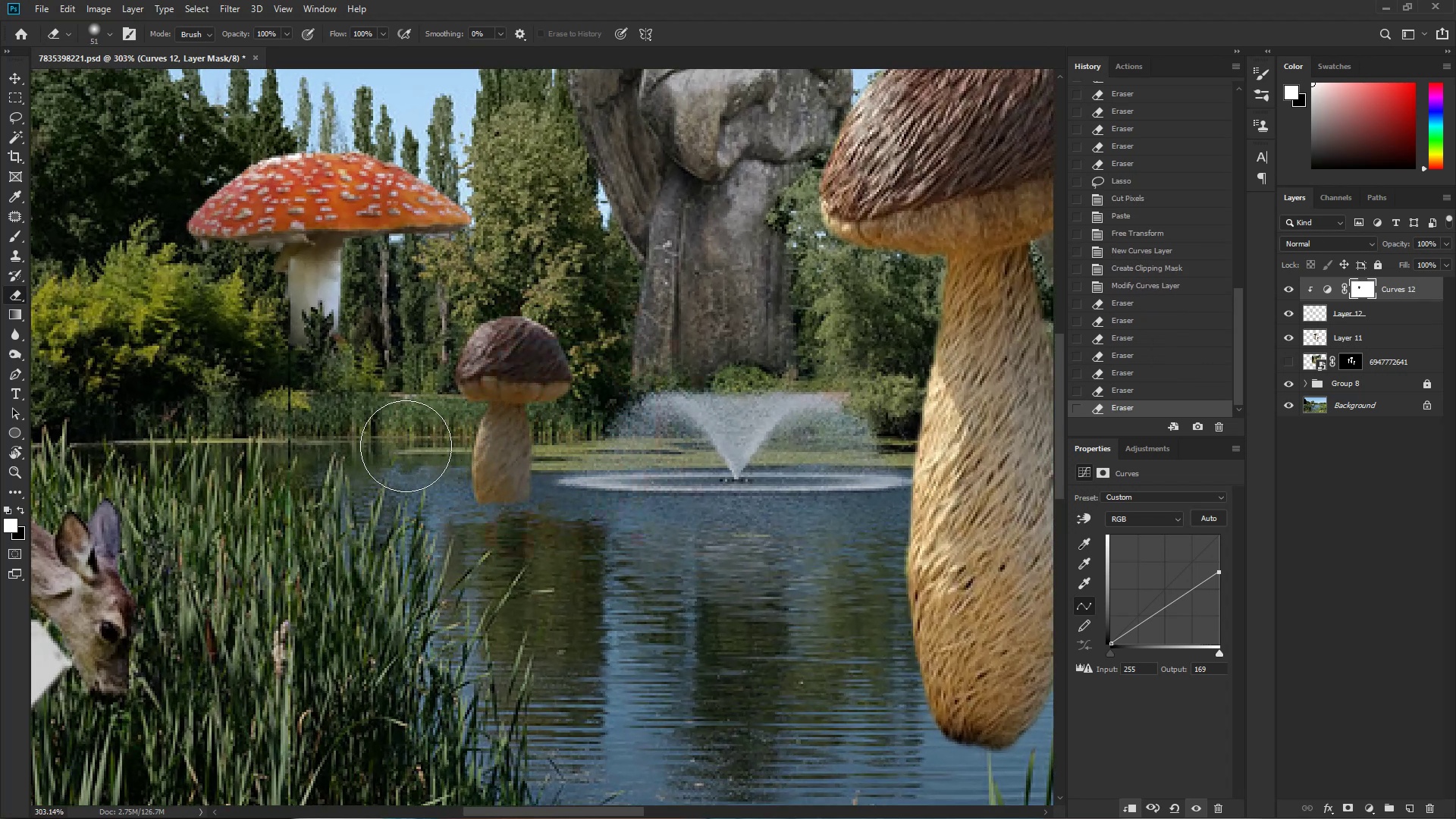 
left_click_drag(start_coordinate=[422, 406], to_coordinate=[422, 401])
 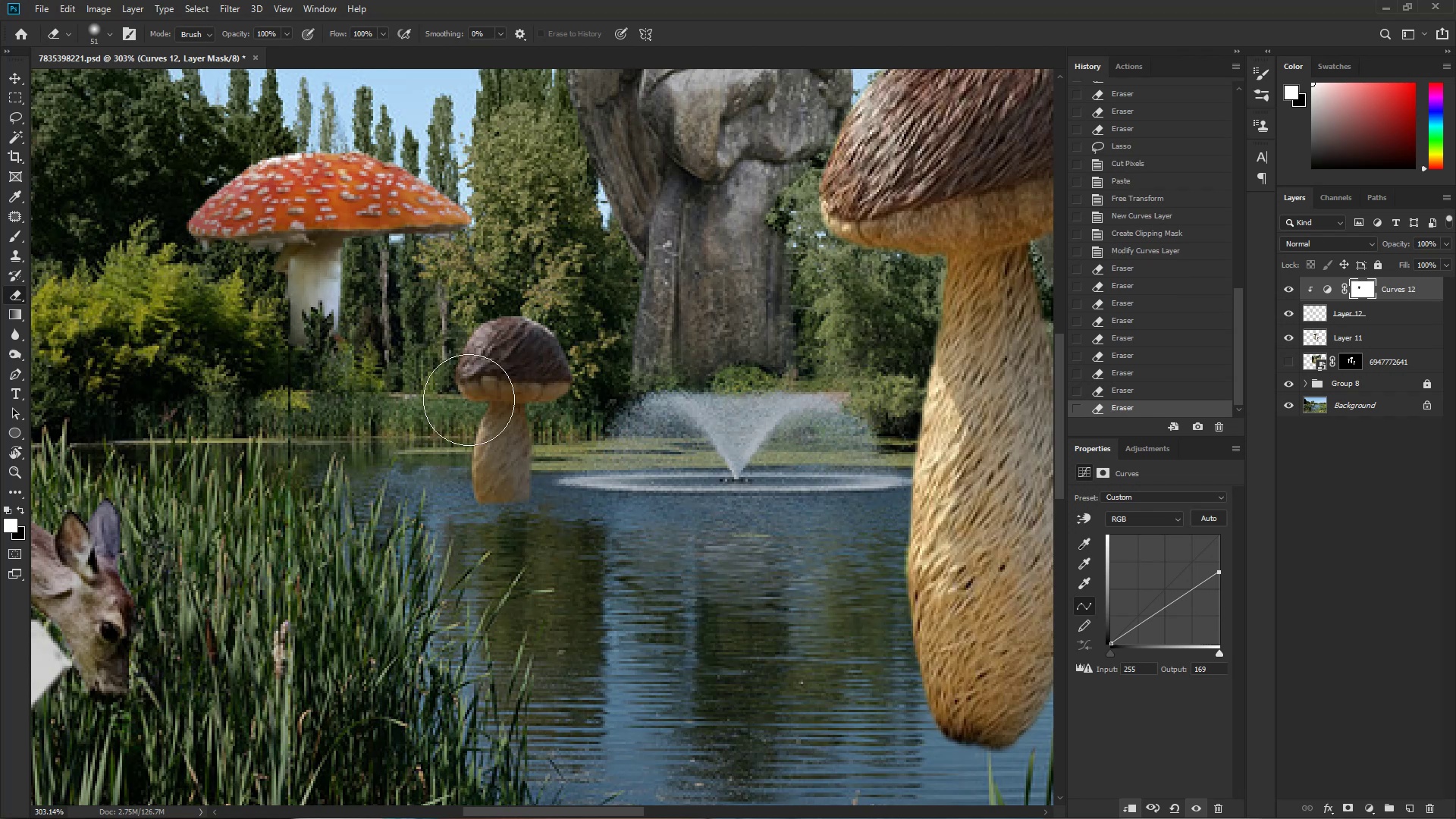 
hold_key(key=ControlLeft, duration=0.59)
 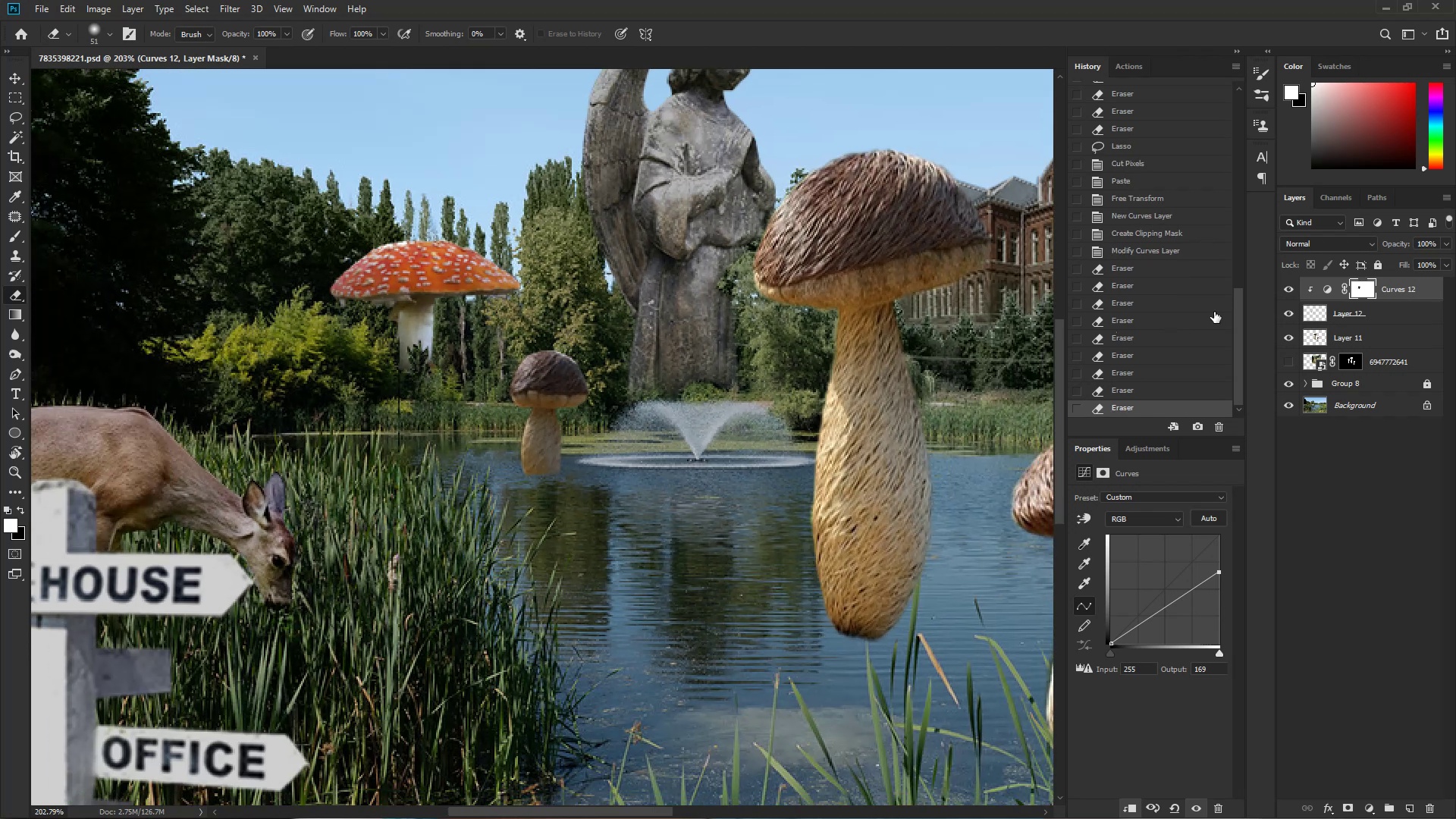 
hold_key(key=Space, duration=1.58)
 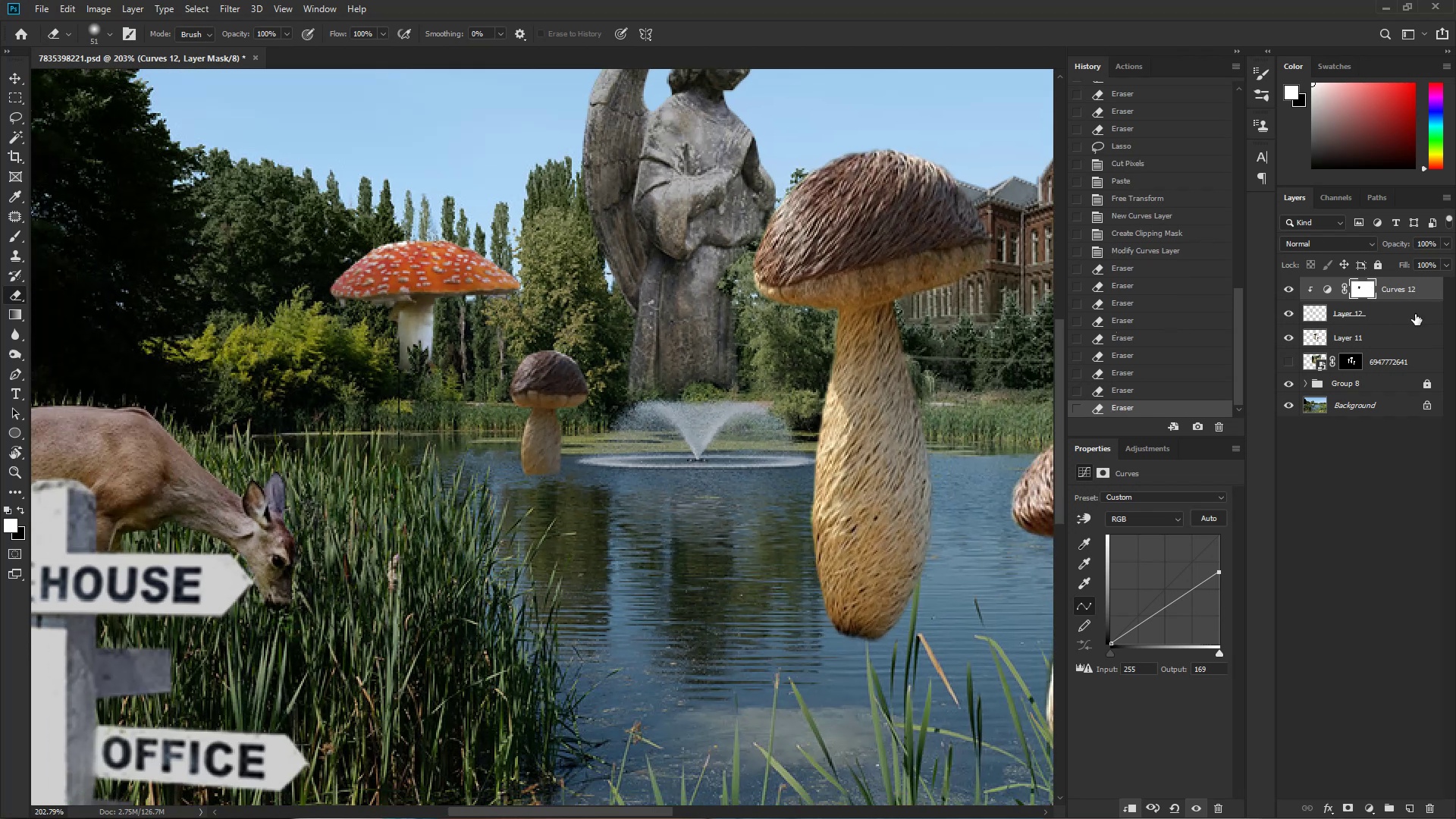 
left_click_drag(start_coordinate=[620, 419], to_coordinate=[588, 438])
 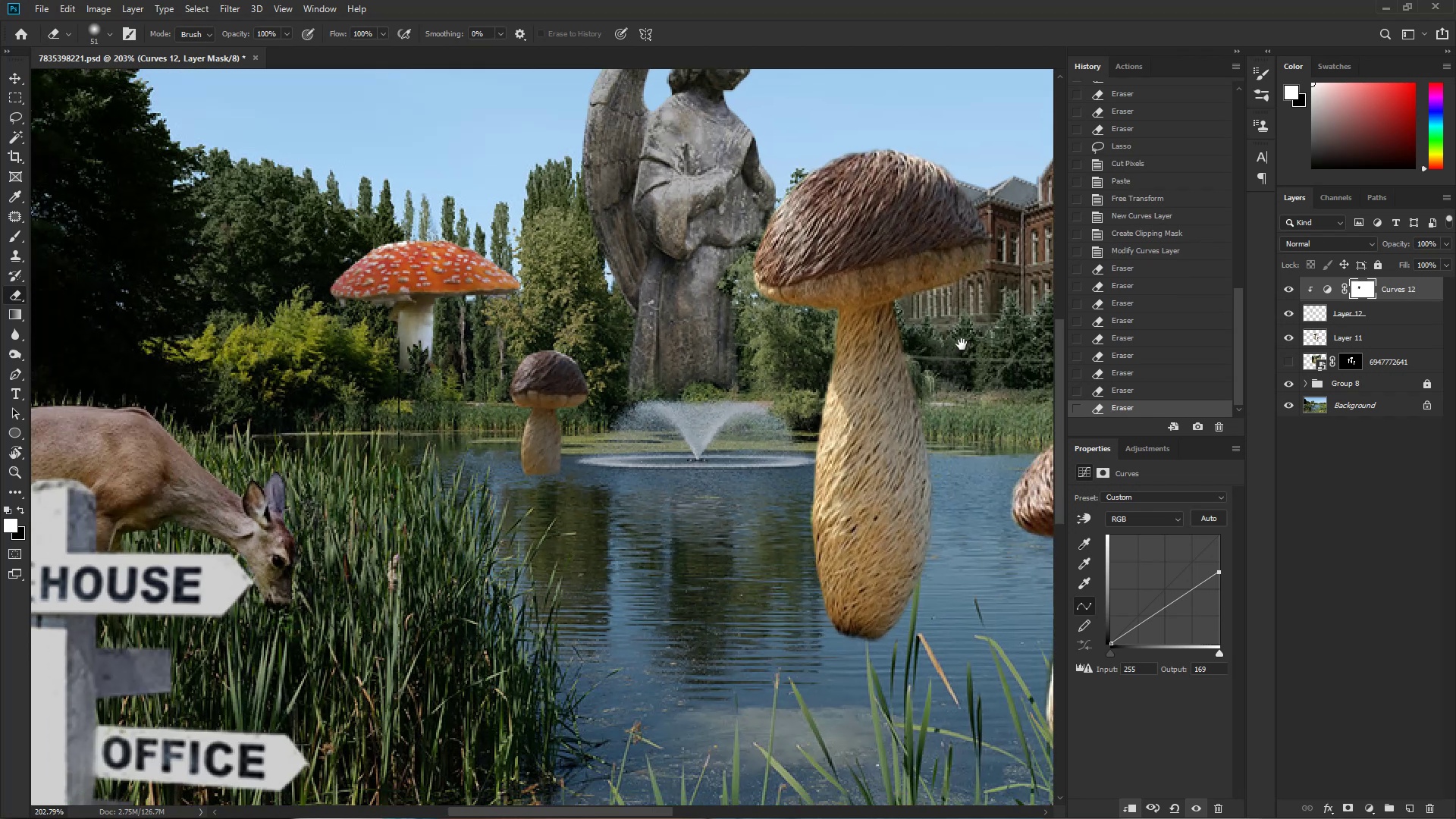 
hold_key(key=ControlLeft, duration=0.59)
 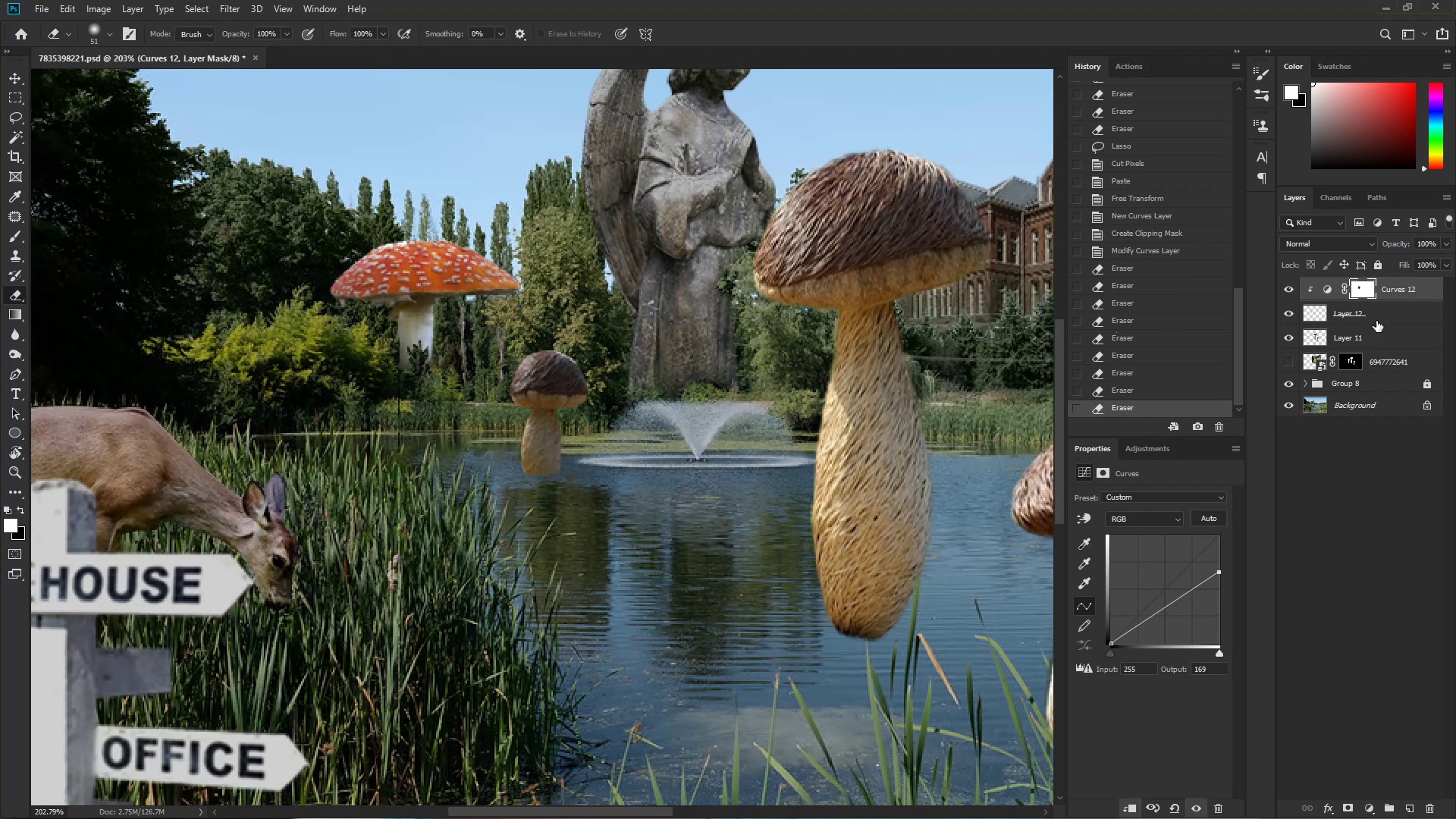 
left_click([1415, 314])
 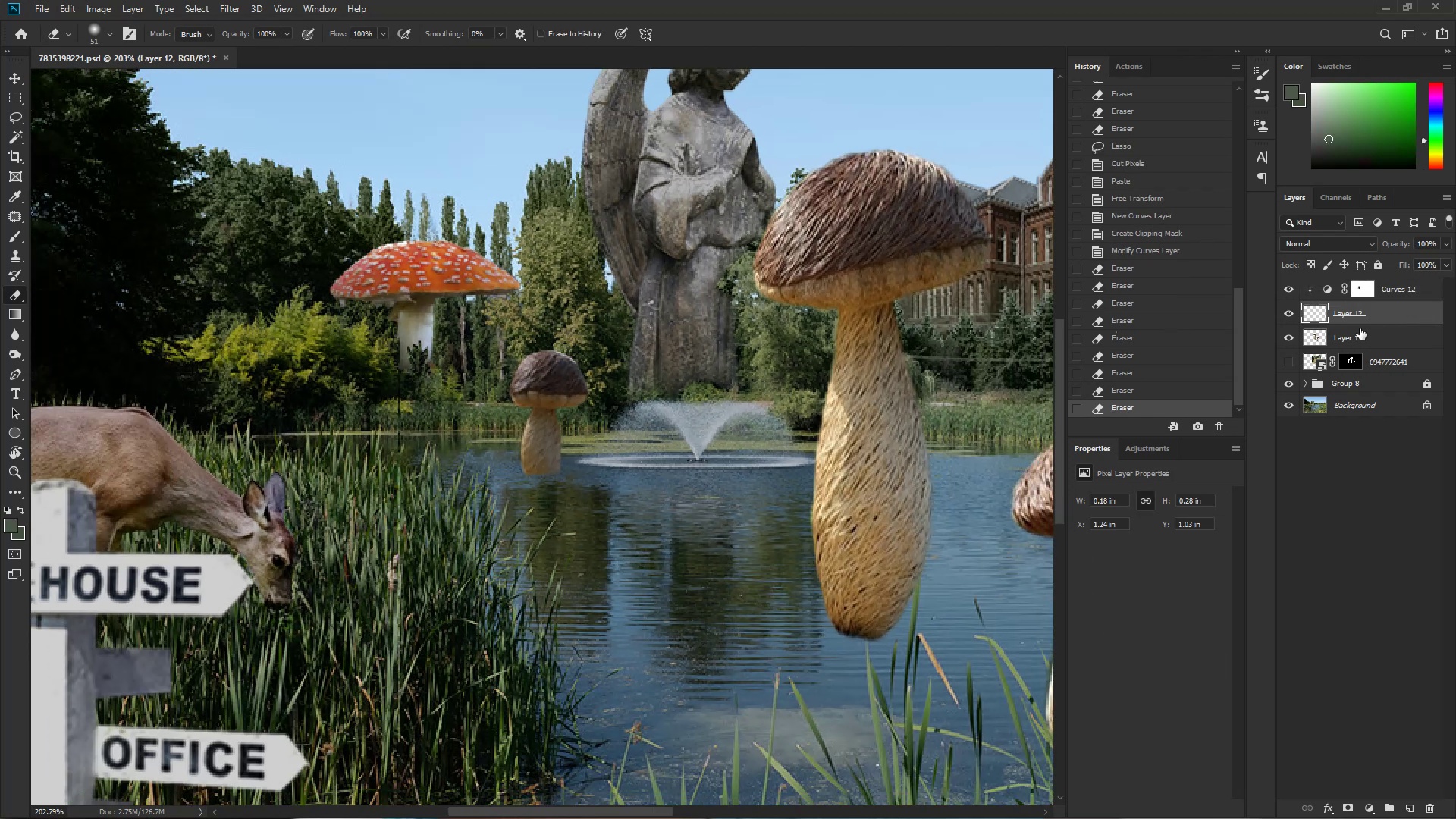 
key(Control+J)
 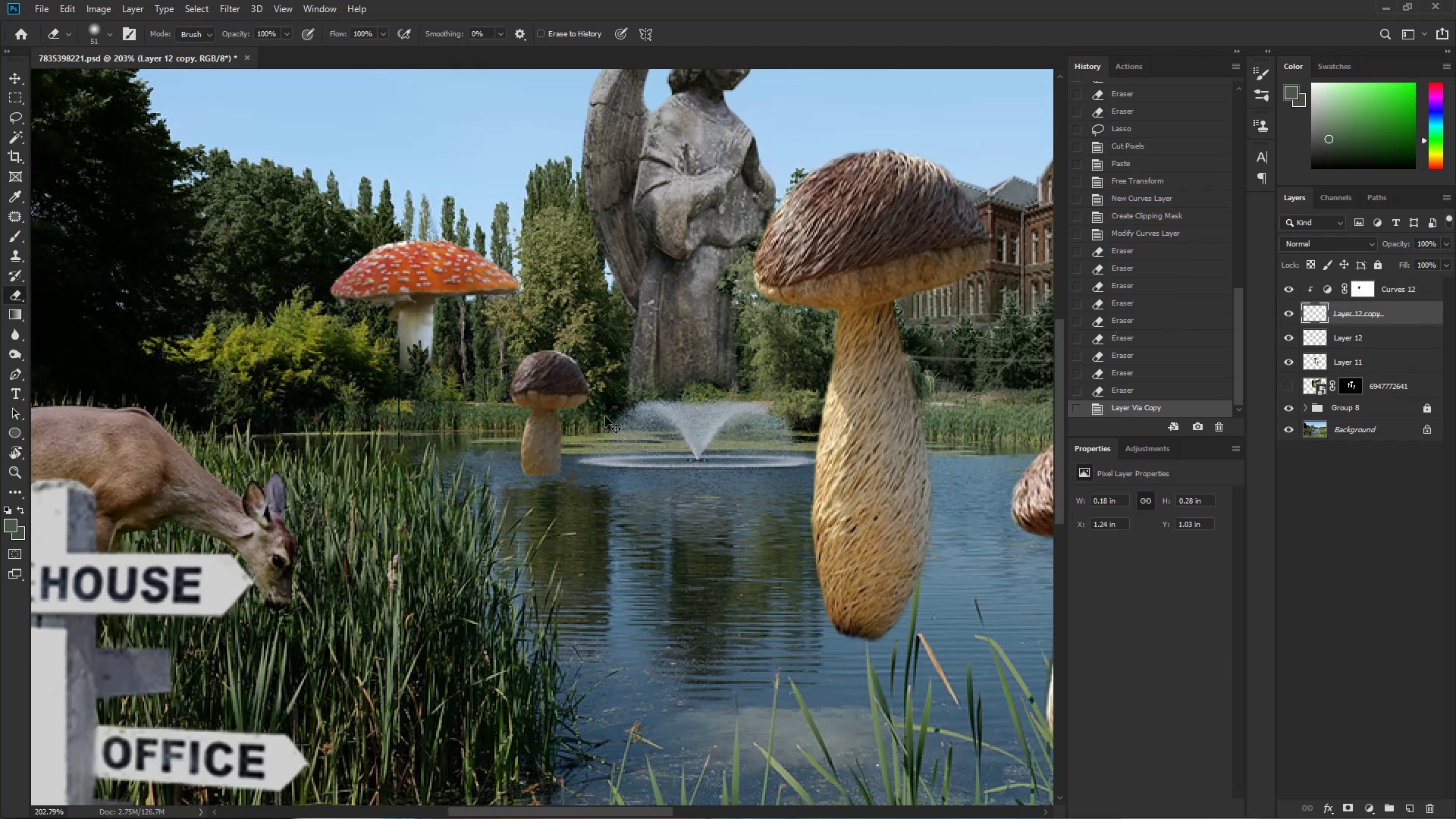 
key(Control+T)
 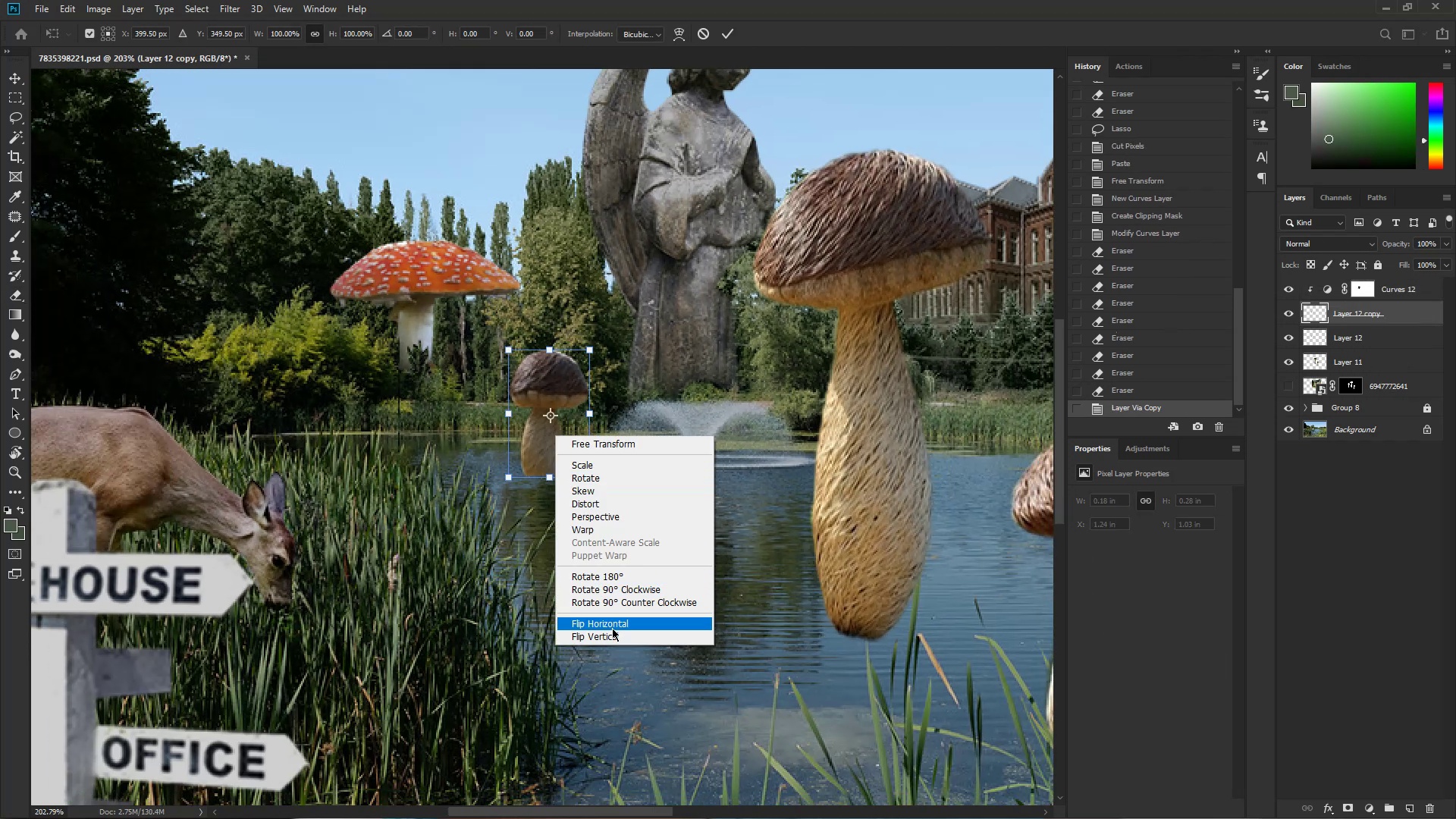 
left_click([612, 622])
 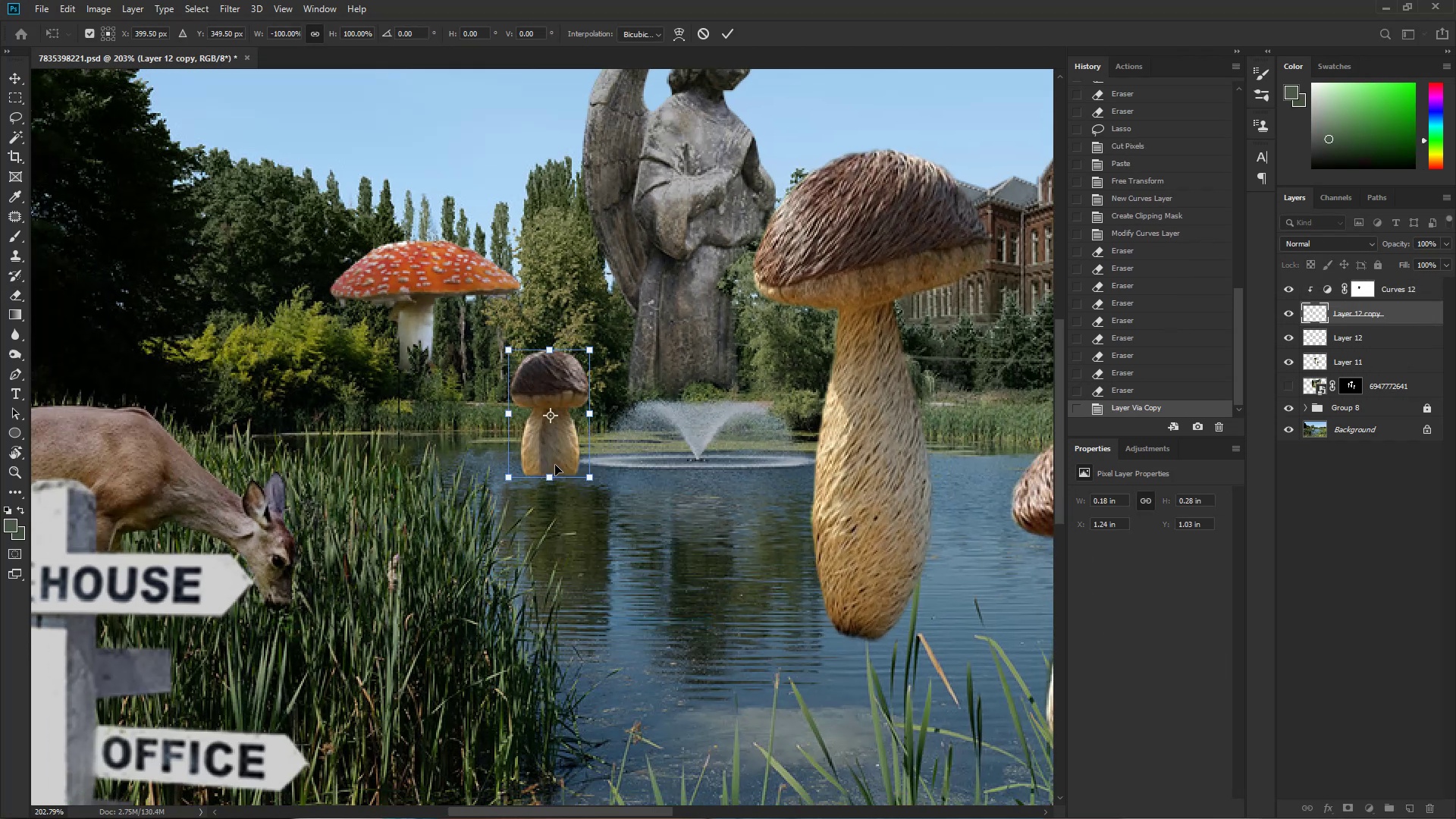 
key(Control+ControlLeft)
 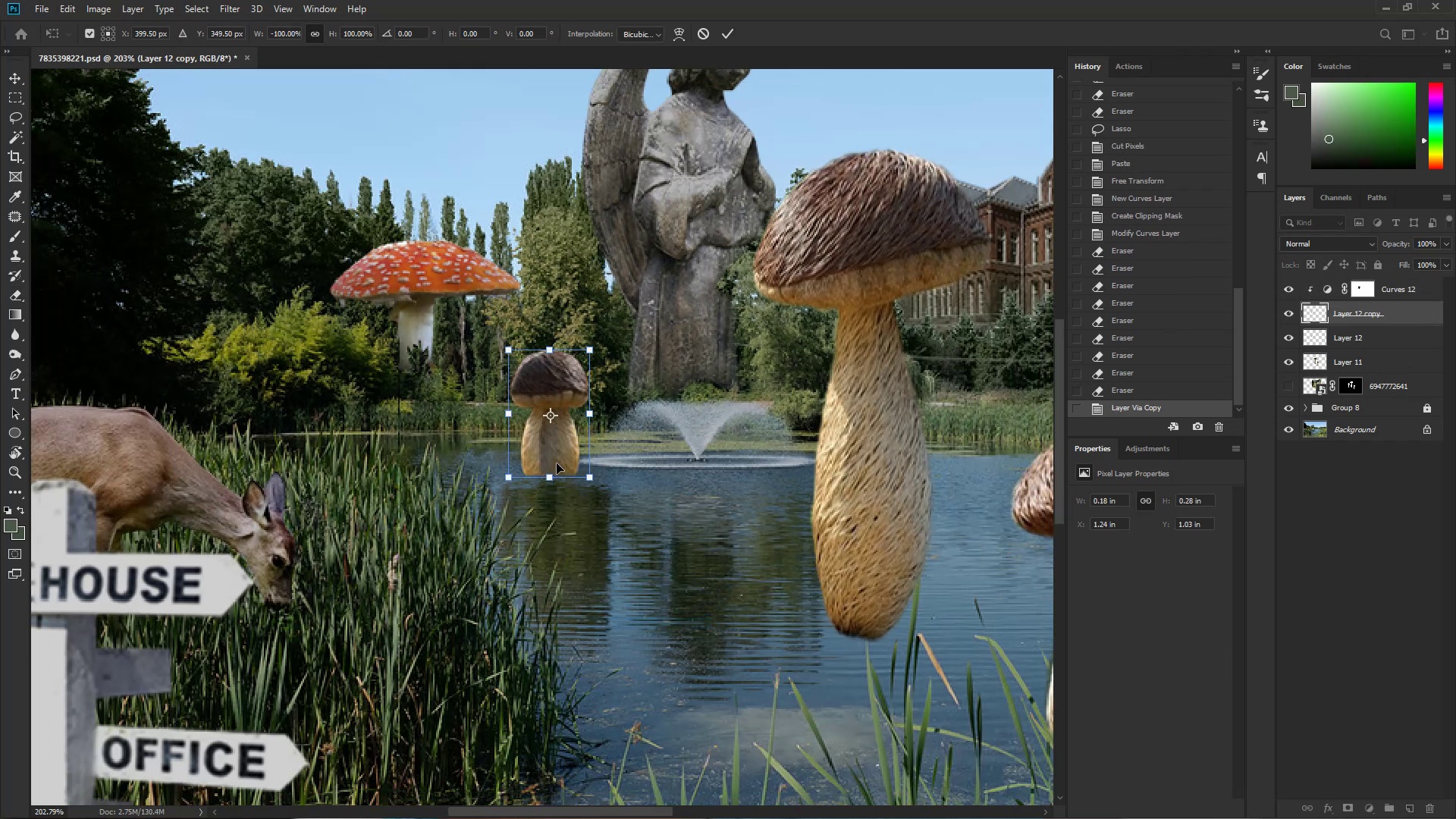 
key(Control+Z)
 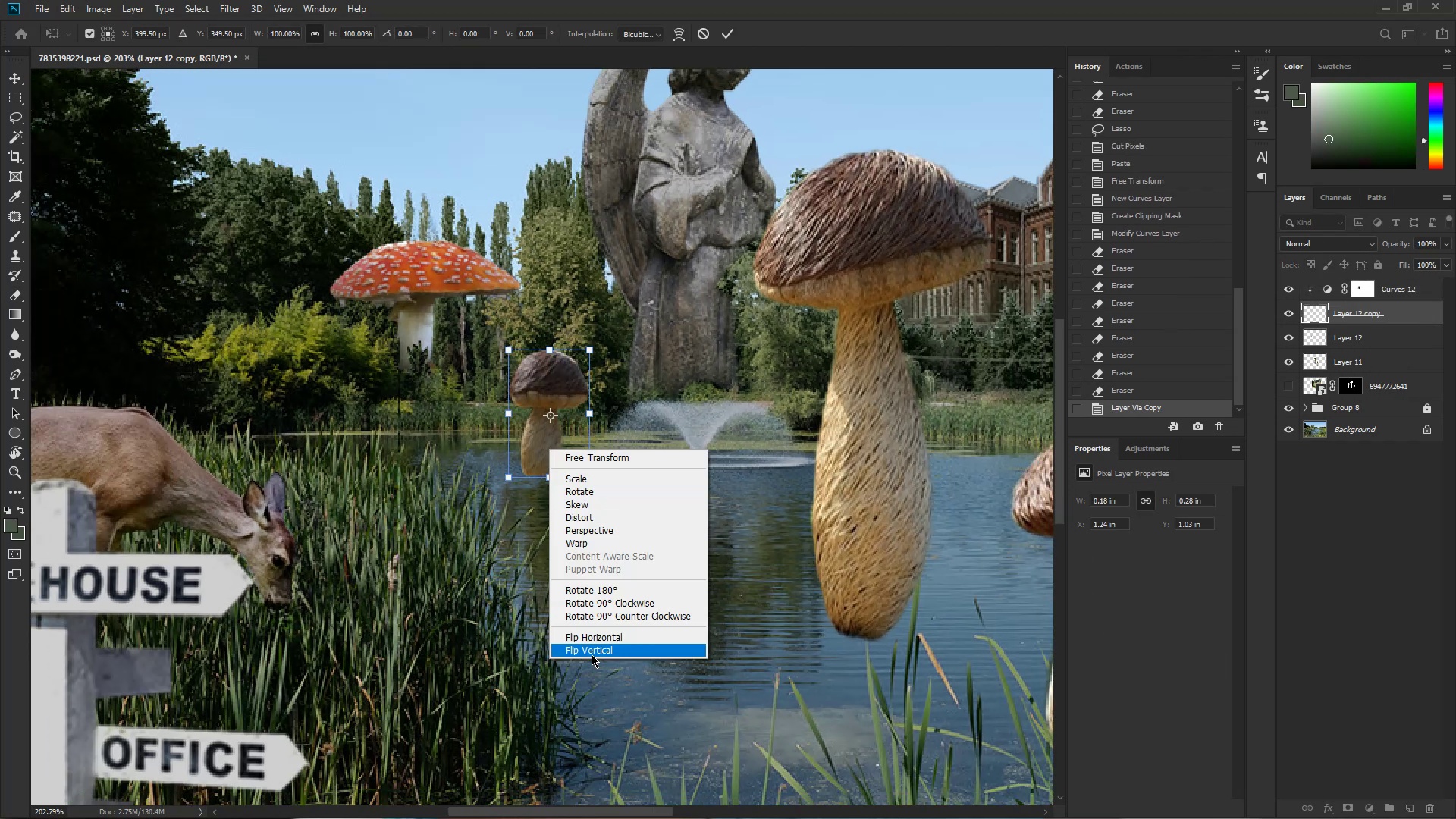 
left_click([592, 652])
 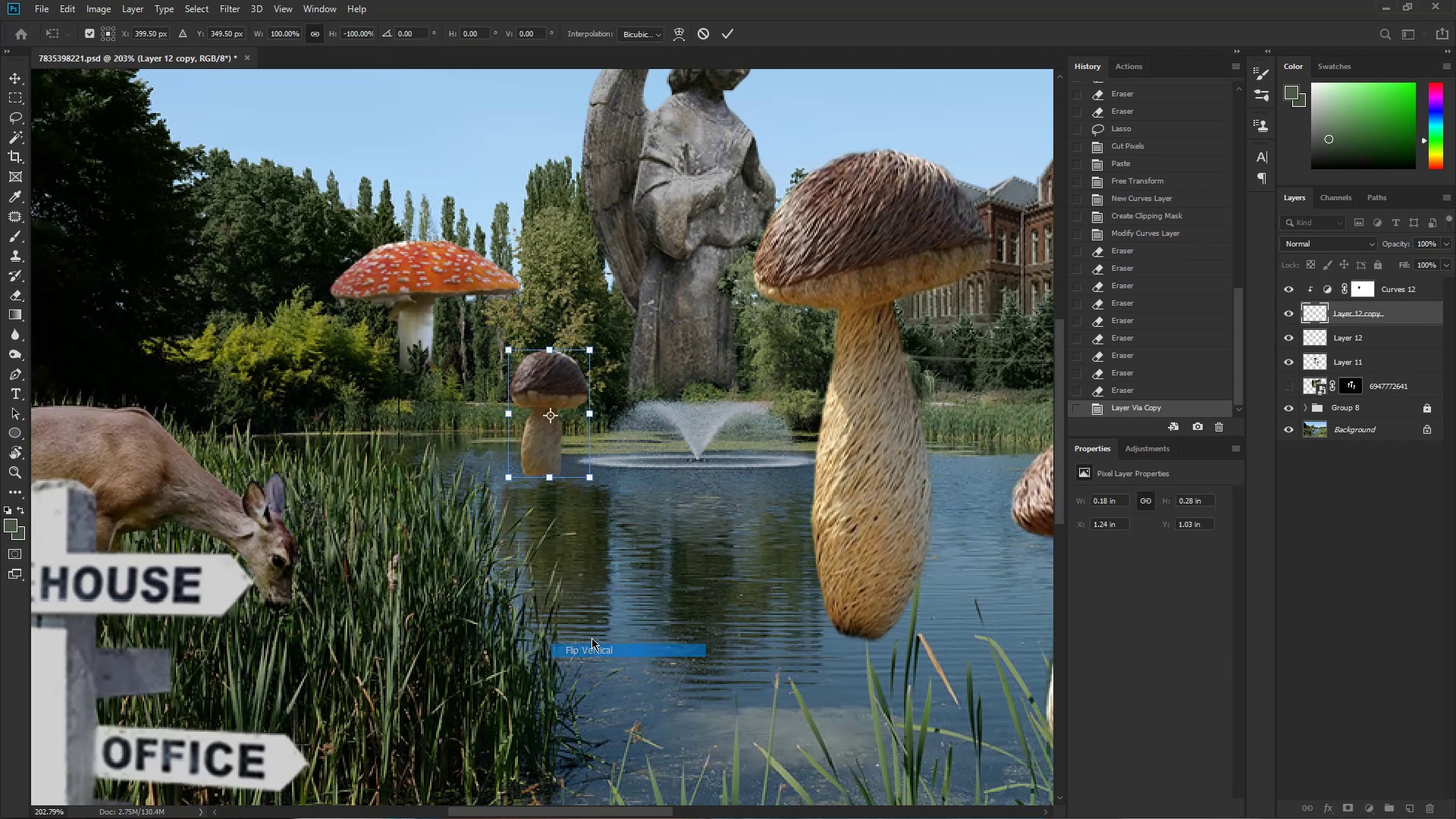 
hold_key(key=ControlLeft, duration=0.4)
 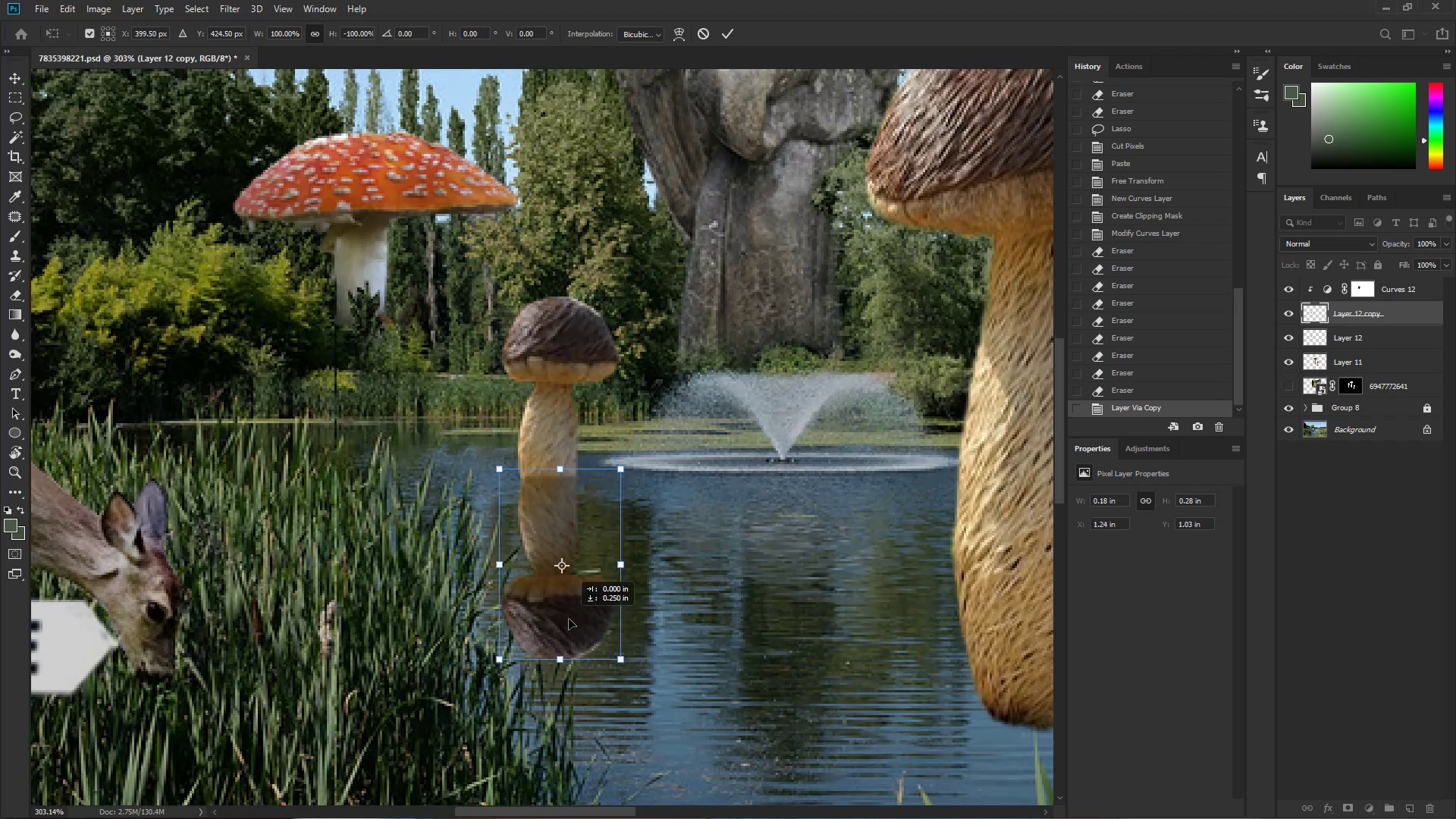 
hold_key(key=Space, duration=0.42)
 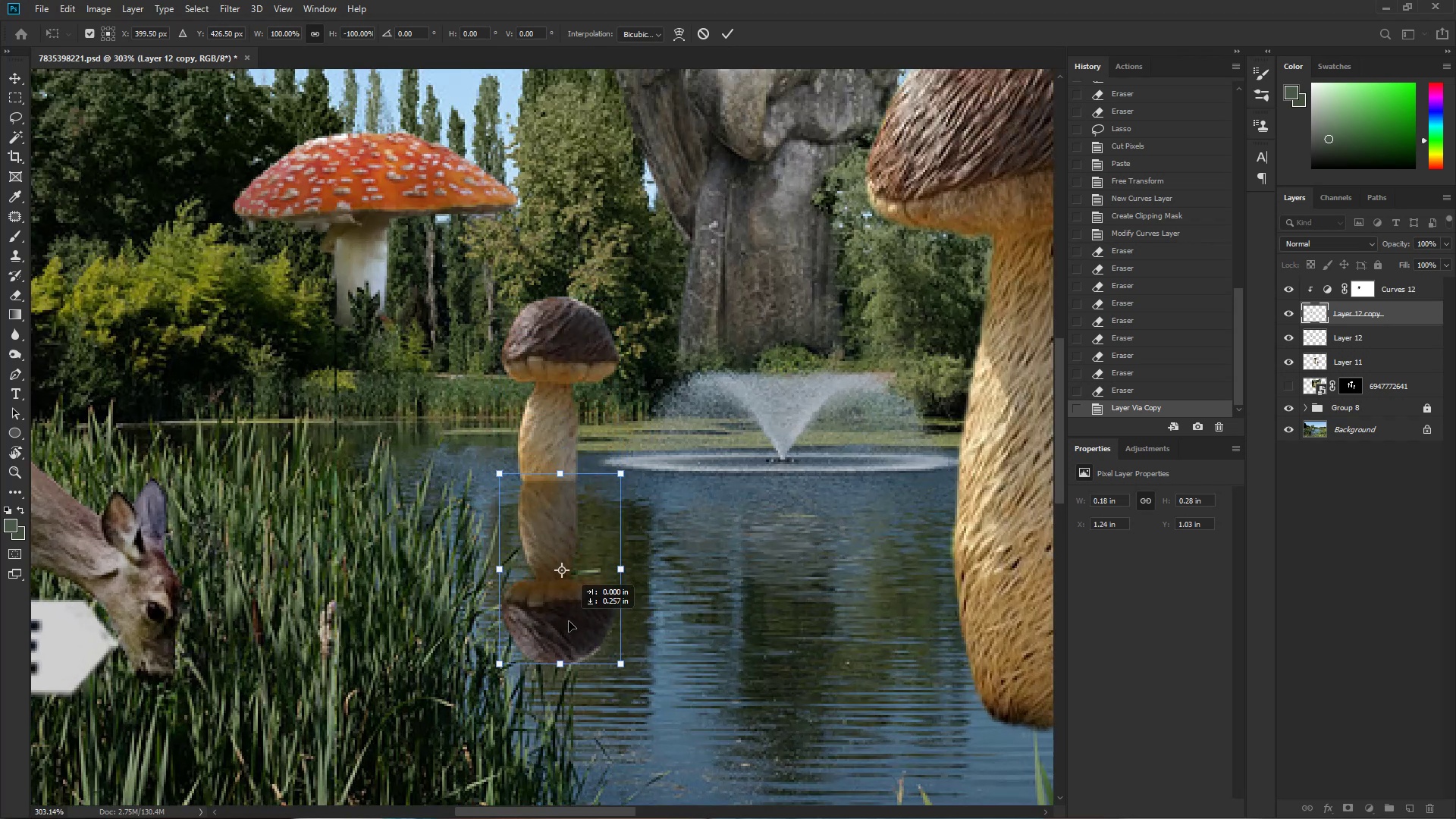 
left_click_drag(start_coordinate=[528, 459], to_coordinate=[561, 466])
 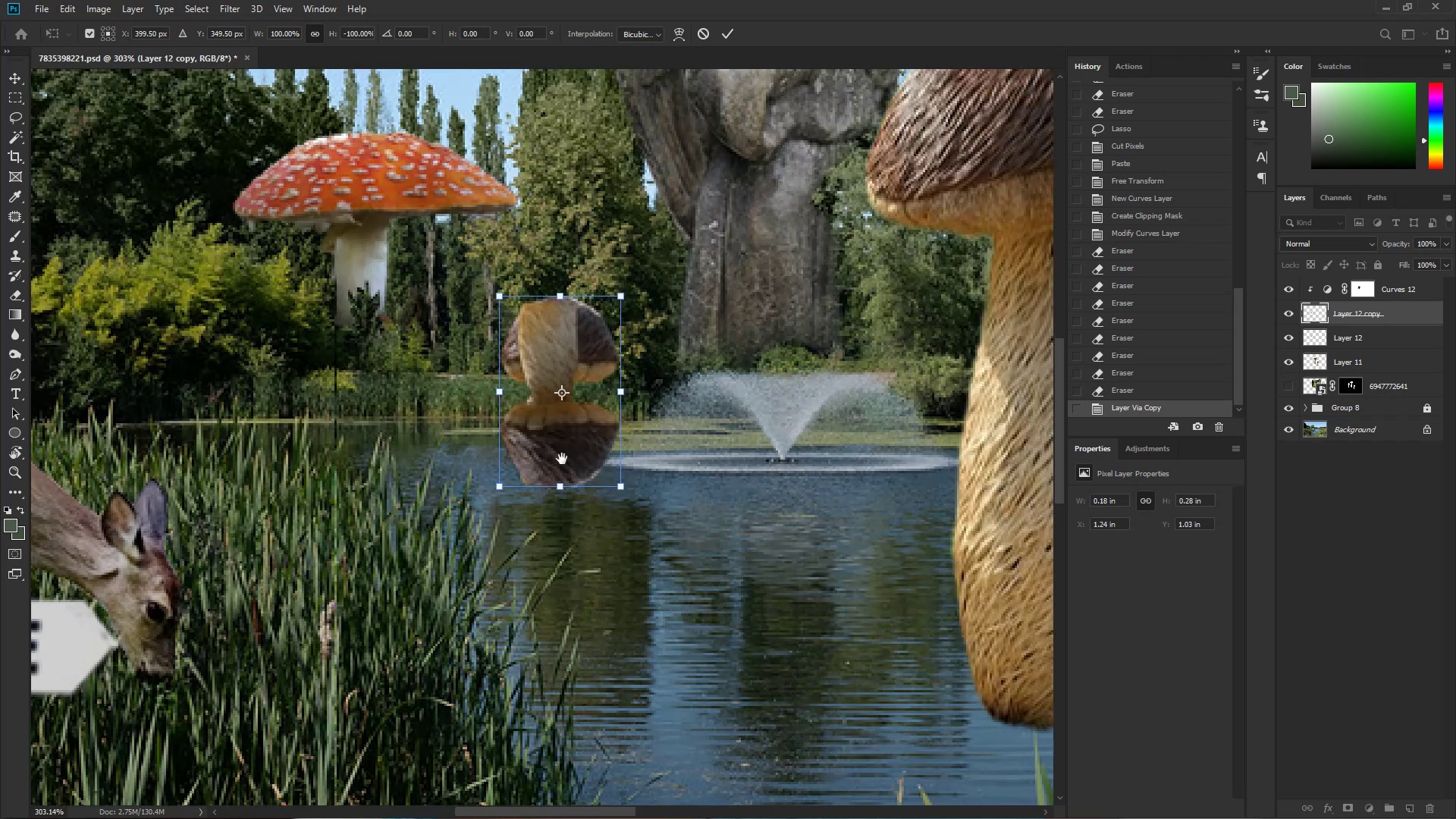 
left_click_drag(start_coordinate=[563, 443], to_coordinate=[568, 625])
 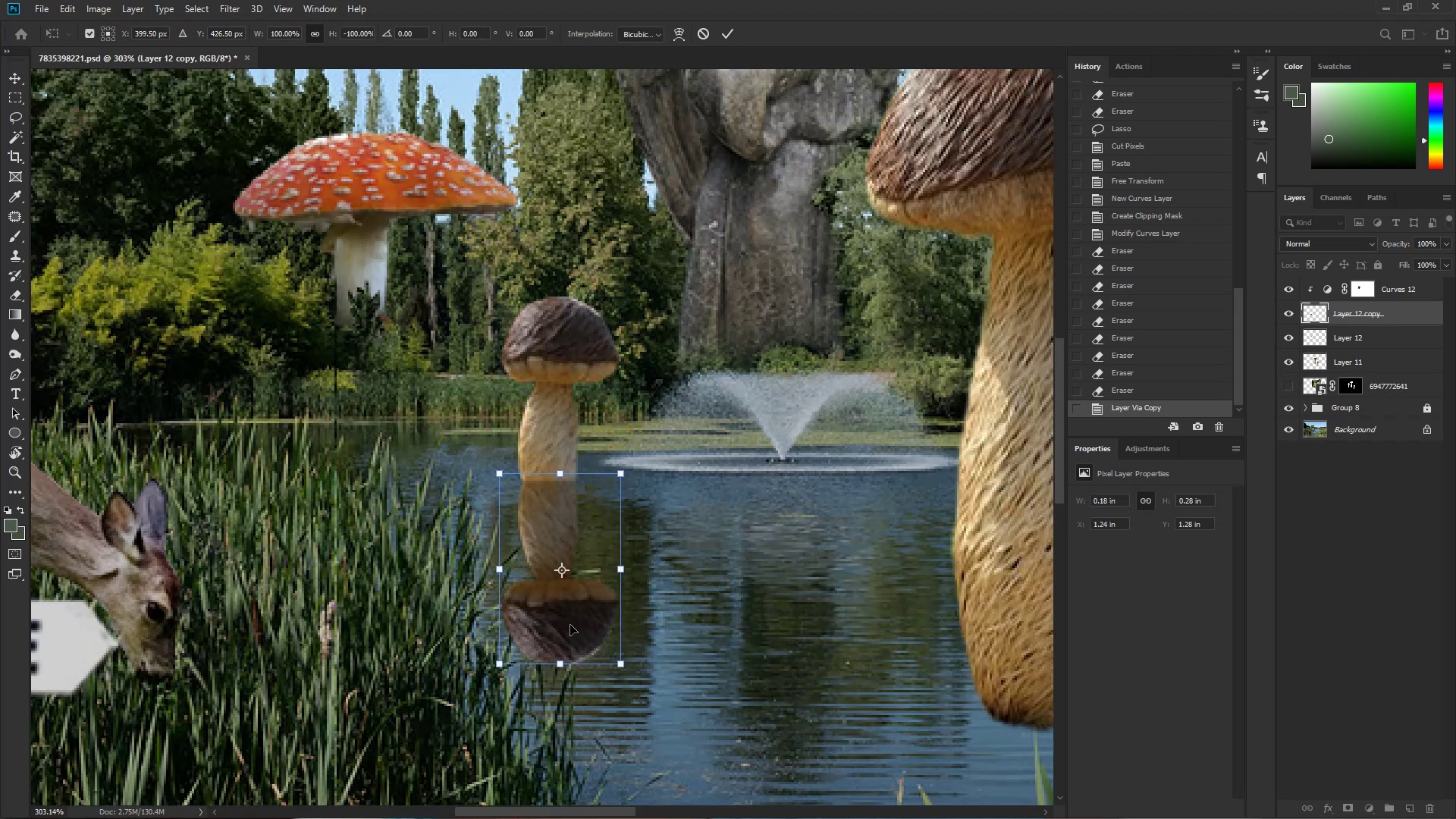 
key(NumpadEnter)
 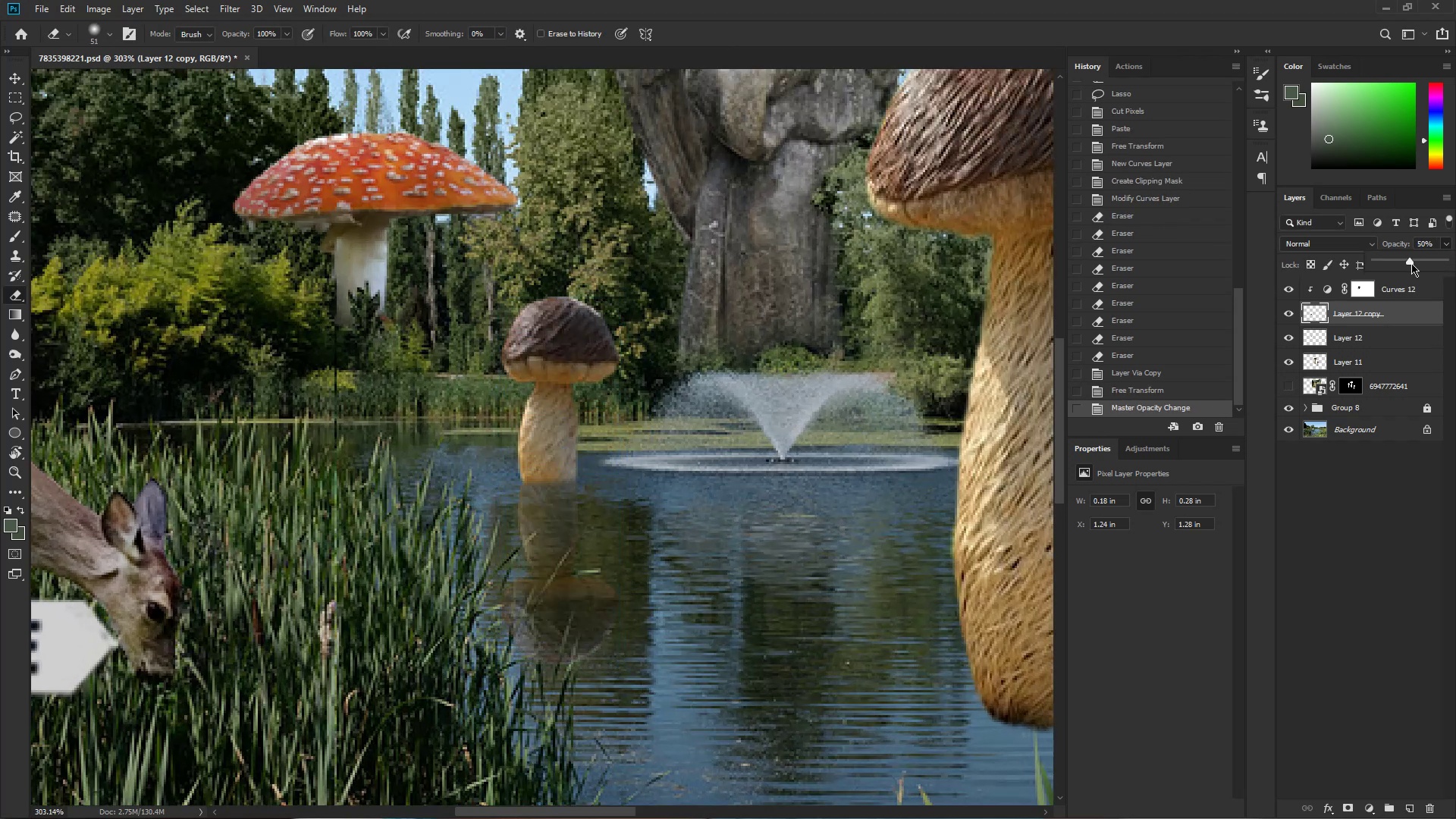 
hold_key(key=Space, duration=1.7)
 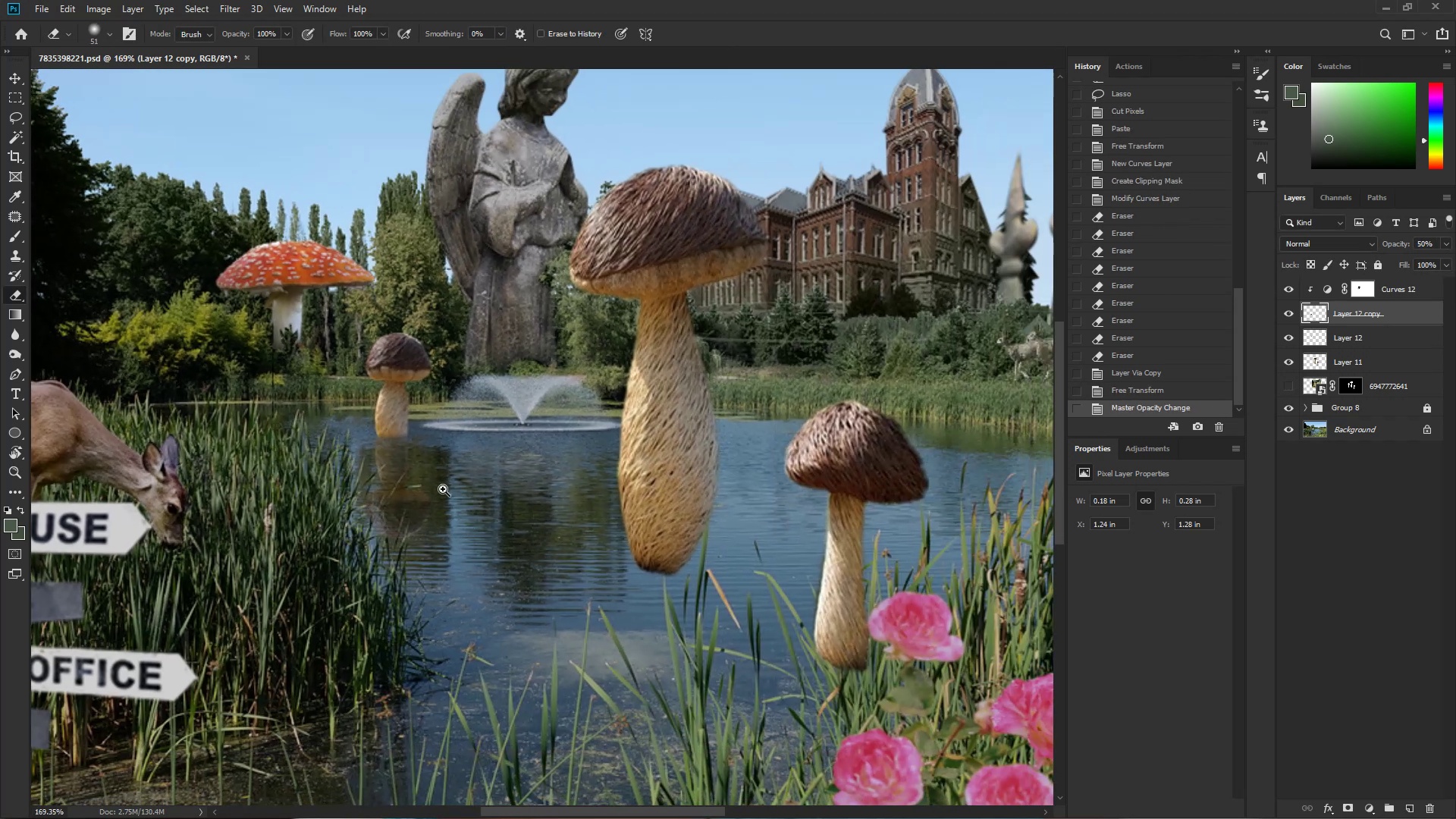 
hold_key(key=ControlLeft, duration=1.18)
left_click_drag(start_coordinate=[752, 437], to_coordinate=[717, 441])
 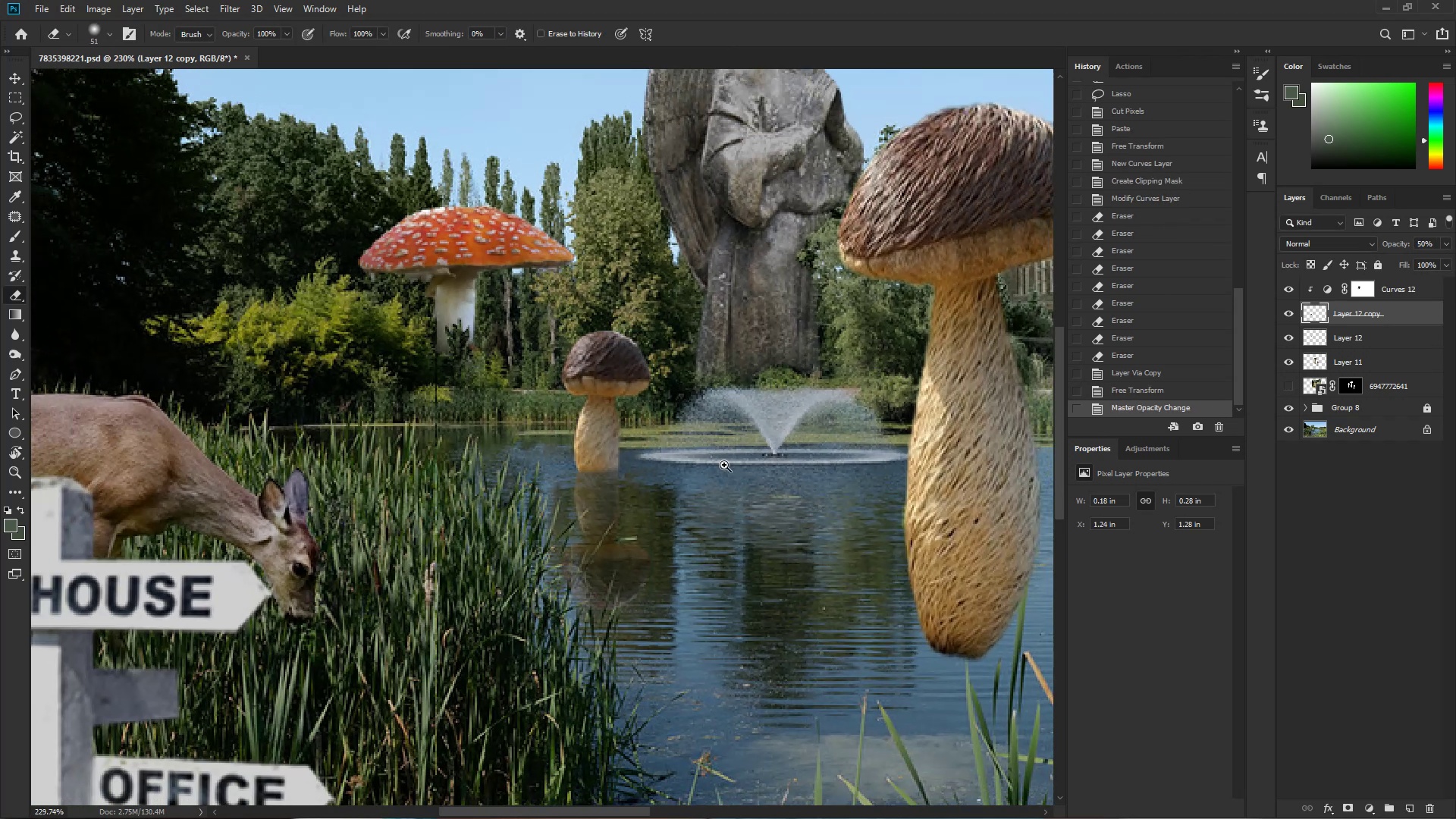 
left_click_drag(start_coordinate=[695, 581], to_coordinate=[667, 589])
 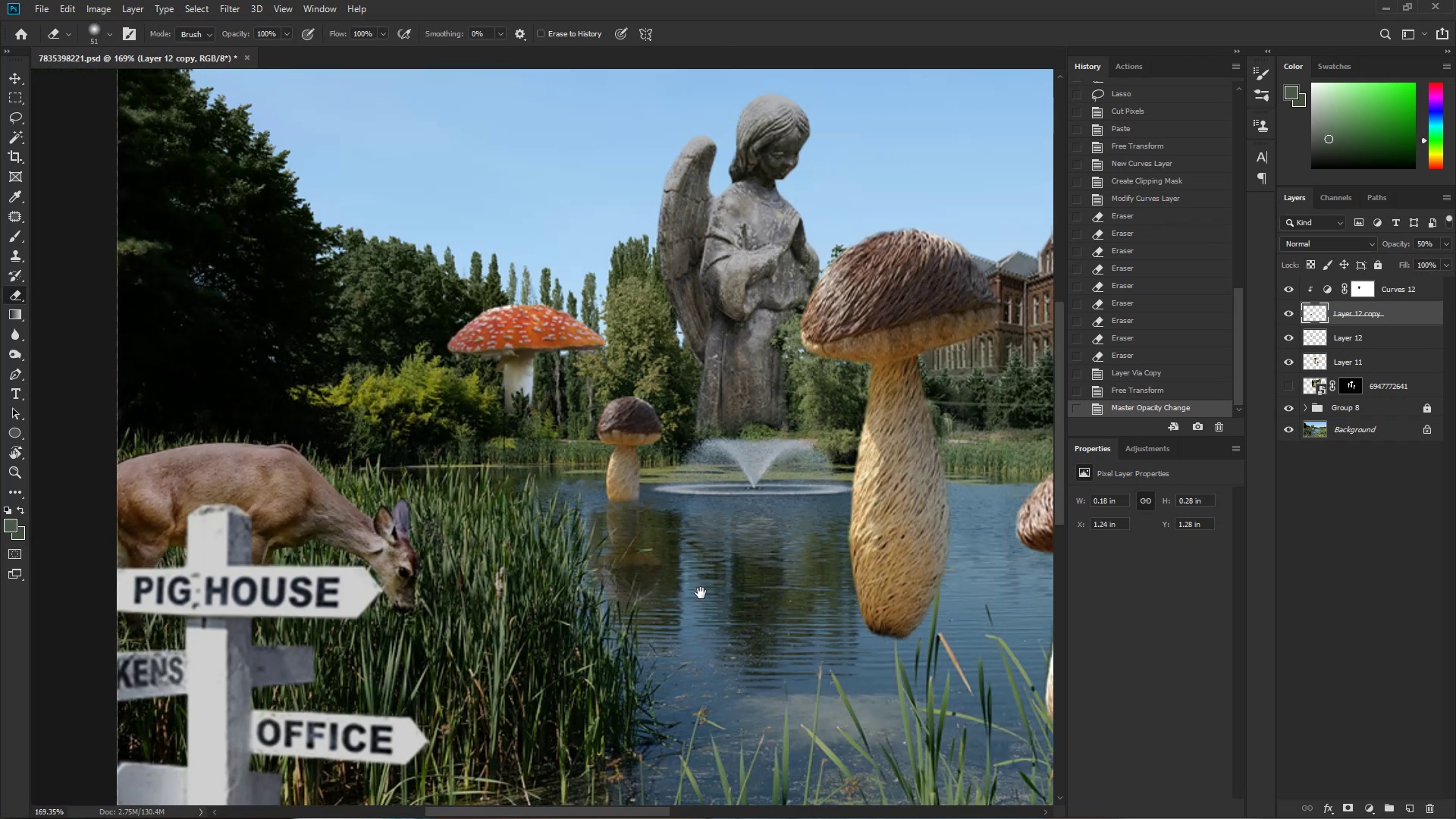 
left_click_drag(start_coordinate=[701, 595], to_coordinate=[469, 532])
 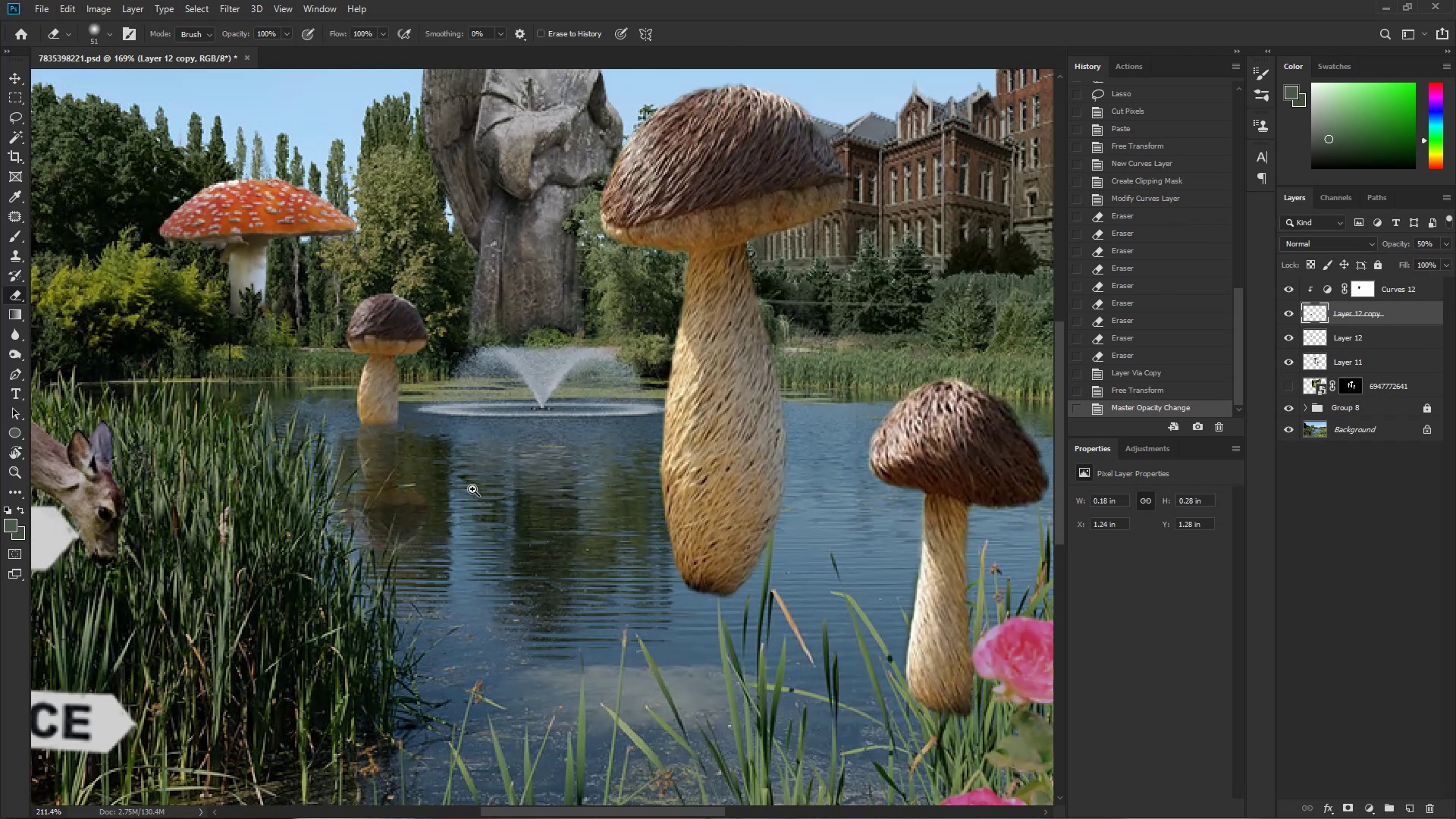 
hold_key(key=Space, duration=1.3)
 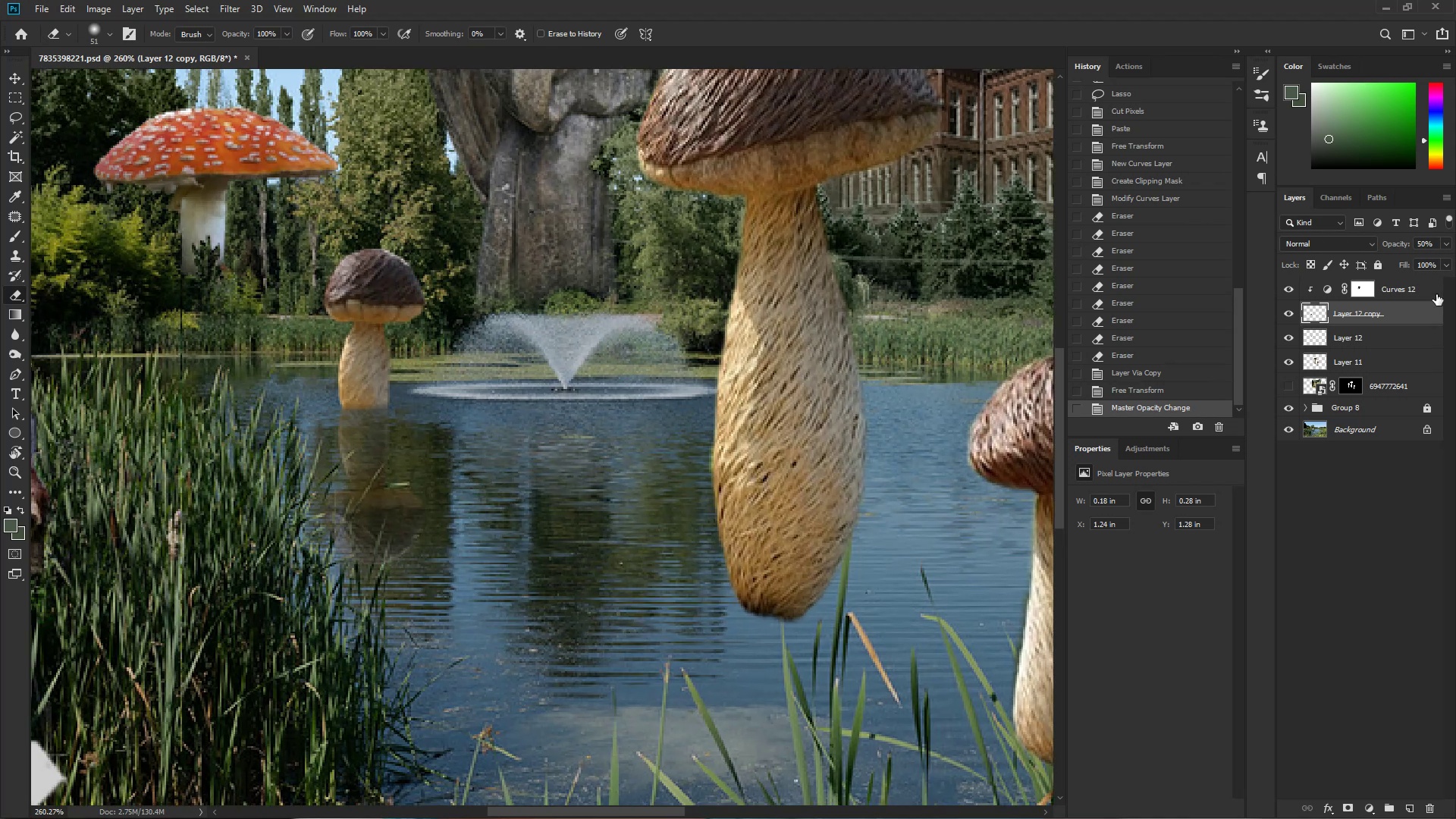 
hold_key(key=ControlLeft, duration=0.39)
left_click_drag(start_coordinate=[443, 489], to_coordinate=[477, 489])
 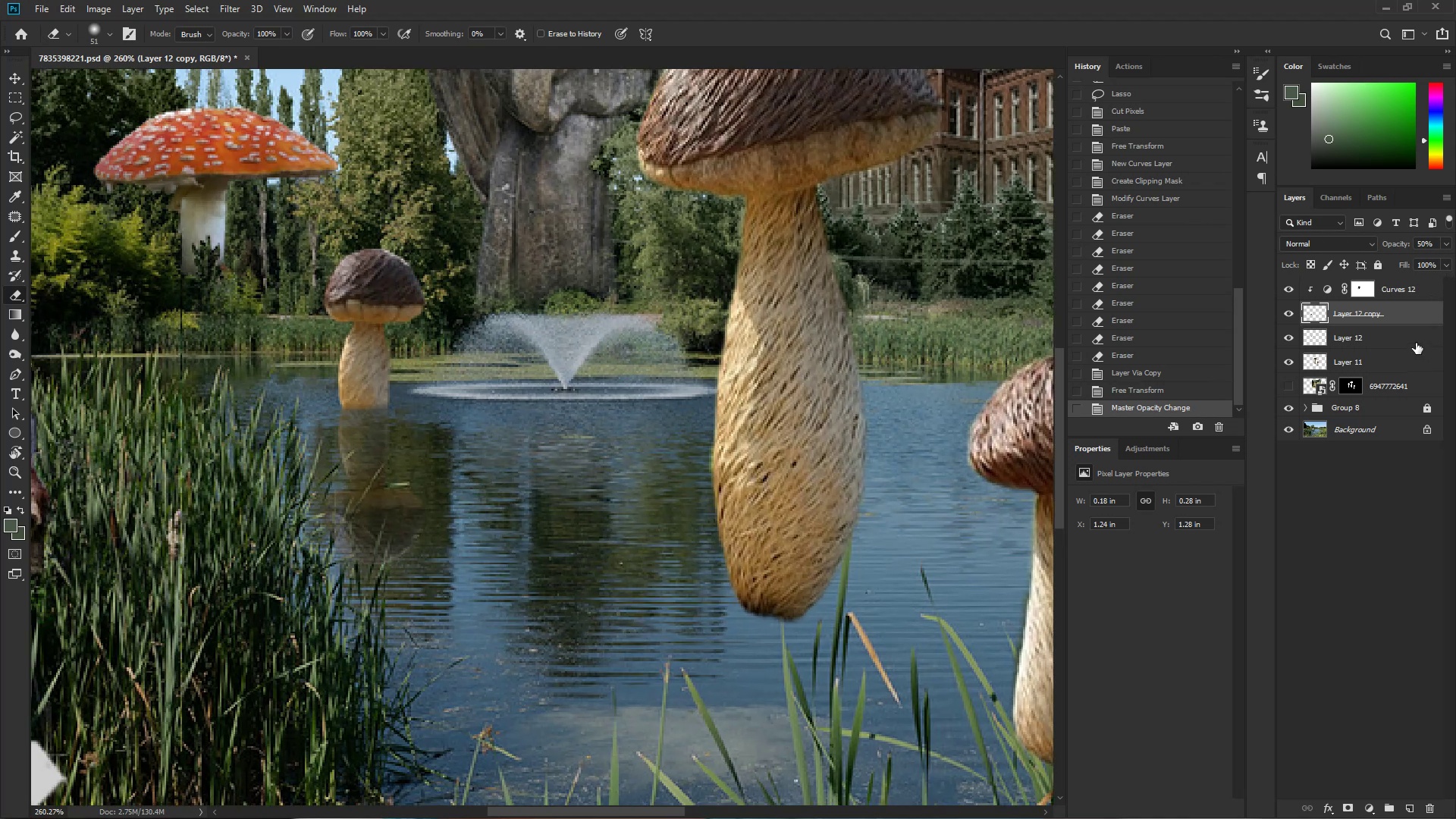 
left_click([1416, 340])
 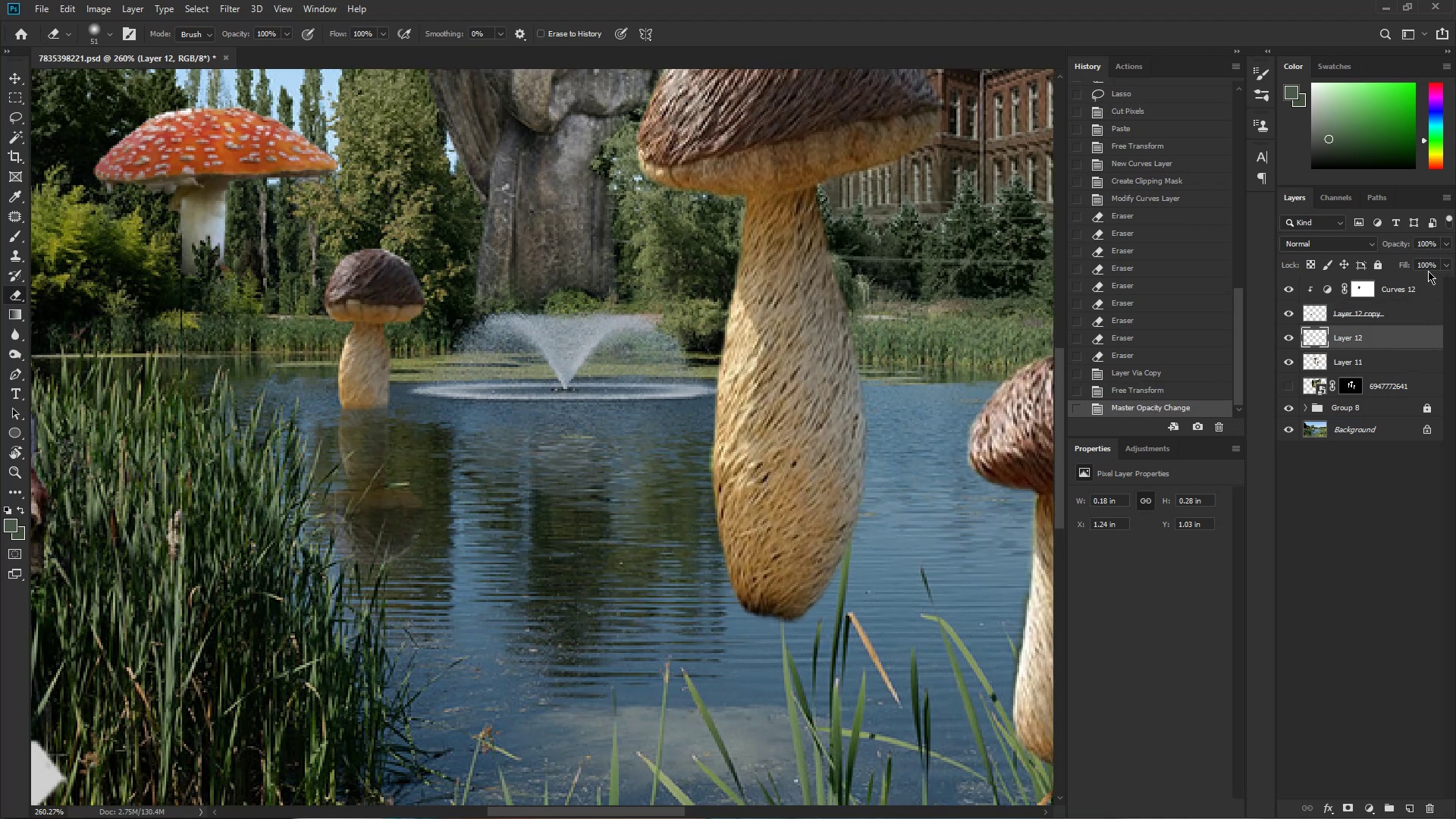 
left_click([1403, 327])
 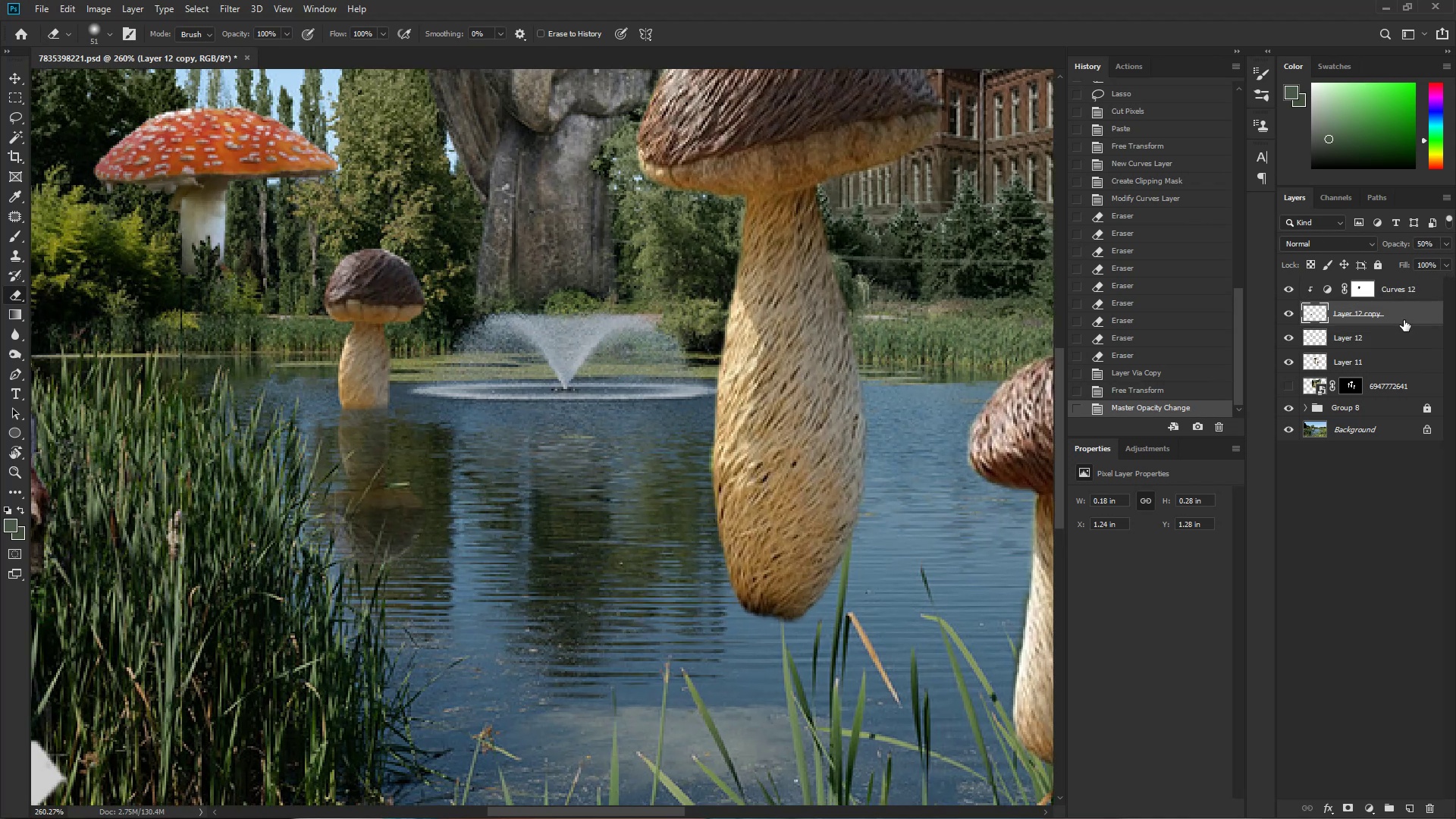 
key(Control+Z)
 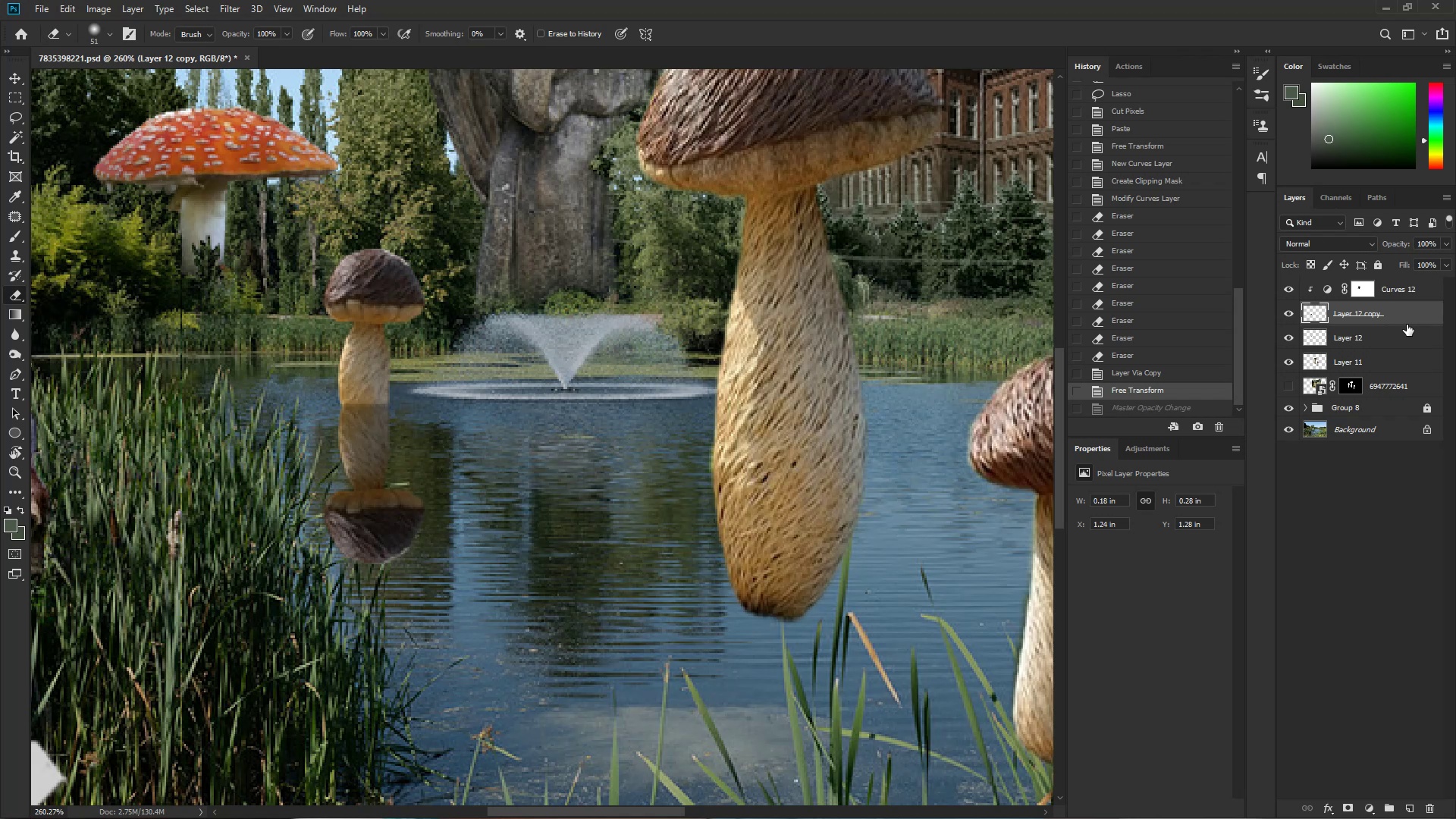 
left_click([1409, 322])
 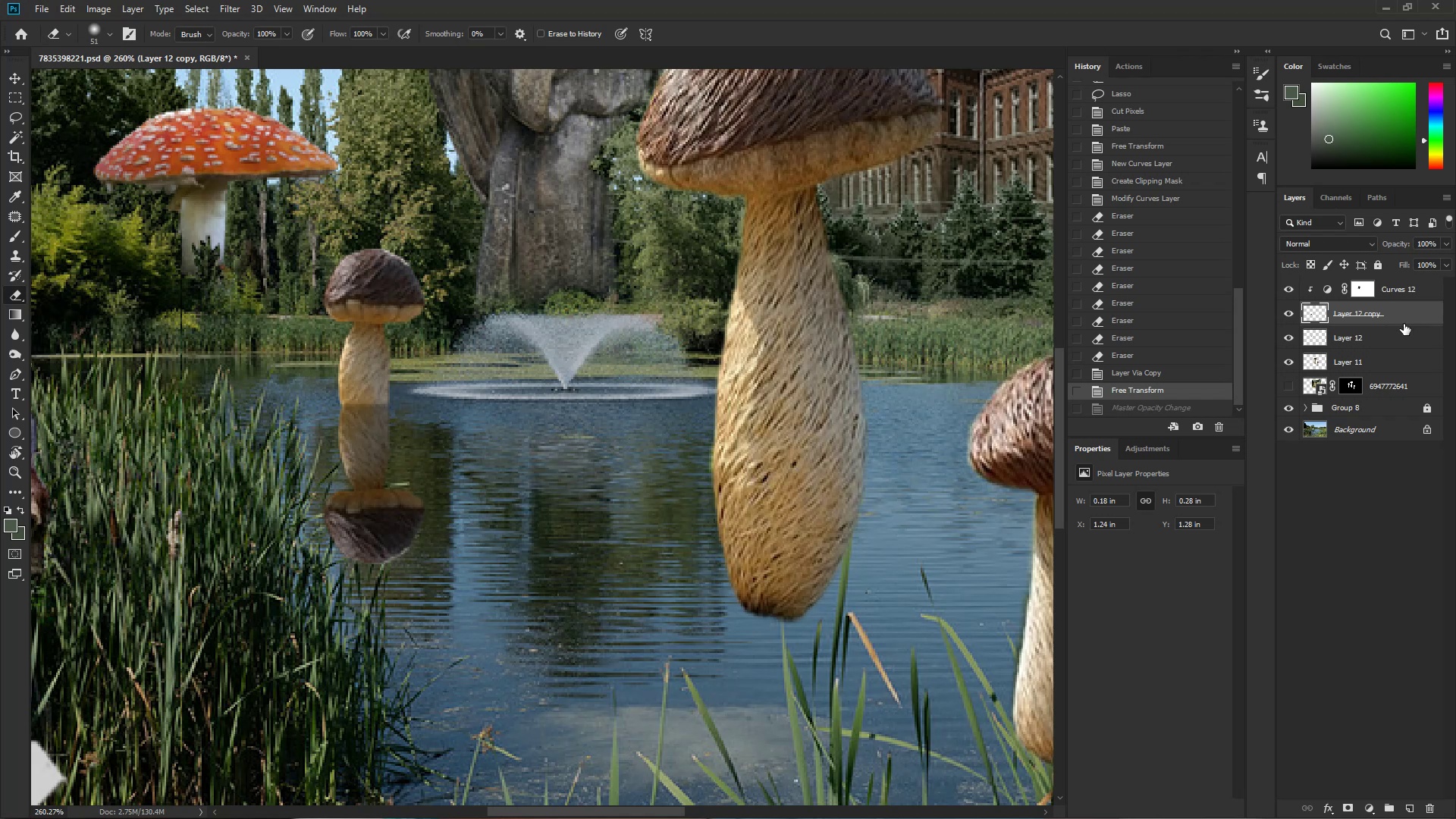 
left_click_drag(start_coordinate=[1395, 337], to_coordinate=[1398, 304])
 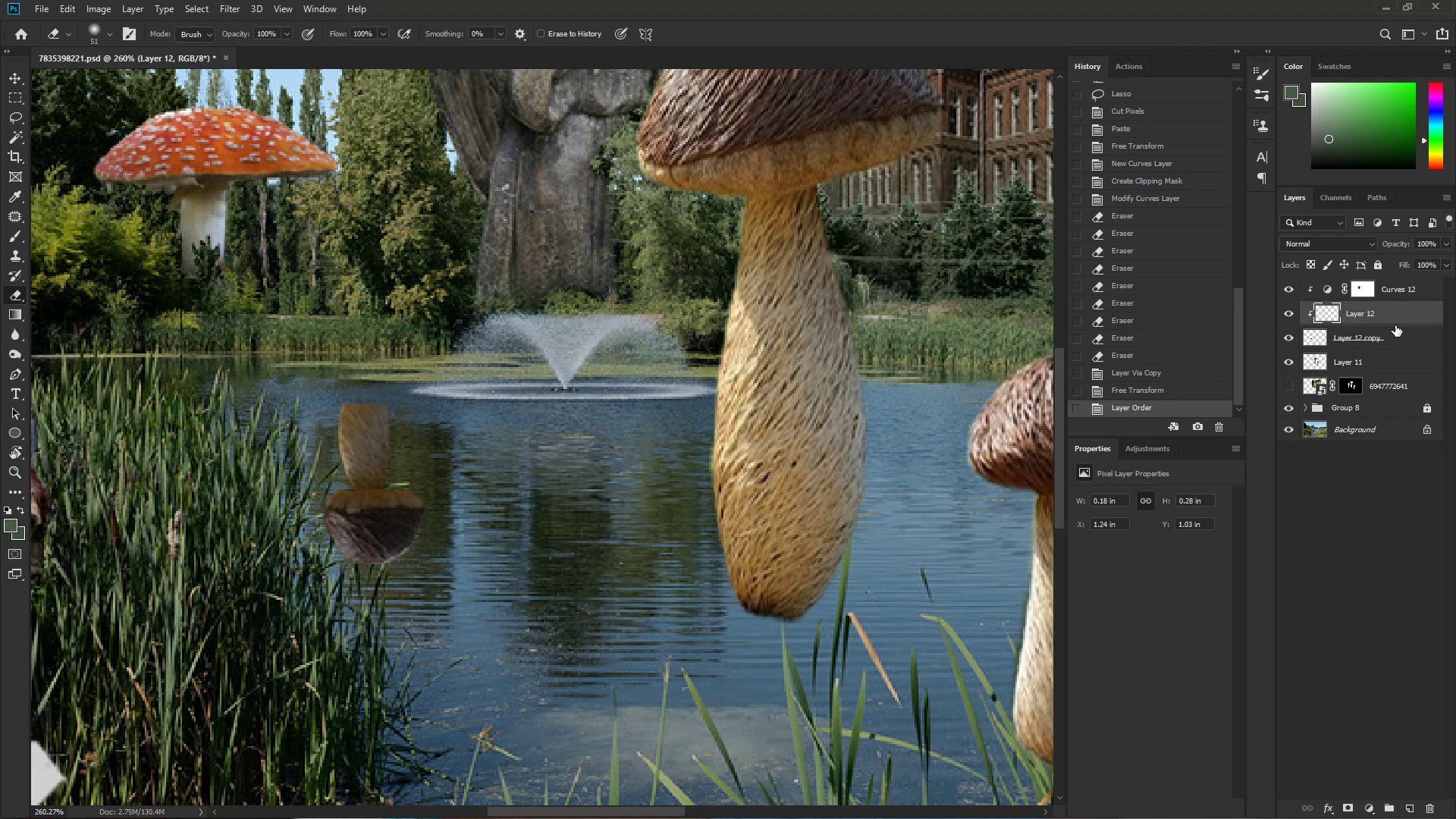 
left_click([1406, 340])
 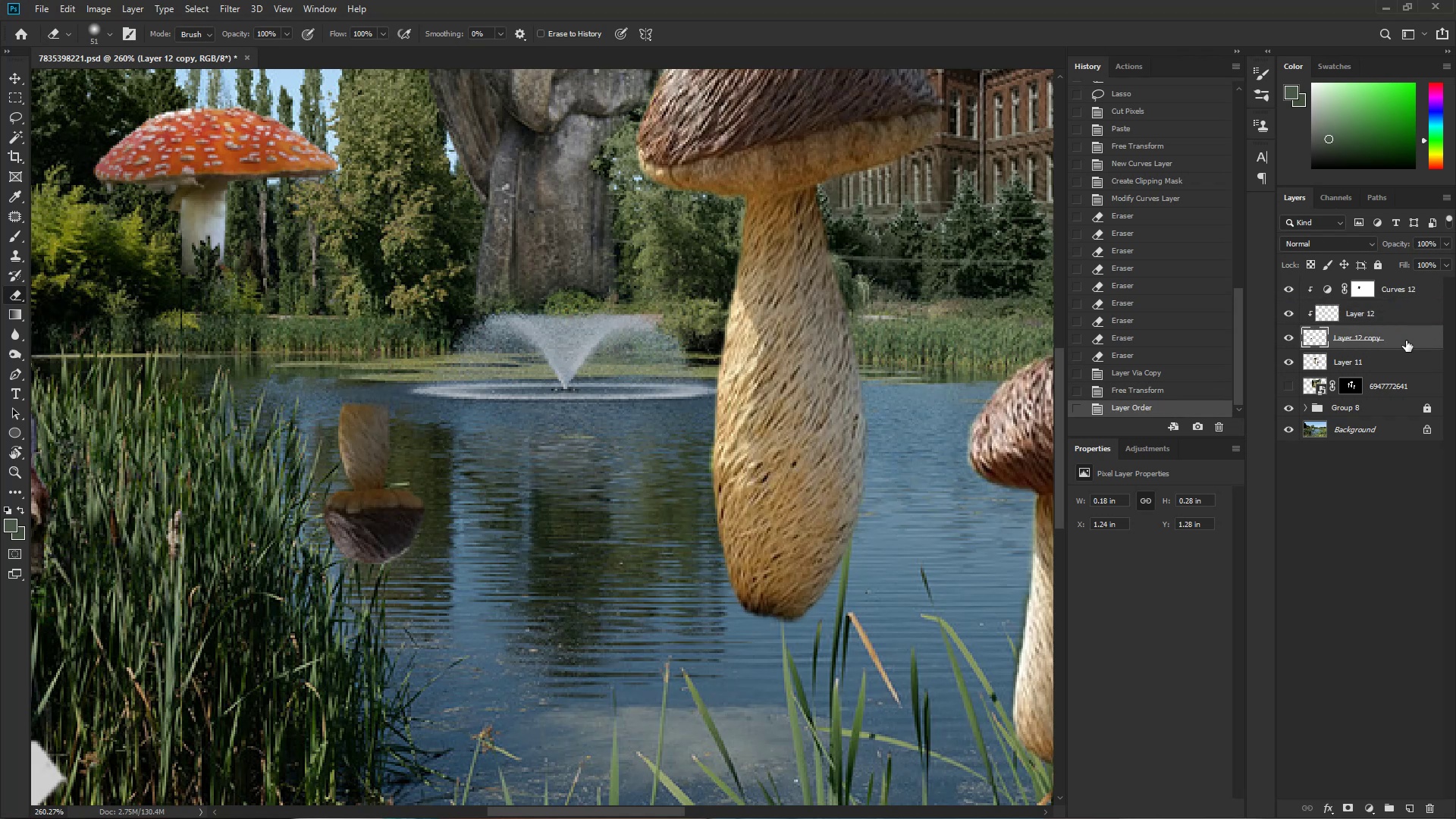 
left_click([1404, 315])
 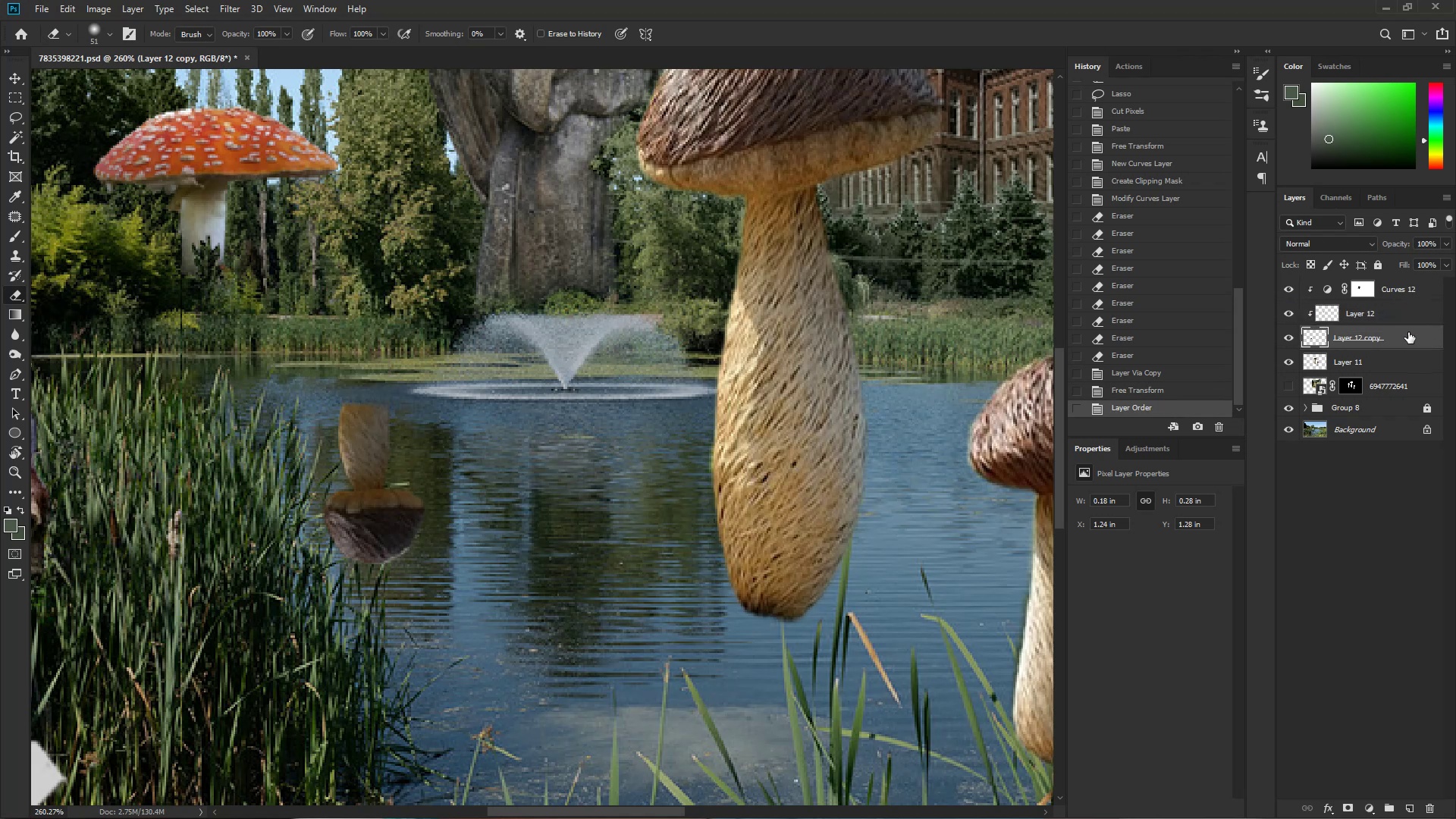 
key(Control+ControlLeft)
 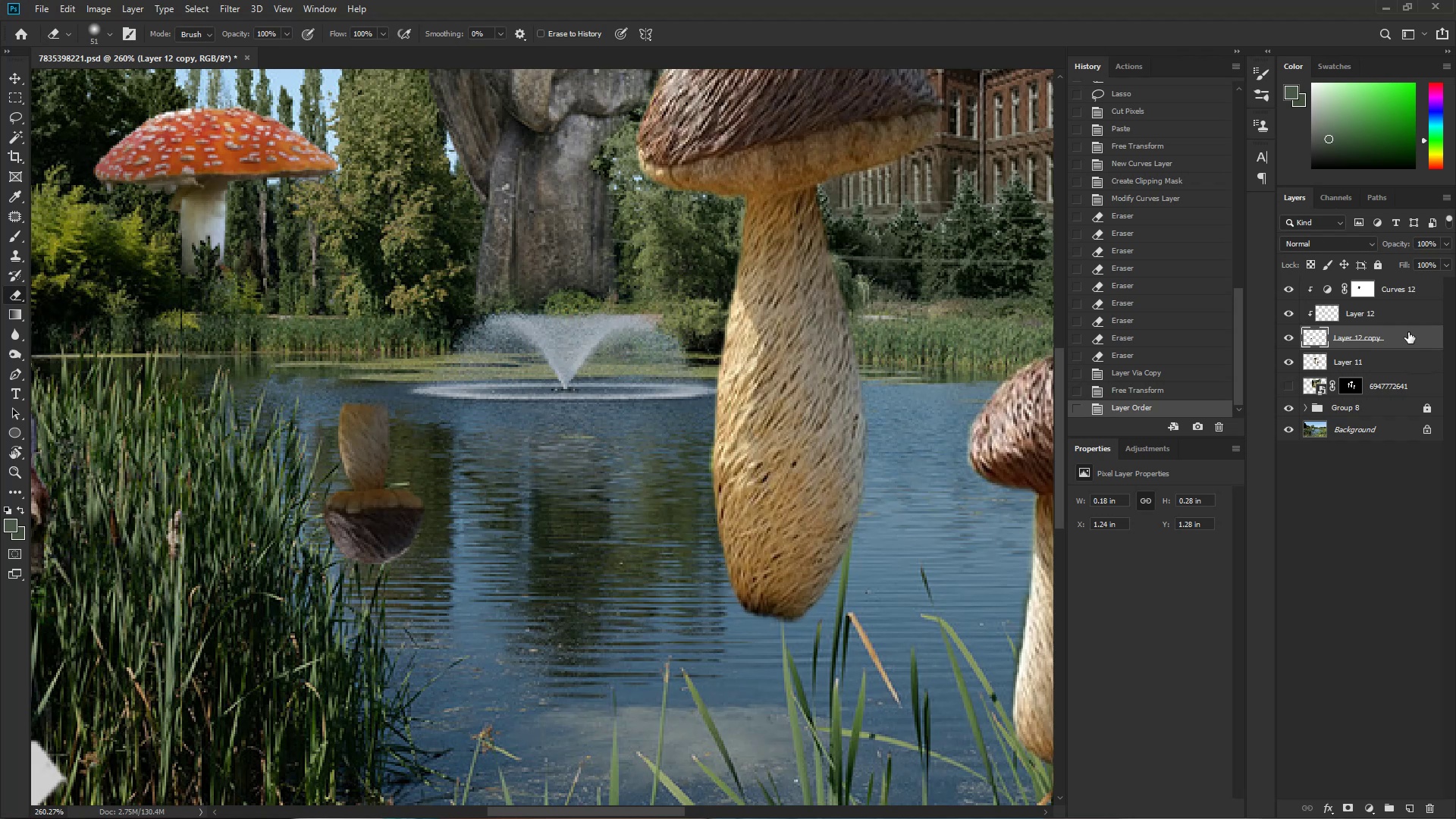 
key(Control+Z)
 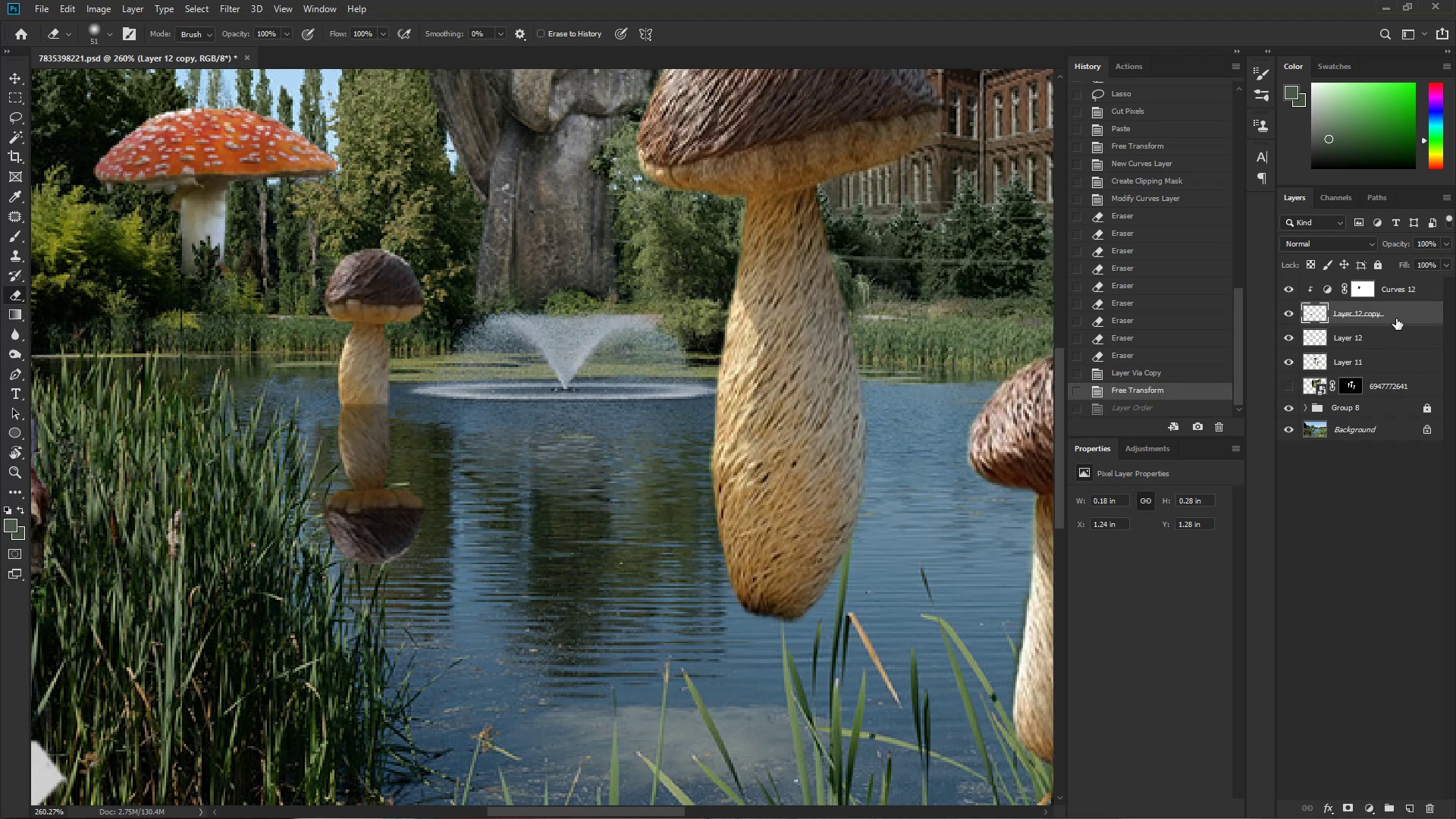 
left_click([1414, 318])
 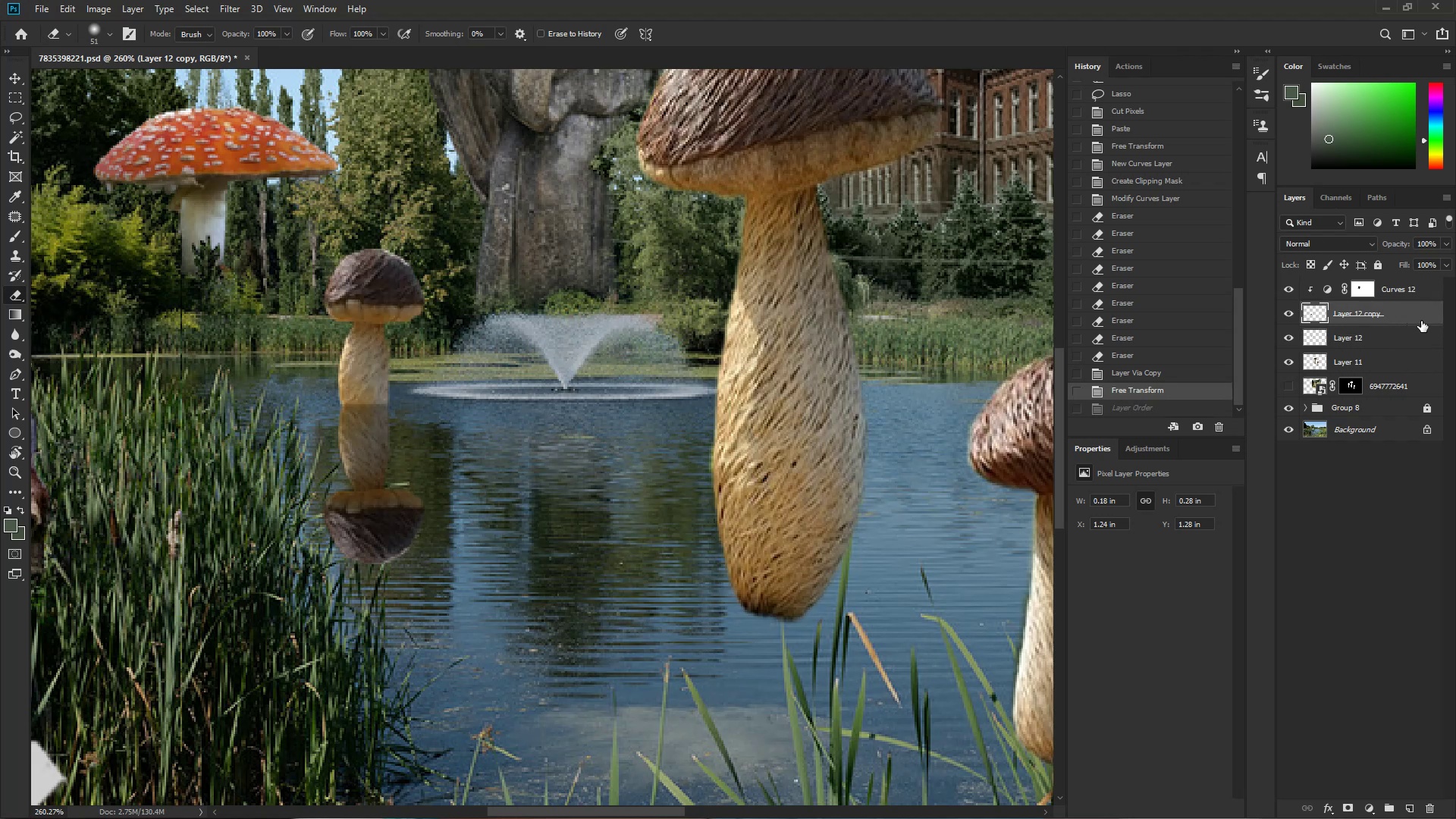 
left_click_drag(start_coordinate=[1425, 312], to_coordinate=[1414, 280])
 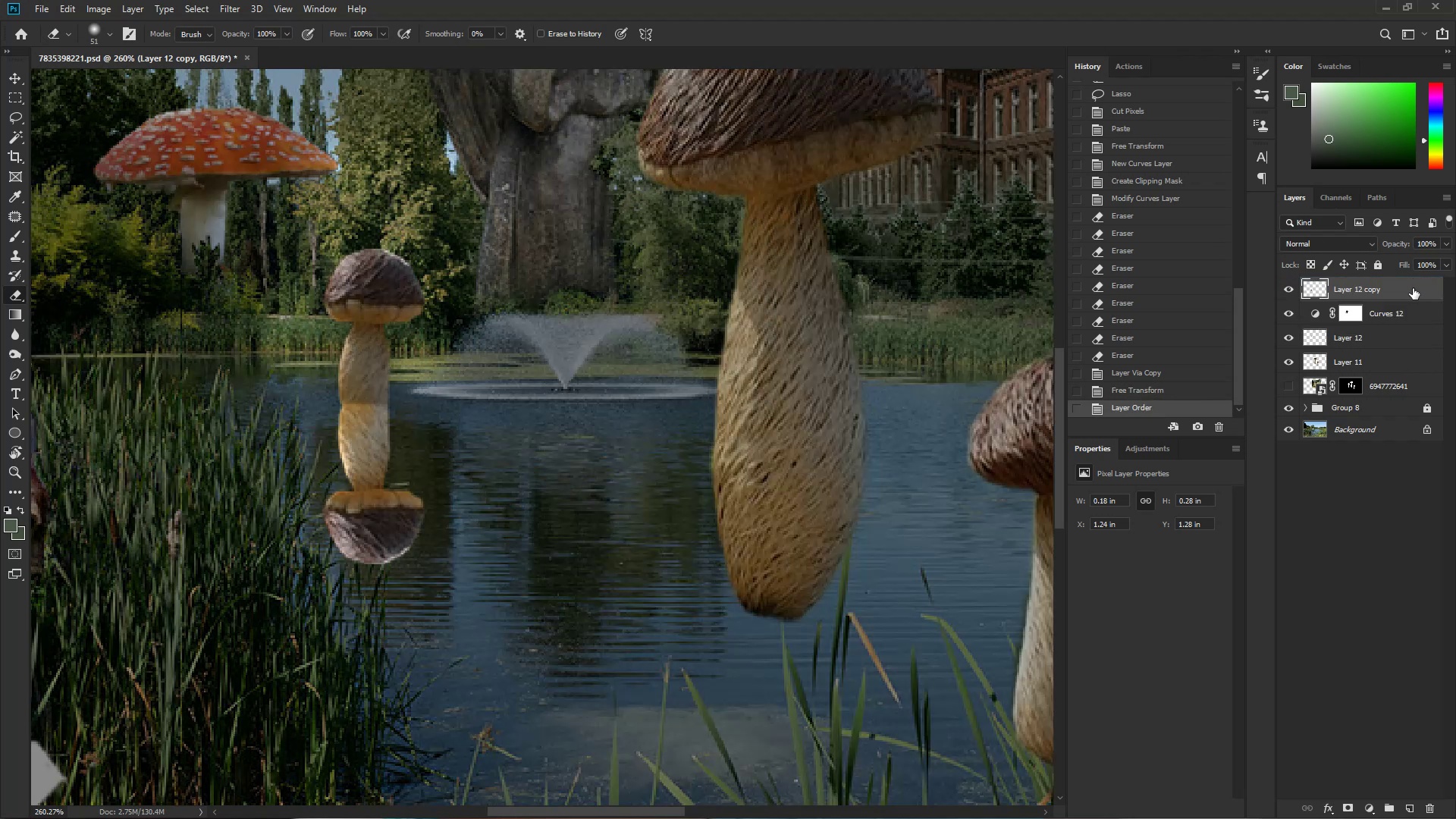 
left_click([1405, 290])
 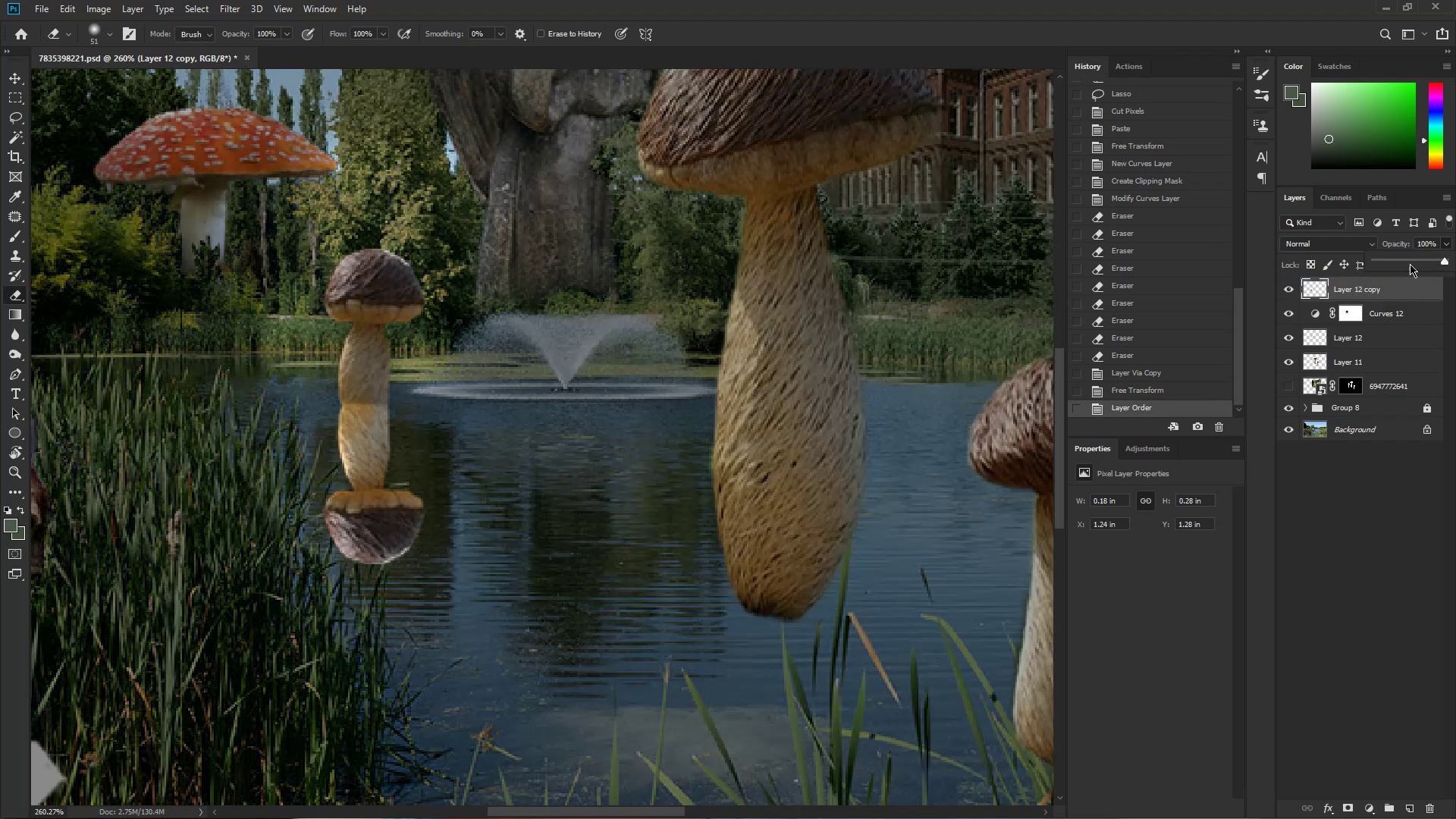 
left_click([1405, 263])
 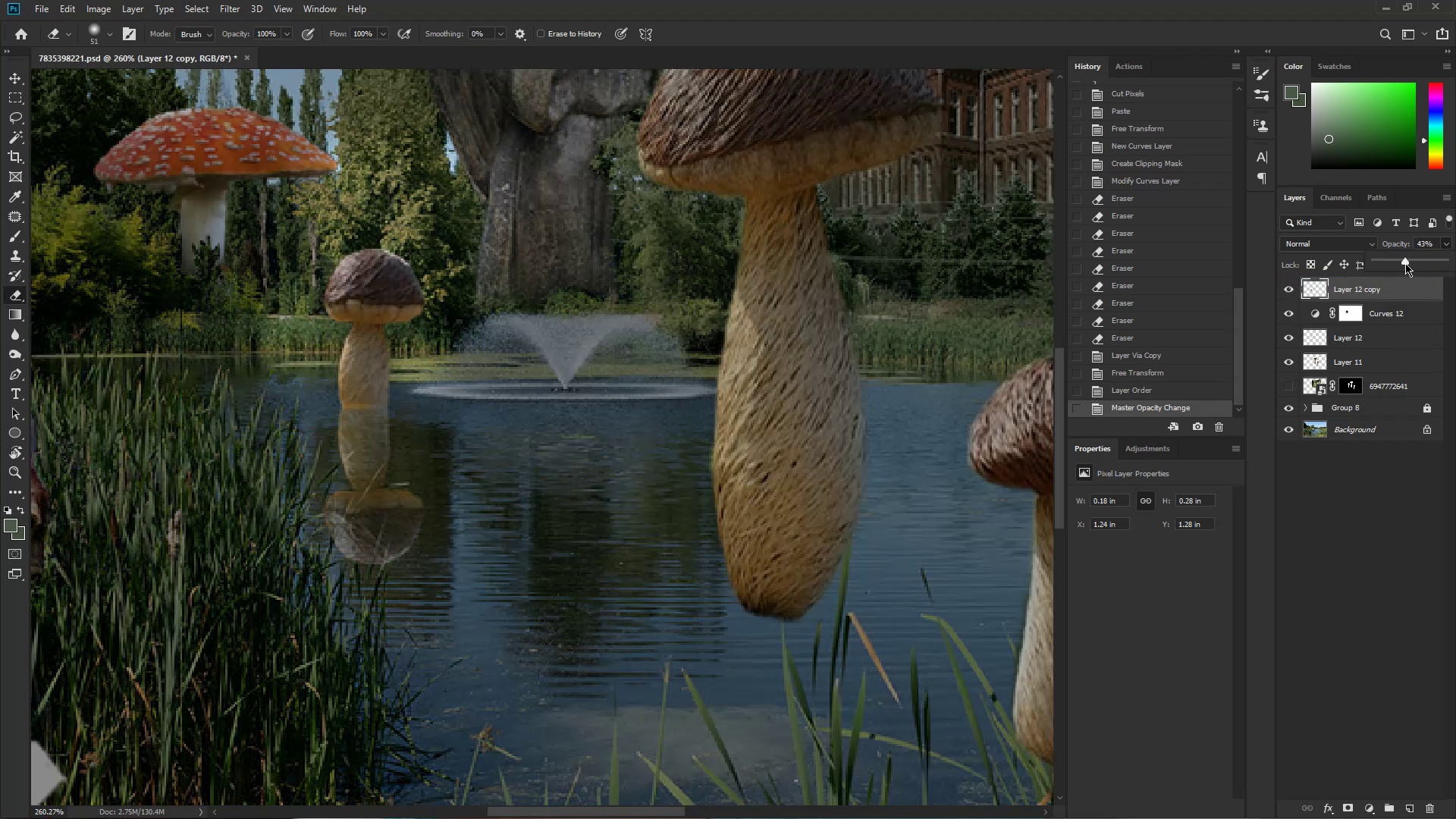 
left_click_drag(start_coordinate=[1405, 263], to_coordinate=[1396, 264])
 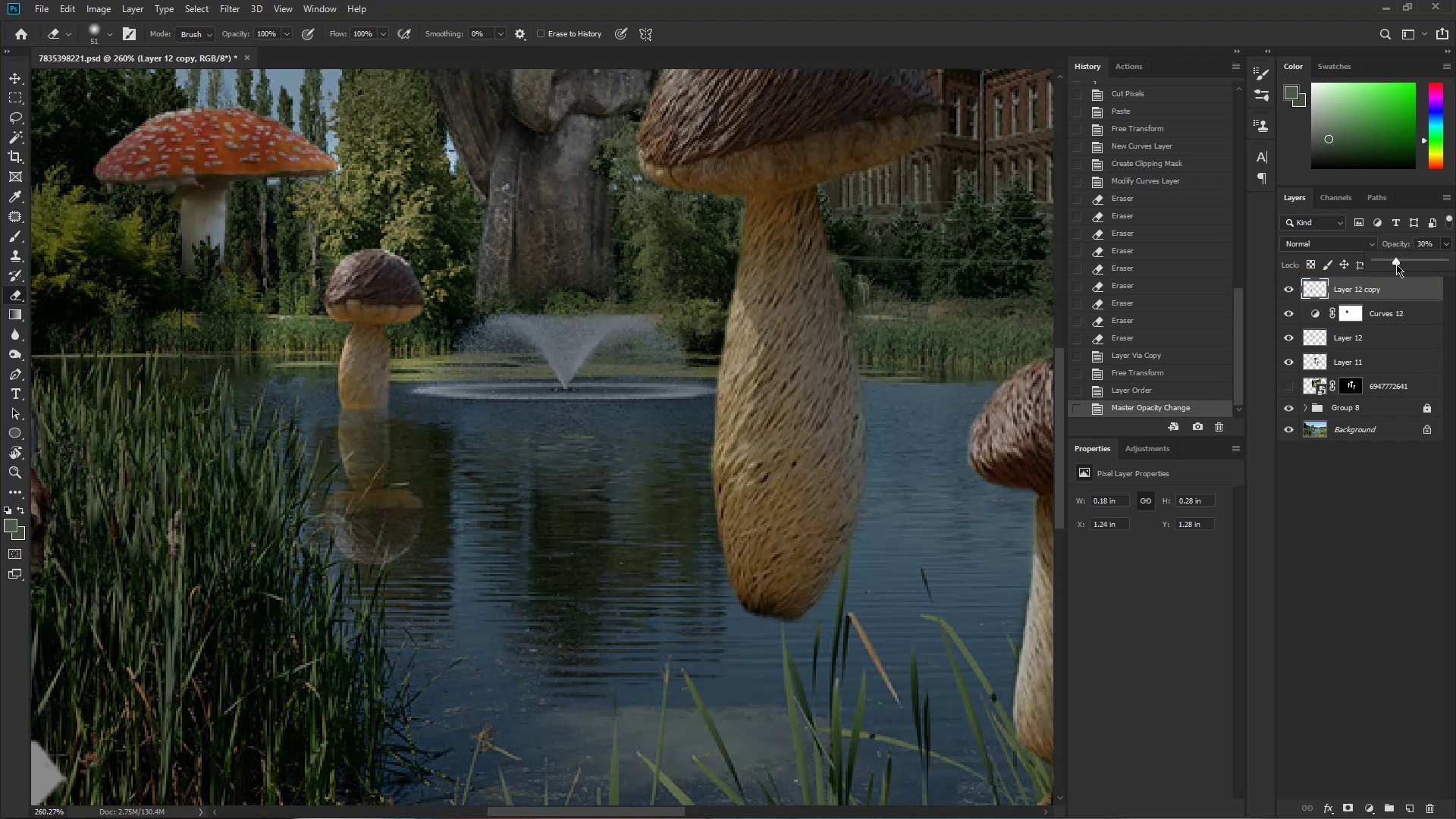 
left_click([1396, 264])
 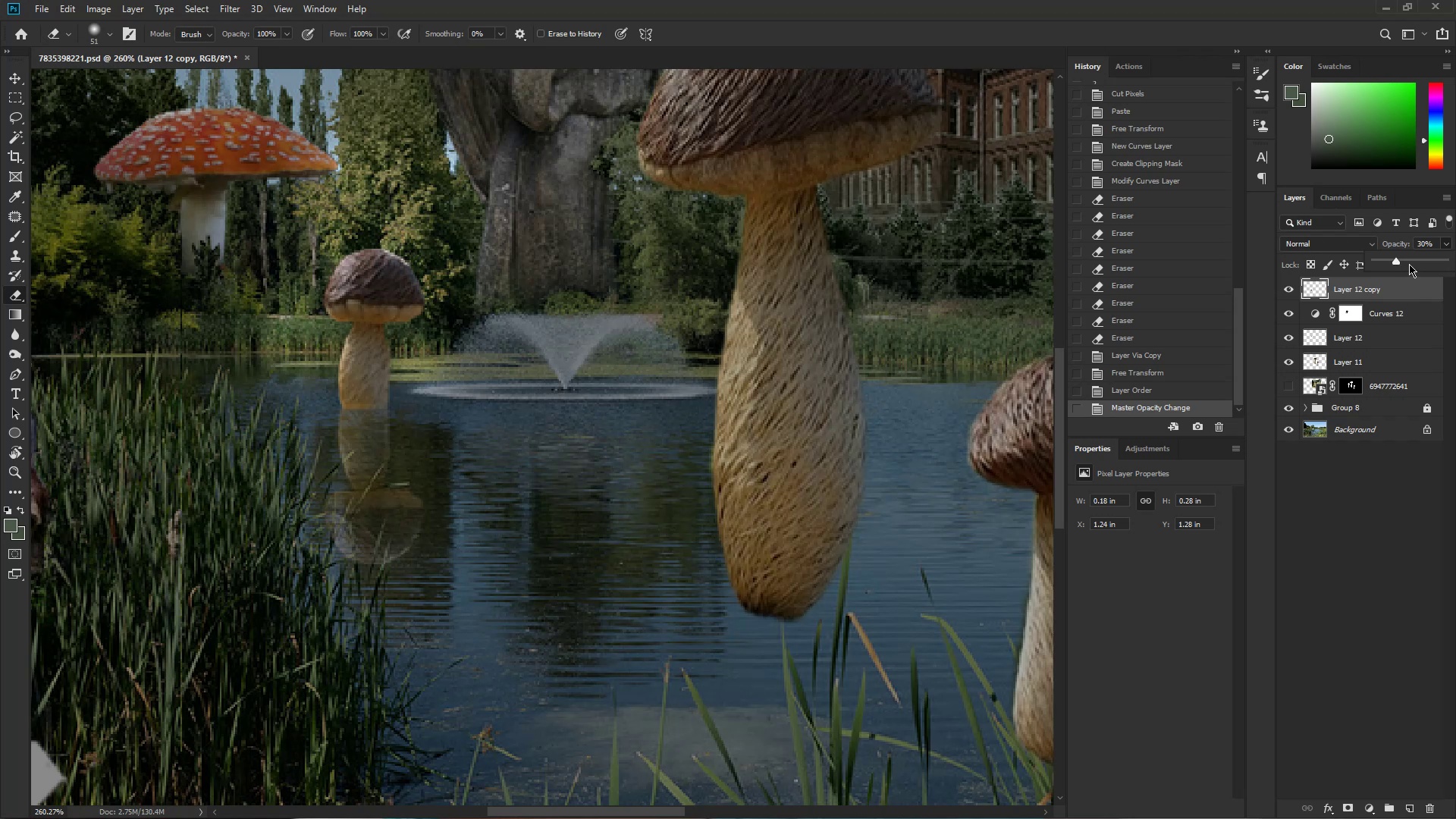 
left_click([1433, 243])
 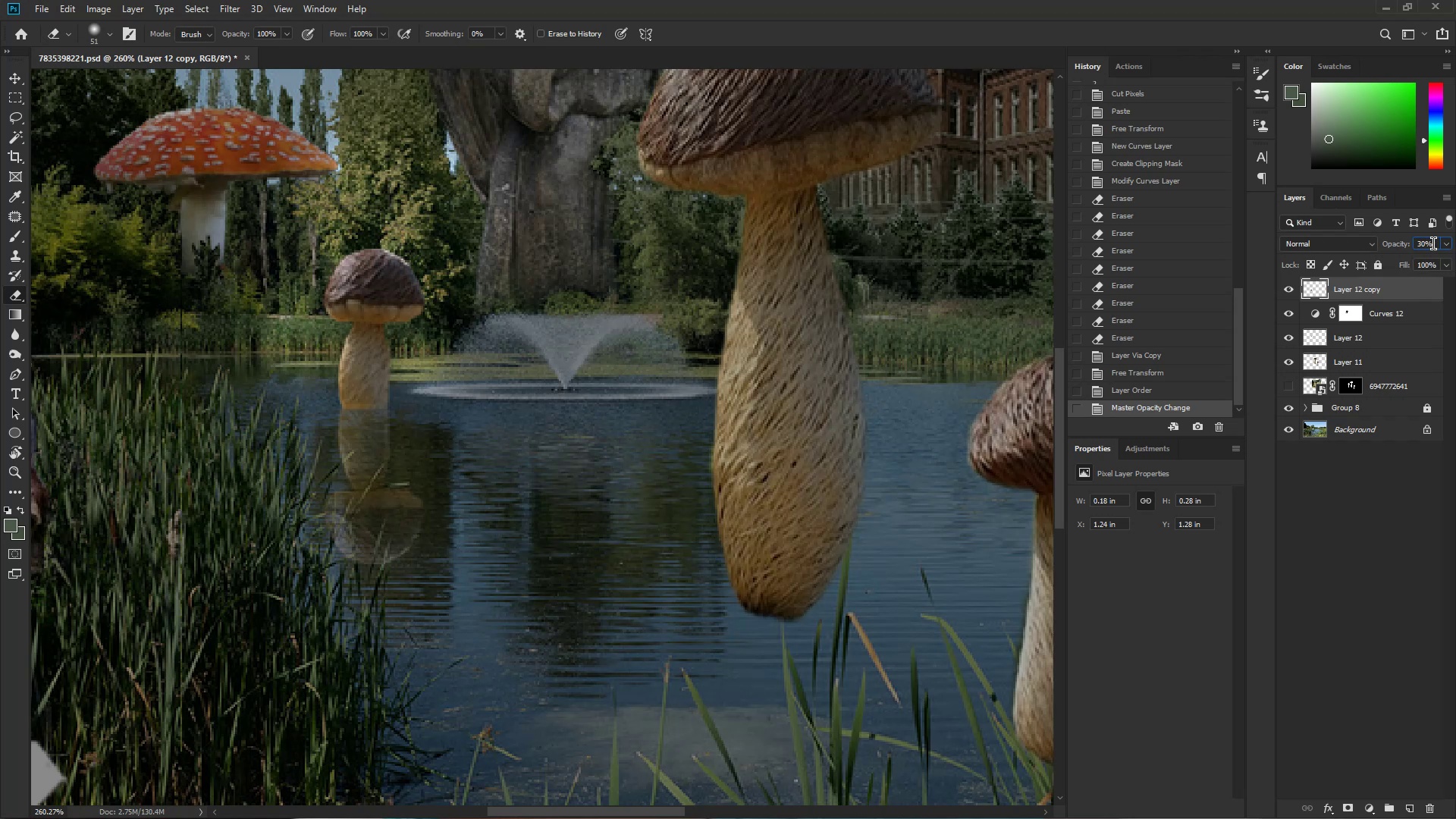 
left_click_drag(start_coordinate=[1435, 245], to_coordinate=[1315, 242])
 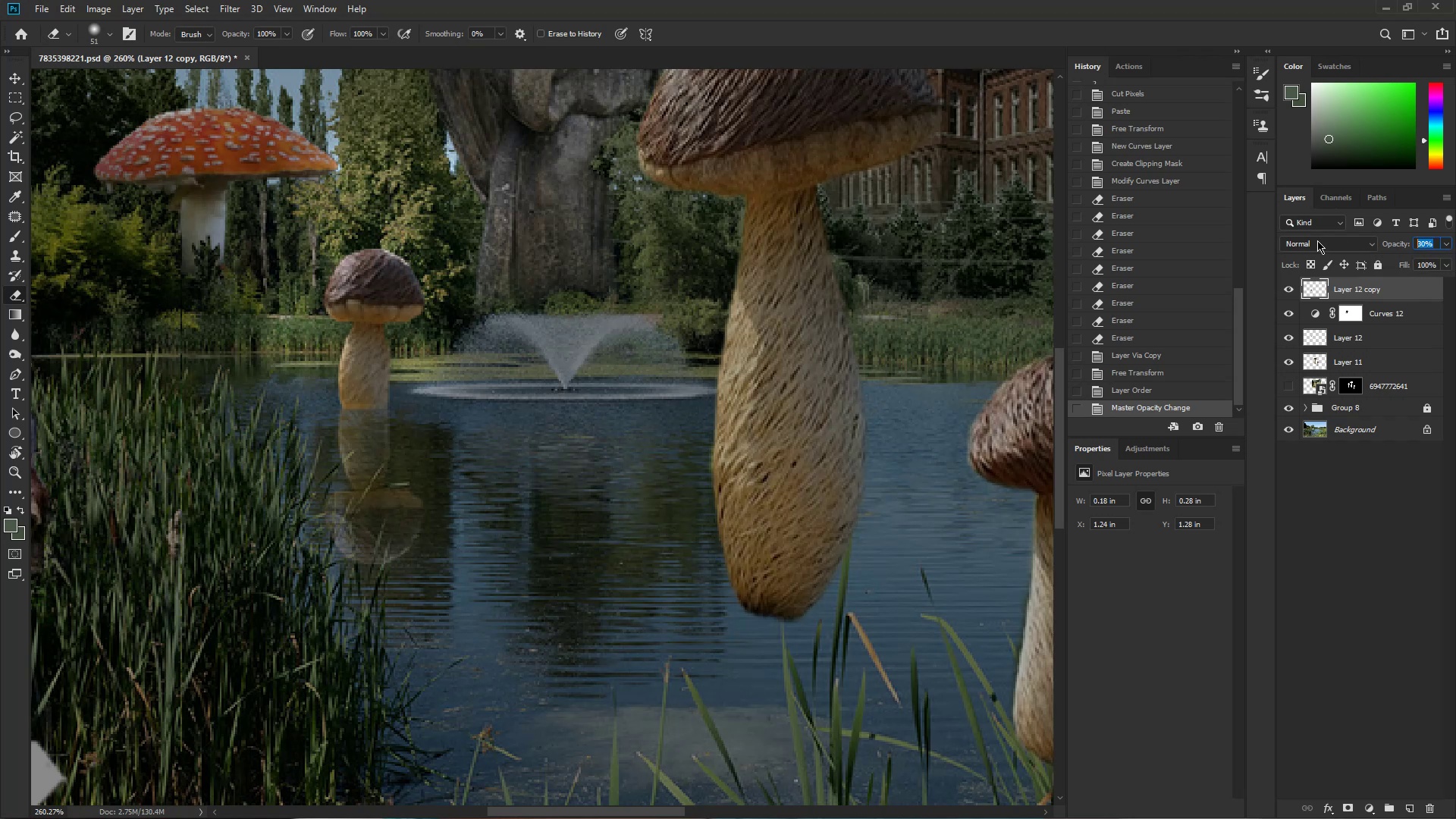 
key(Numpad5)
 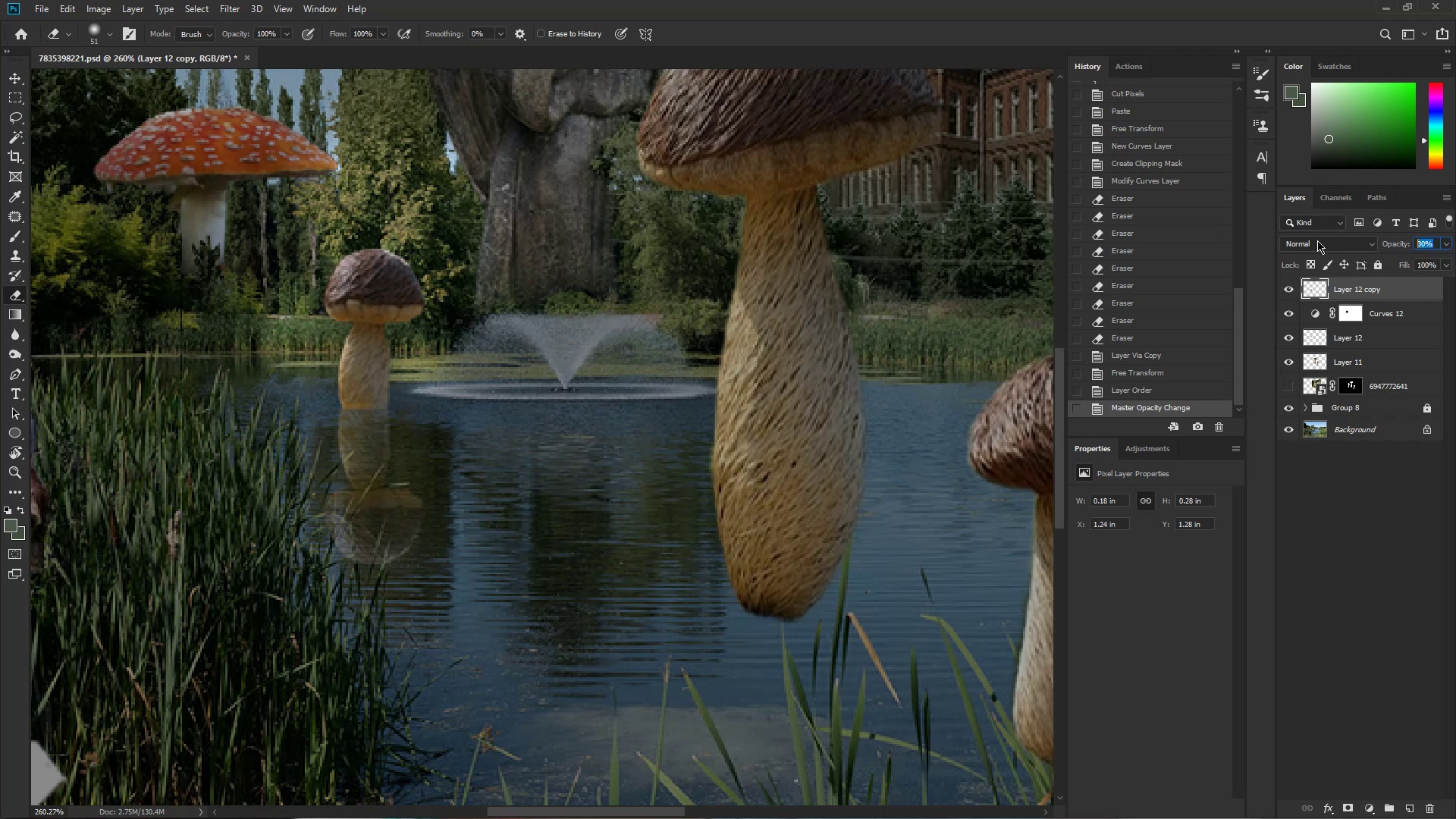 
key(Numpad0)
 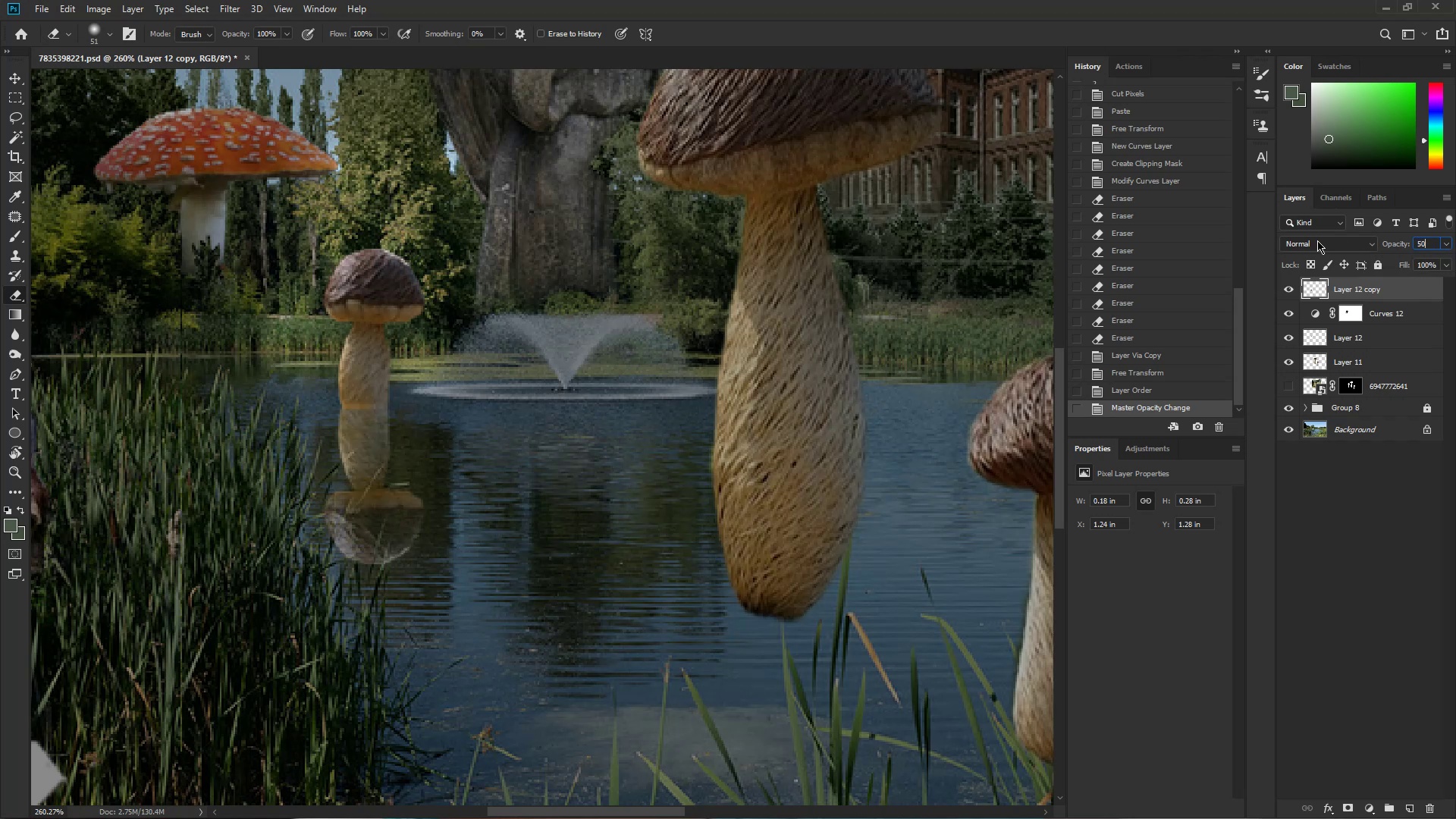 
key(NumpadEnter)
 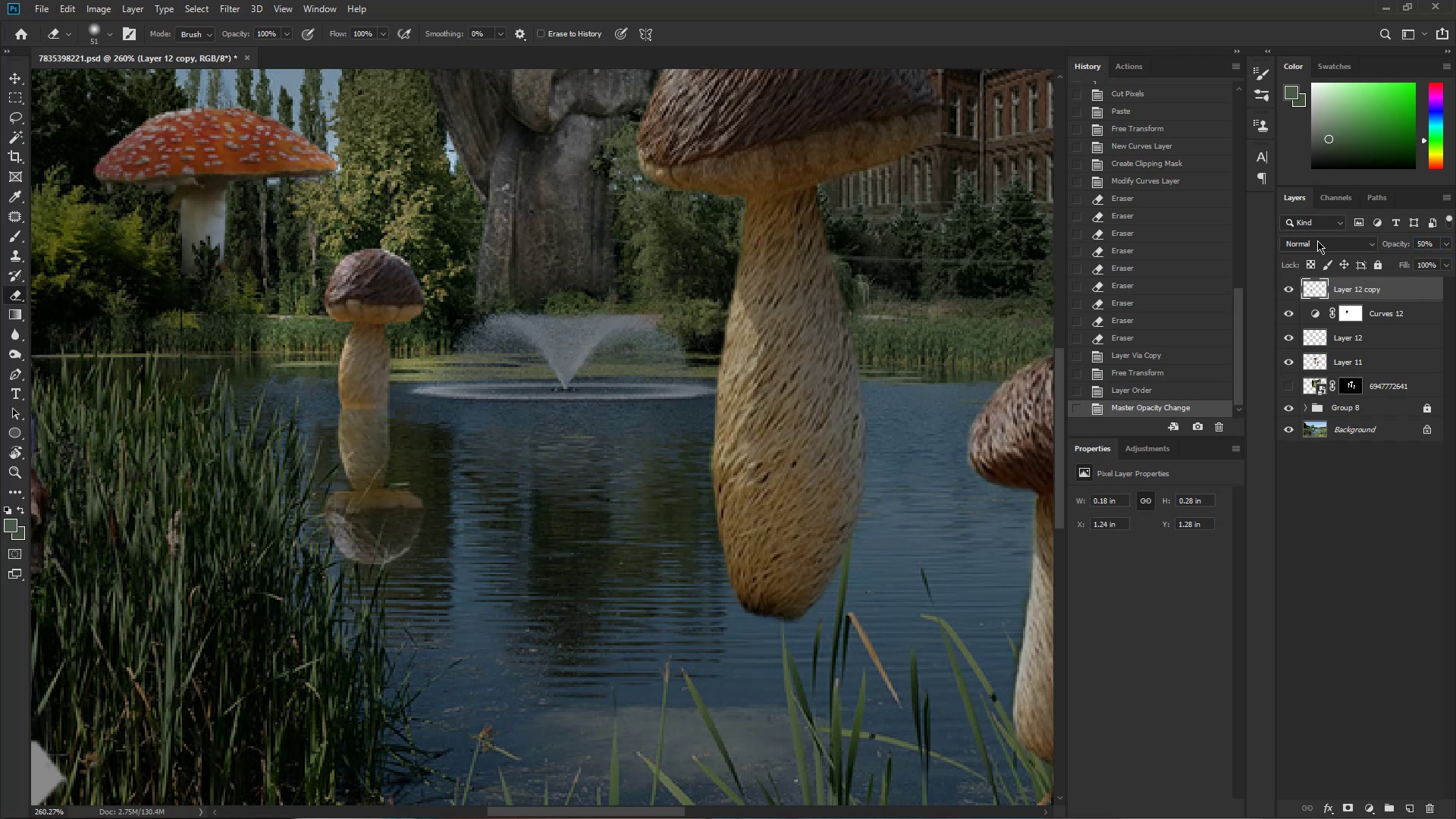 
left_click([1305, 246])
 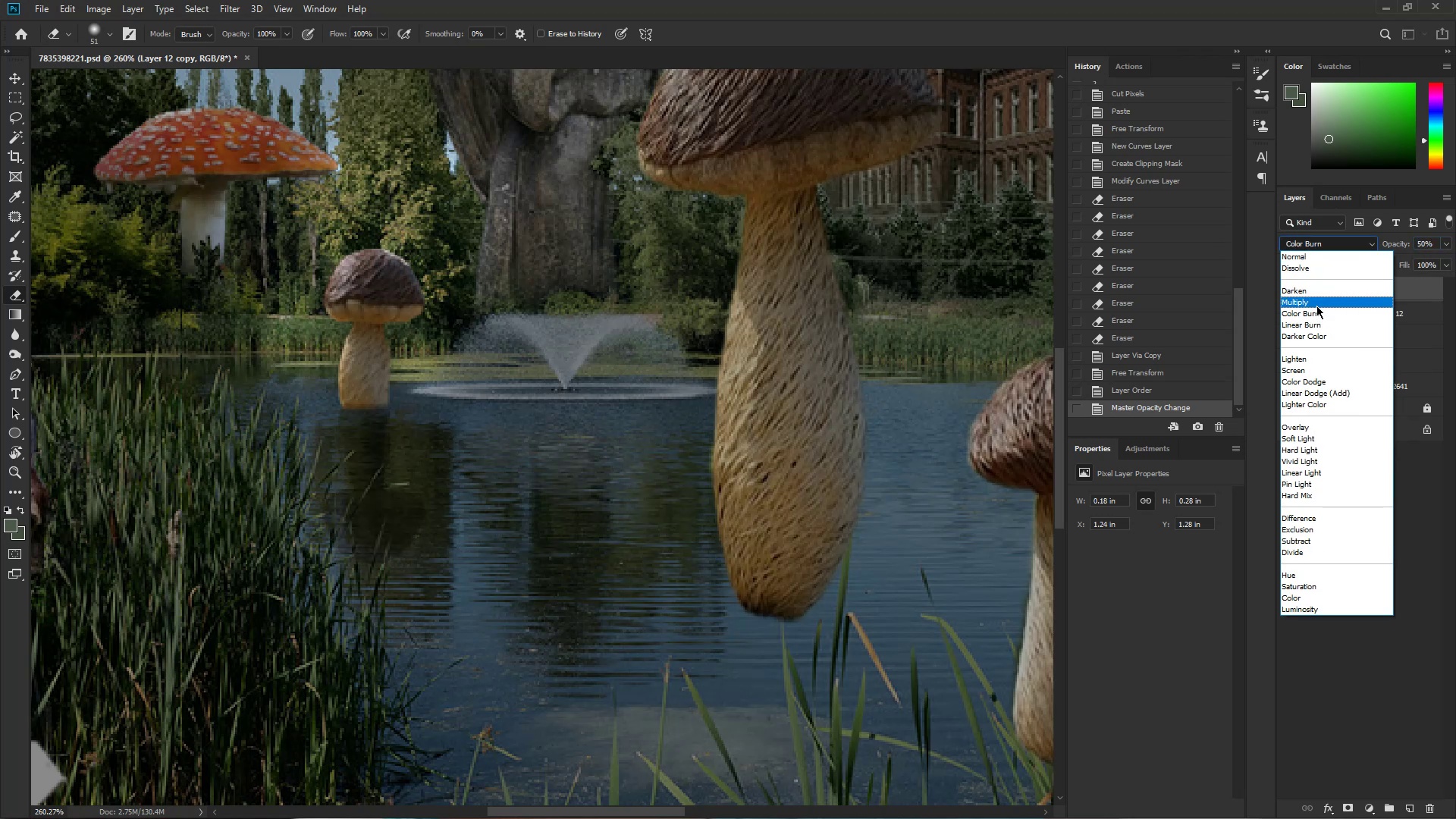 
left_click([1316, 303])
 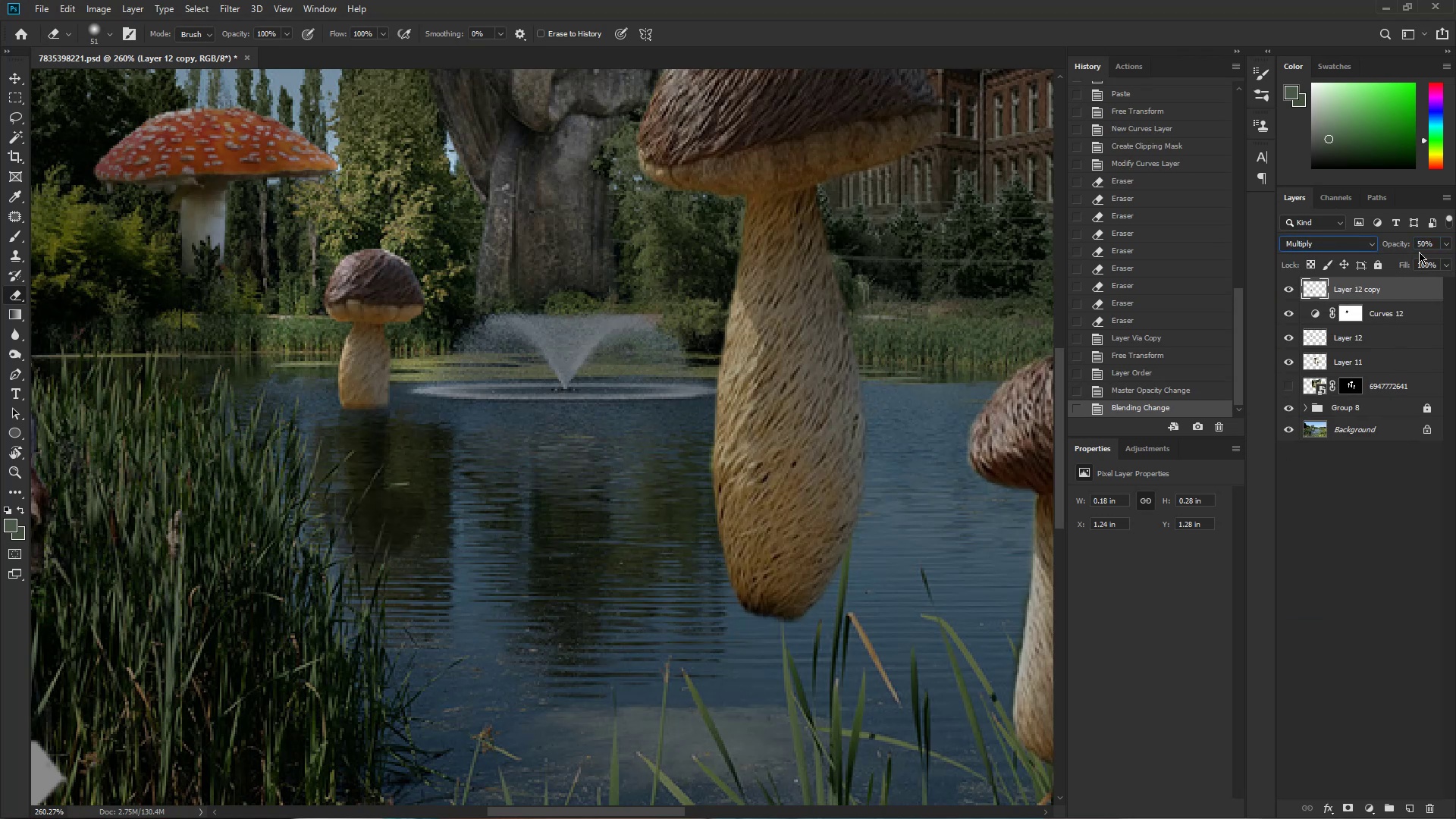 
left_click([1357, 249])
 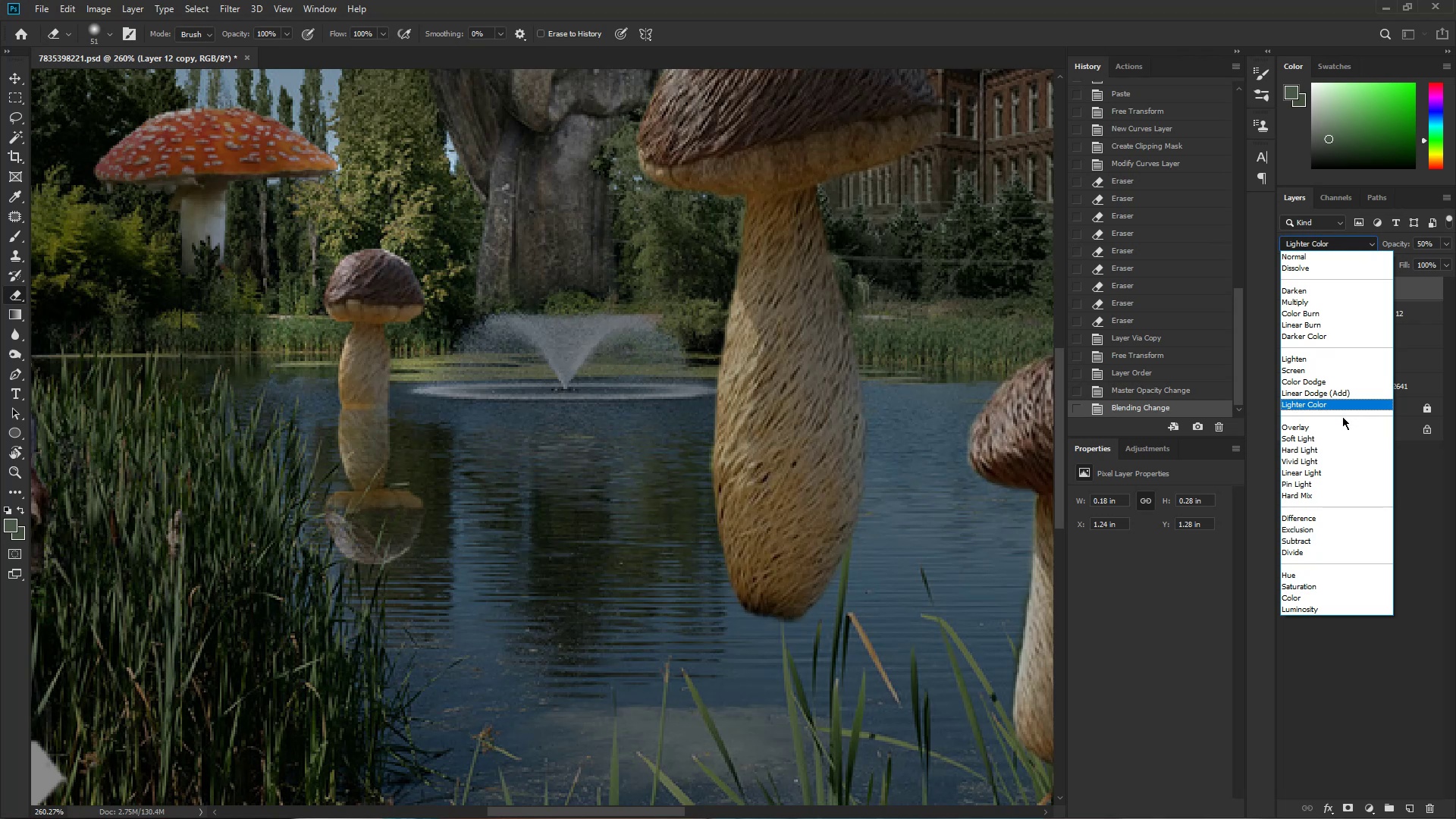 
wait(5.86)
 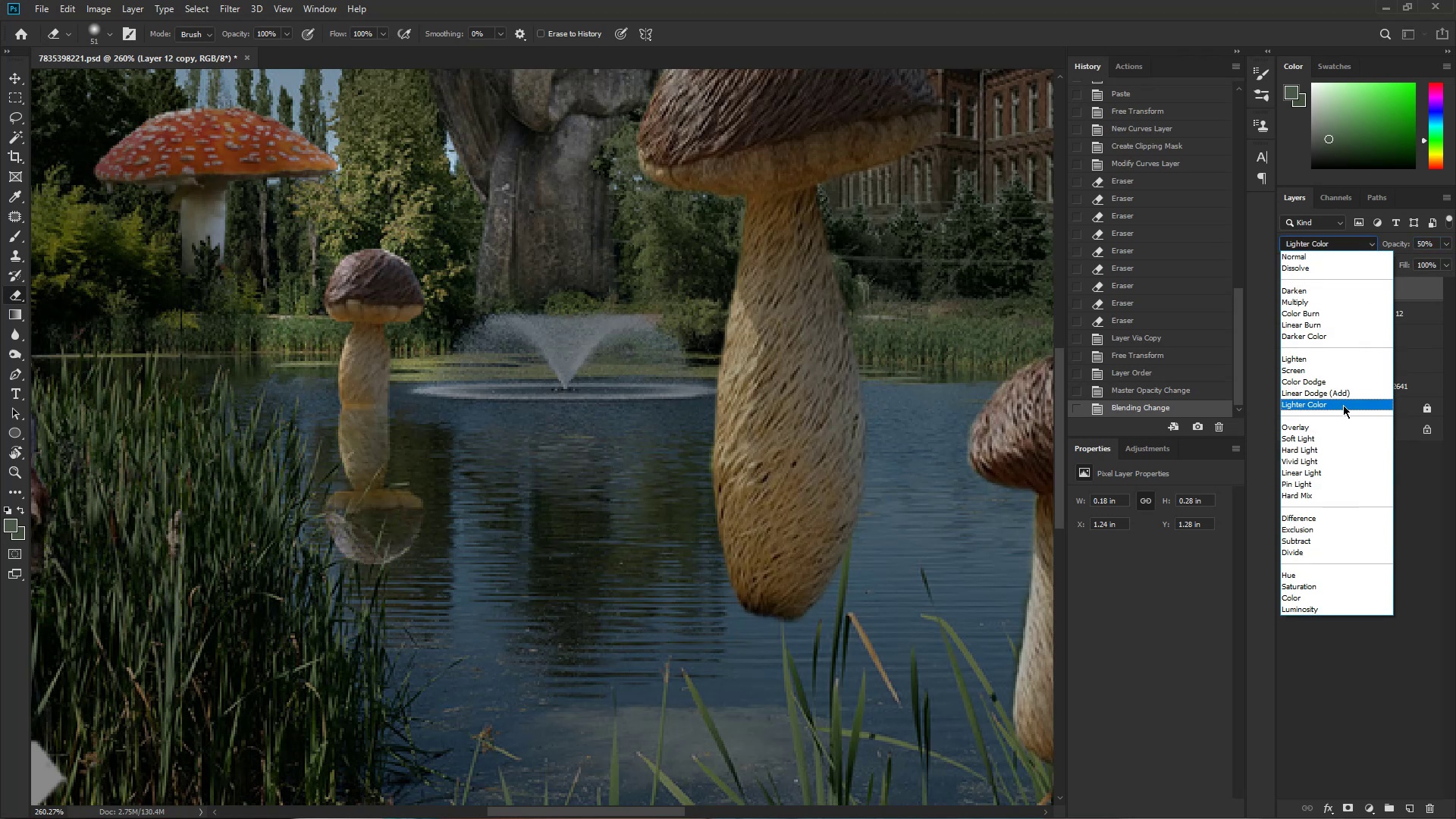 
left_click([1342, 406])
 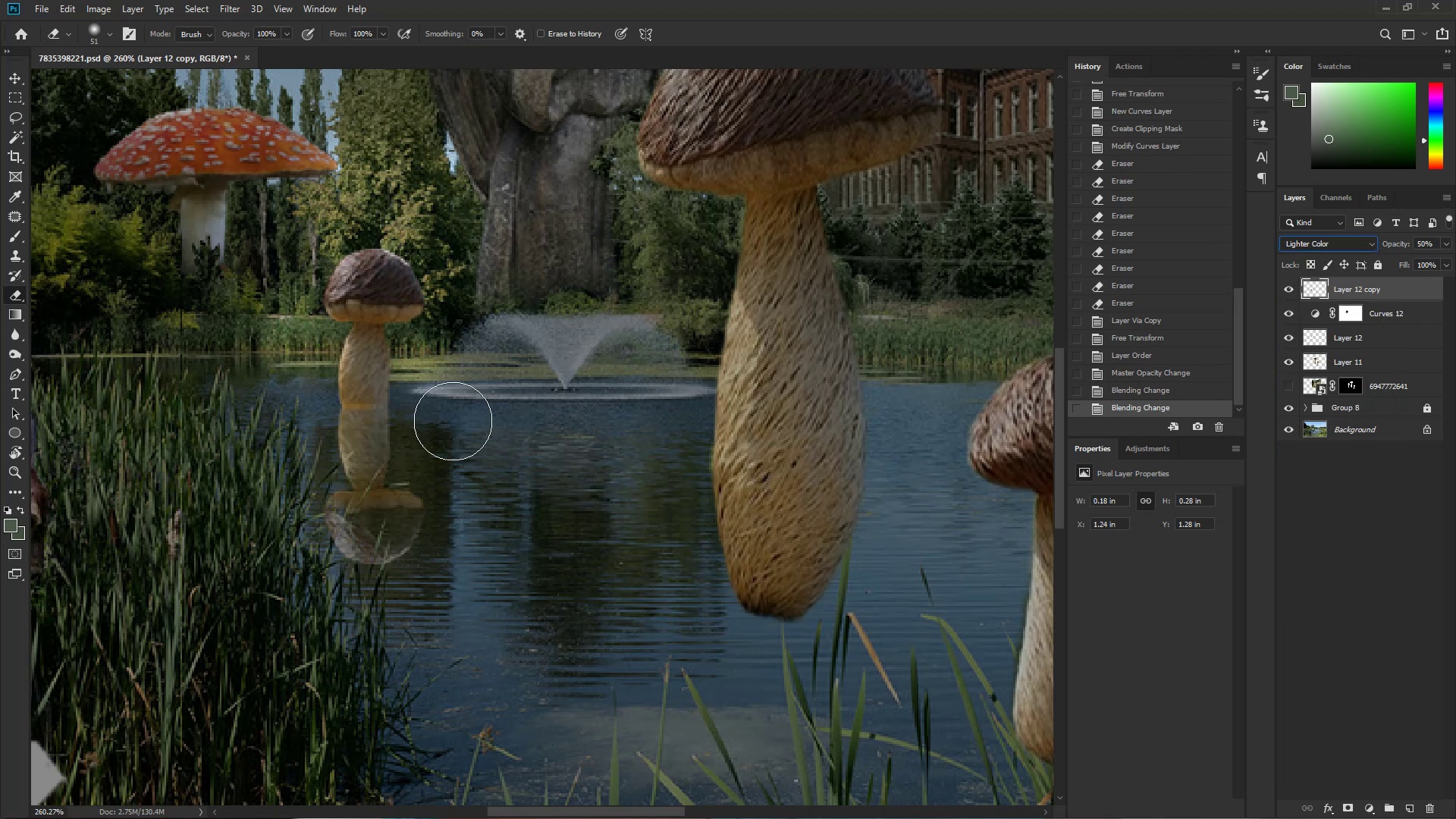 
hold_key(key=ControlLeft, duration=0.62)
 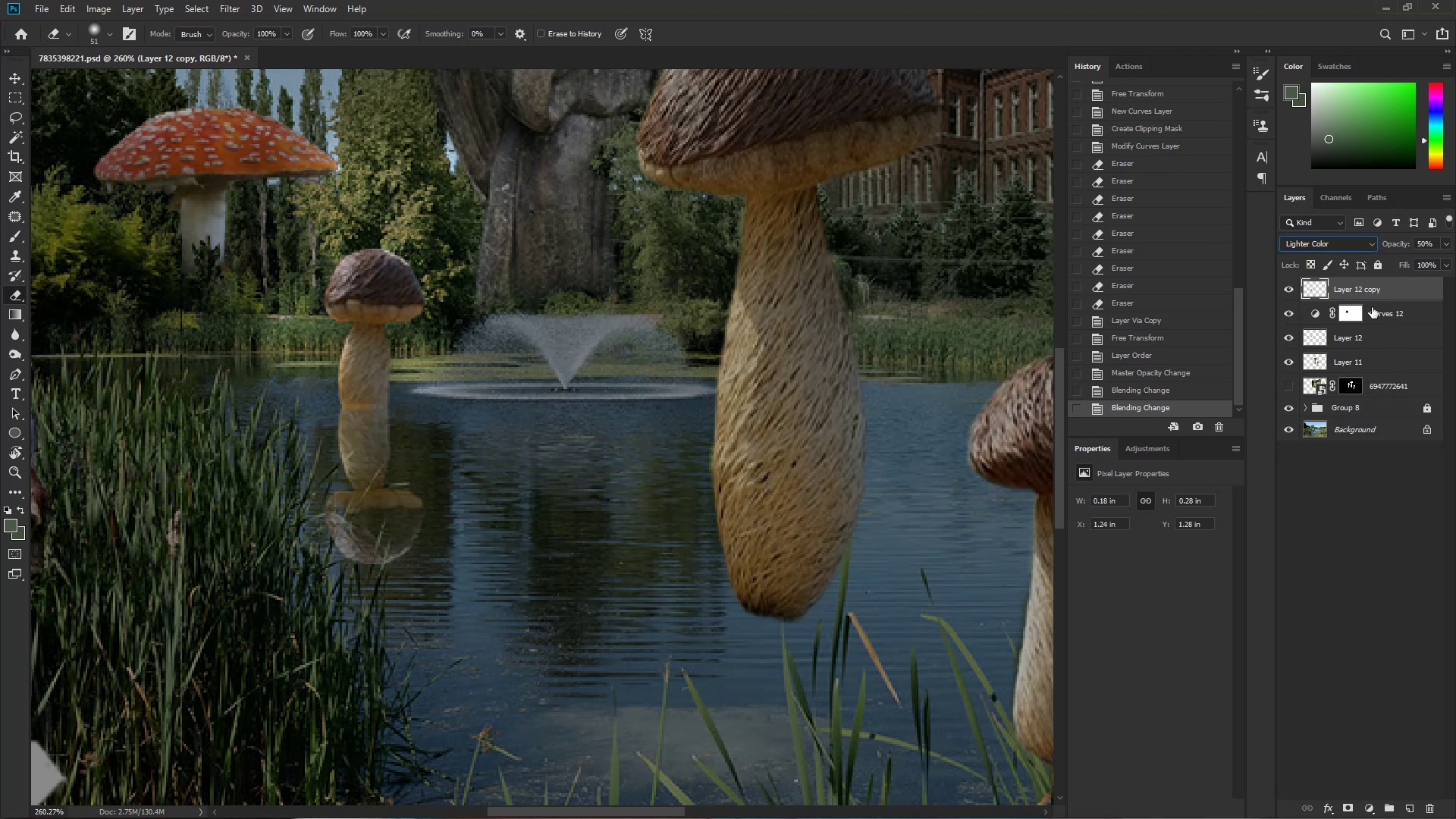 
hold_key(key=Space, duration=0.59)
 